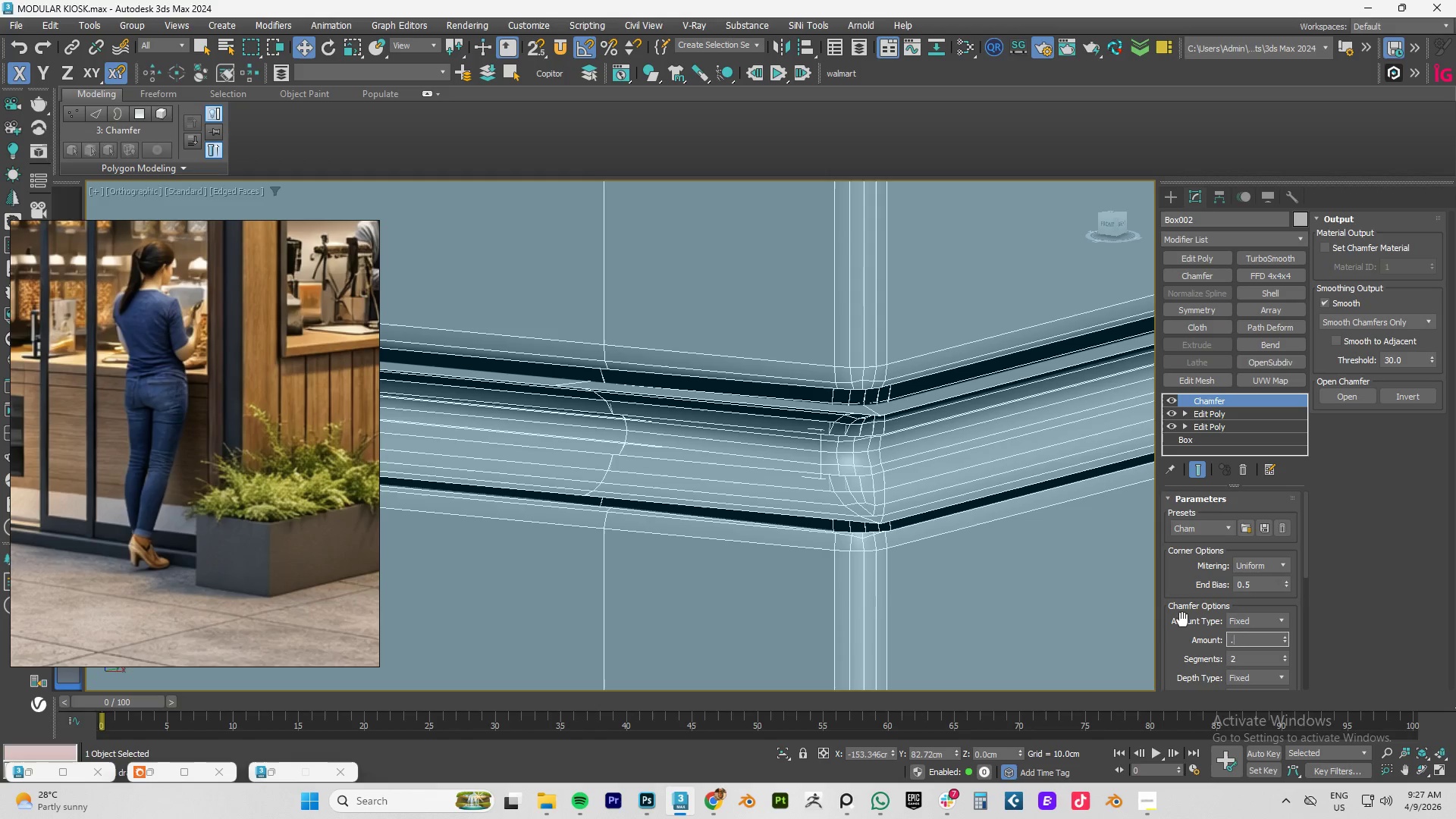 
key(Numpad0)
 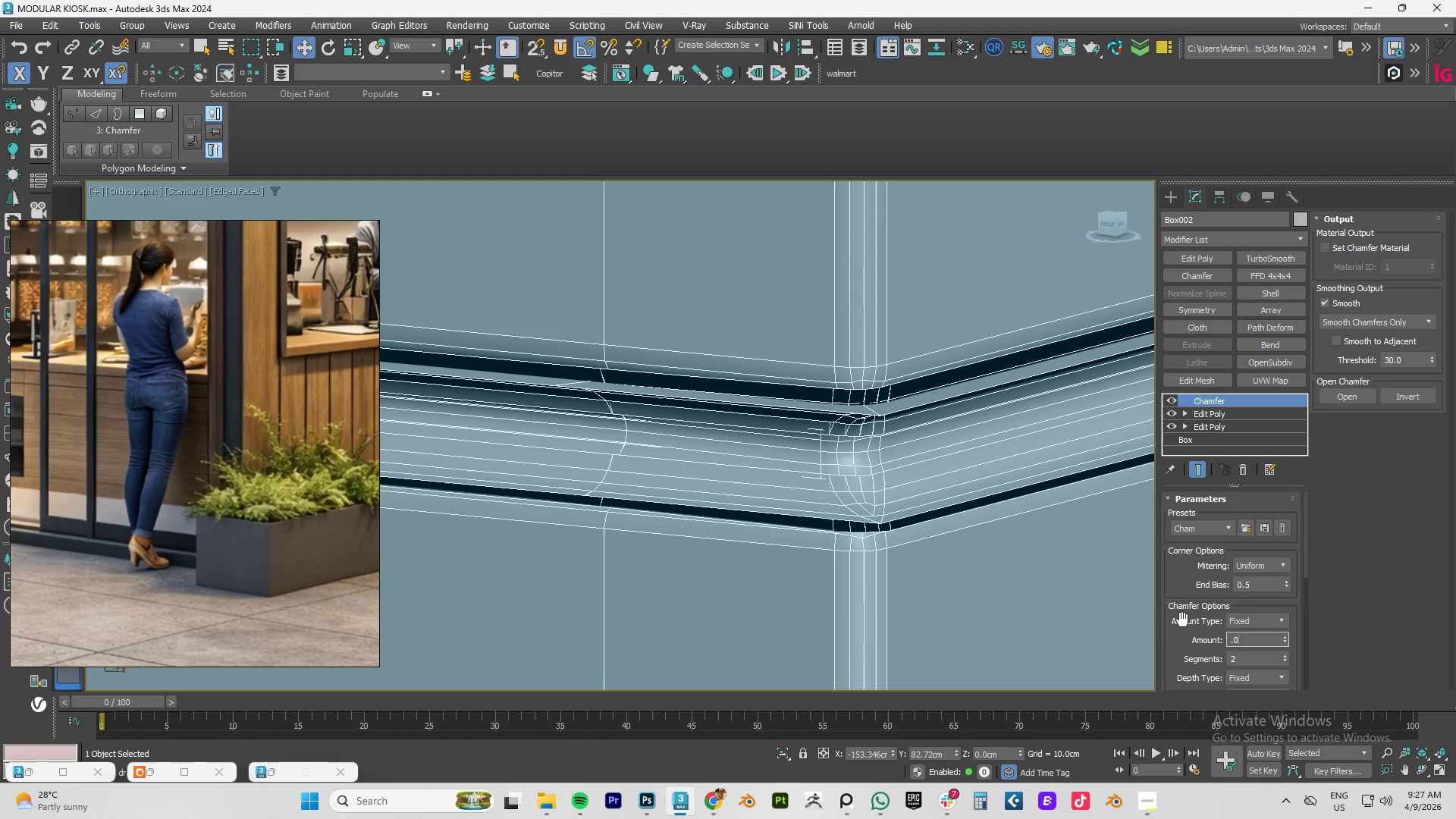 
key(Numpad2)
 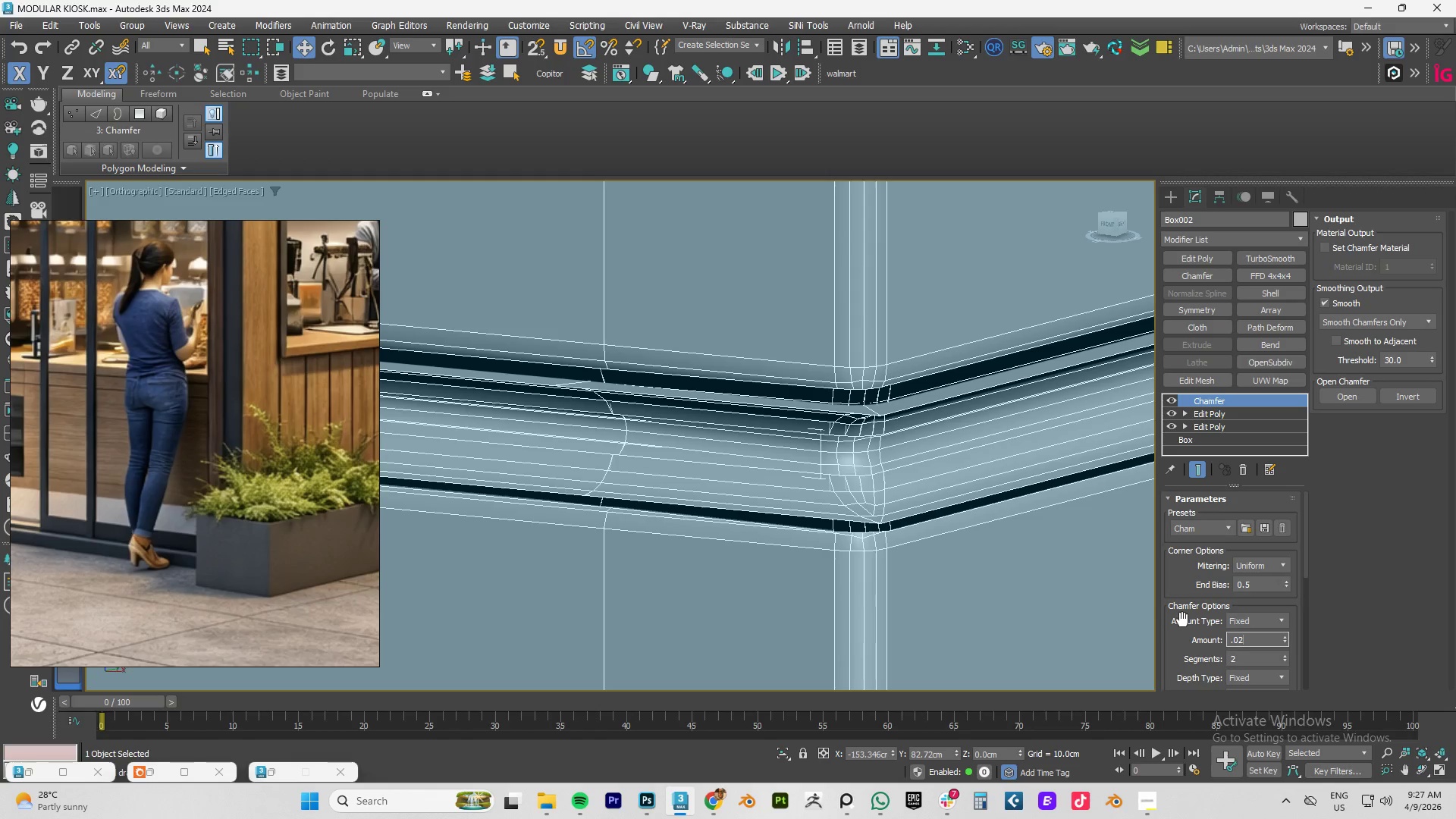 
key(NumpadEnter)
 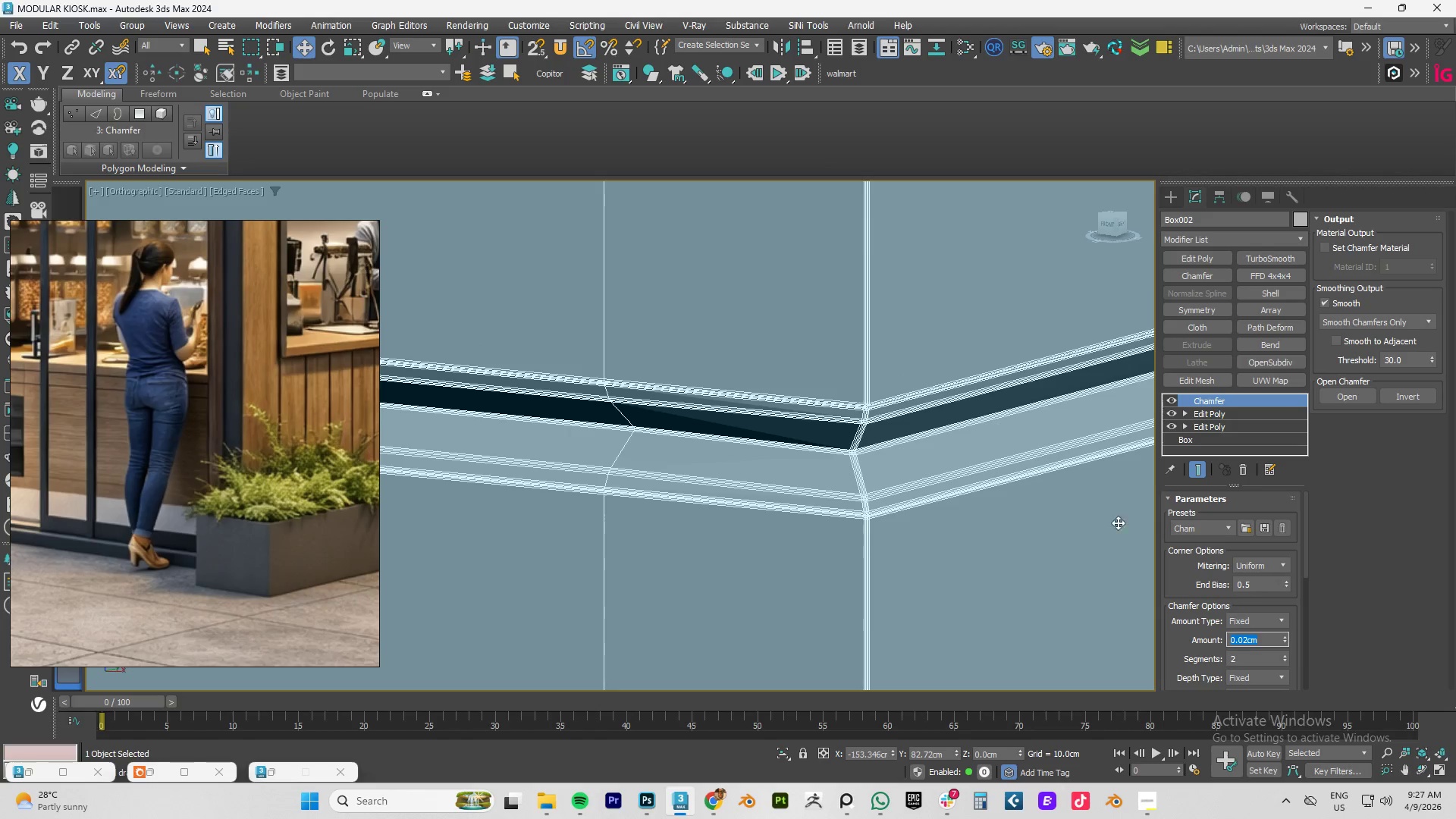 
key(NumpadEnter)
 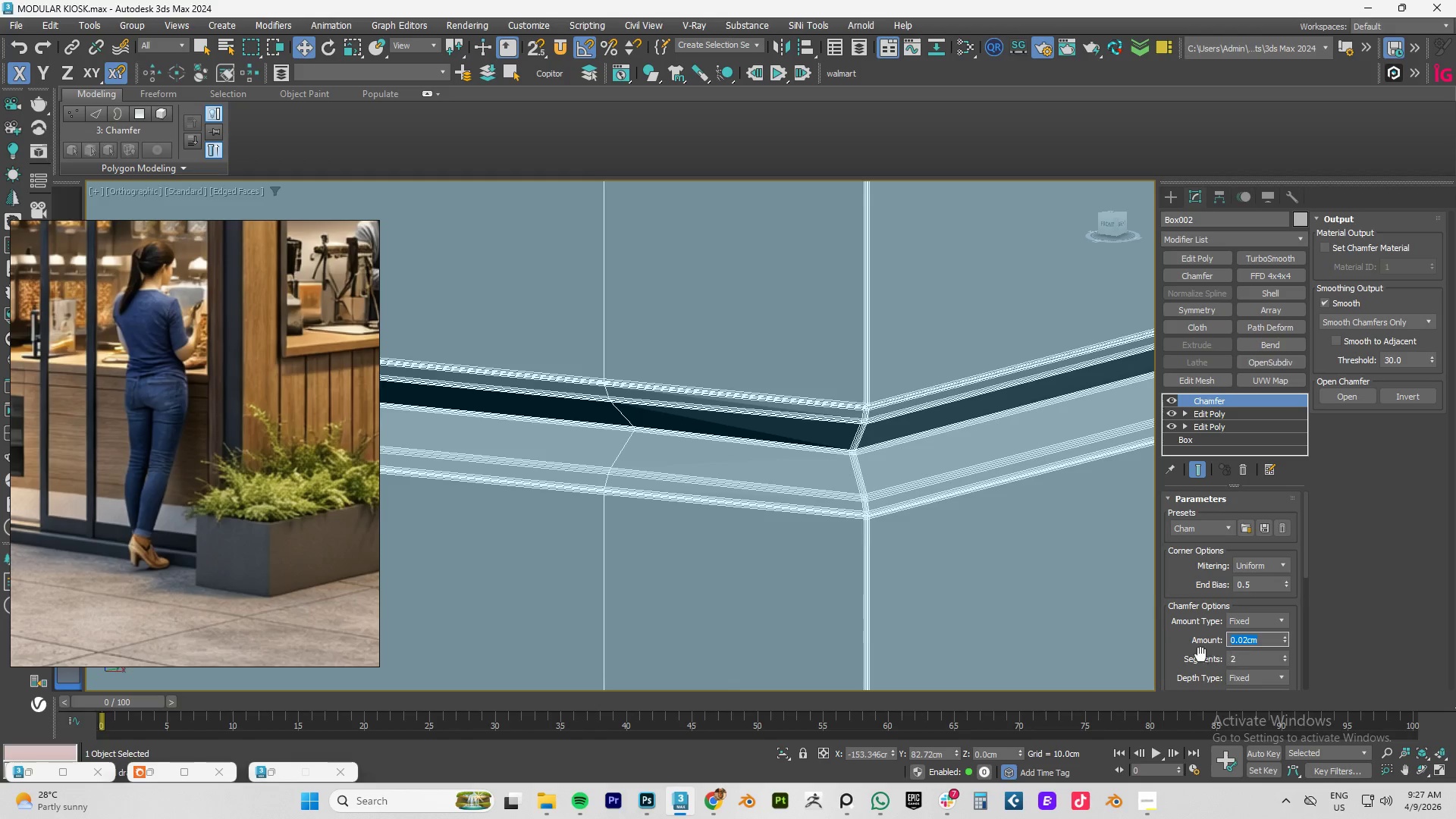 
left_click([1185, 654])
 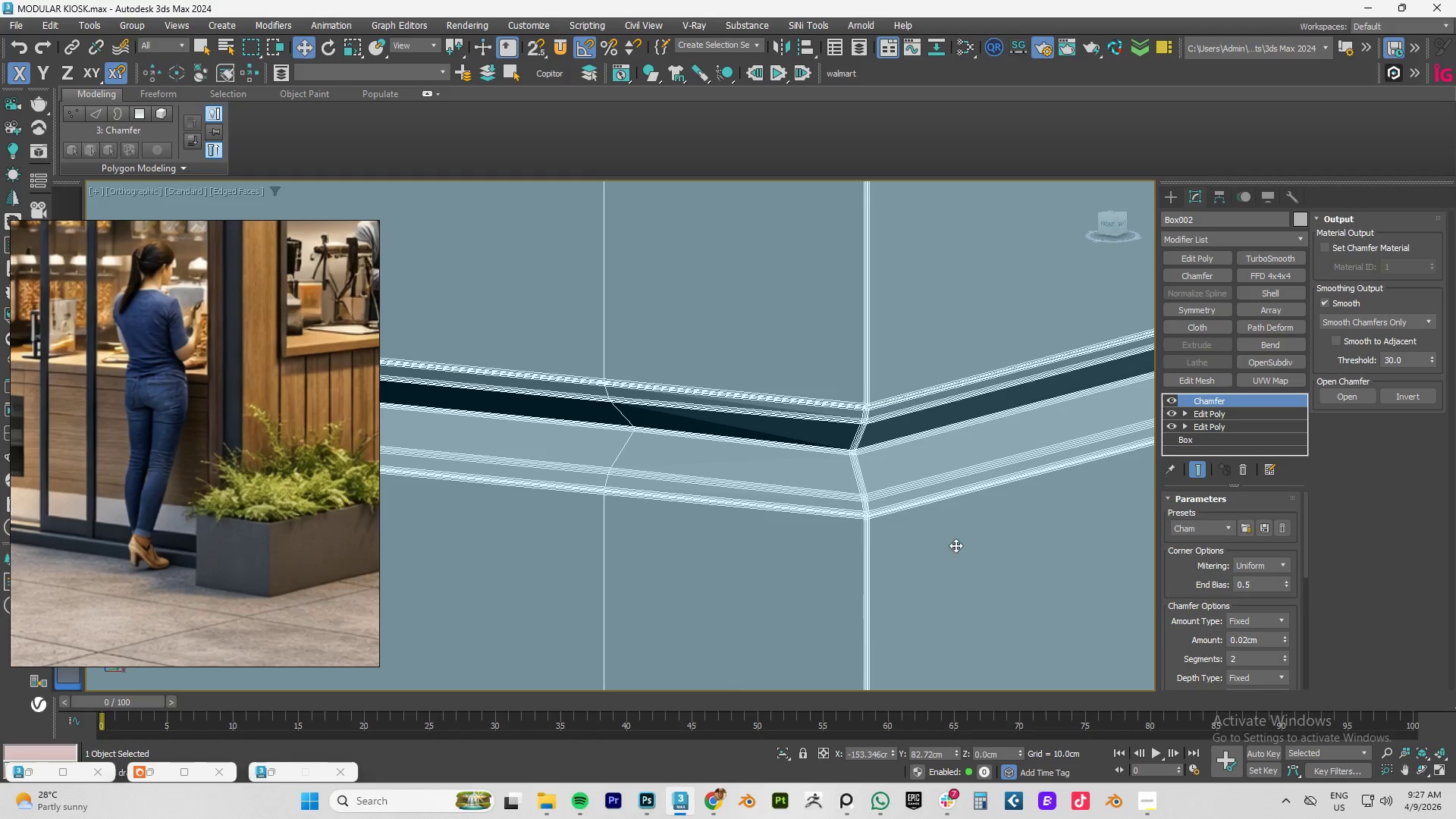 
scroll: coordinate [877, 491], scroll_direction: down, amount: 8.0
 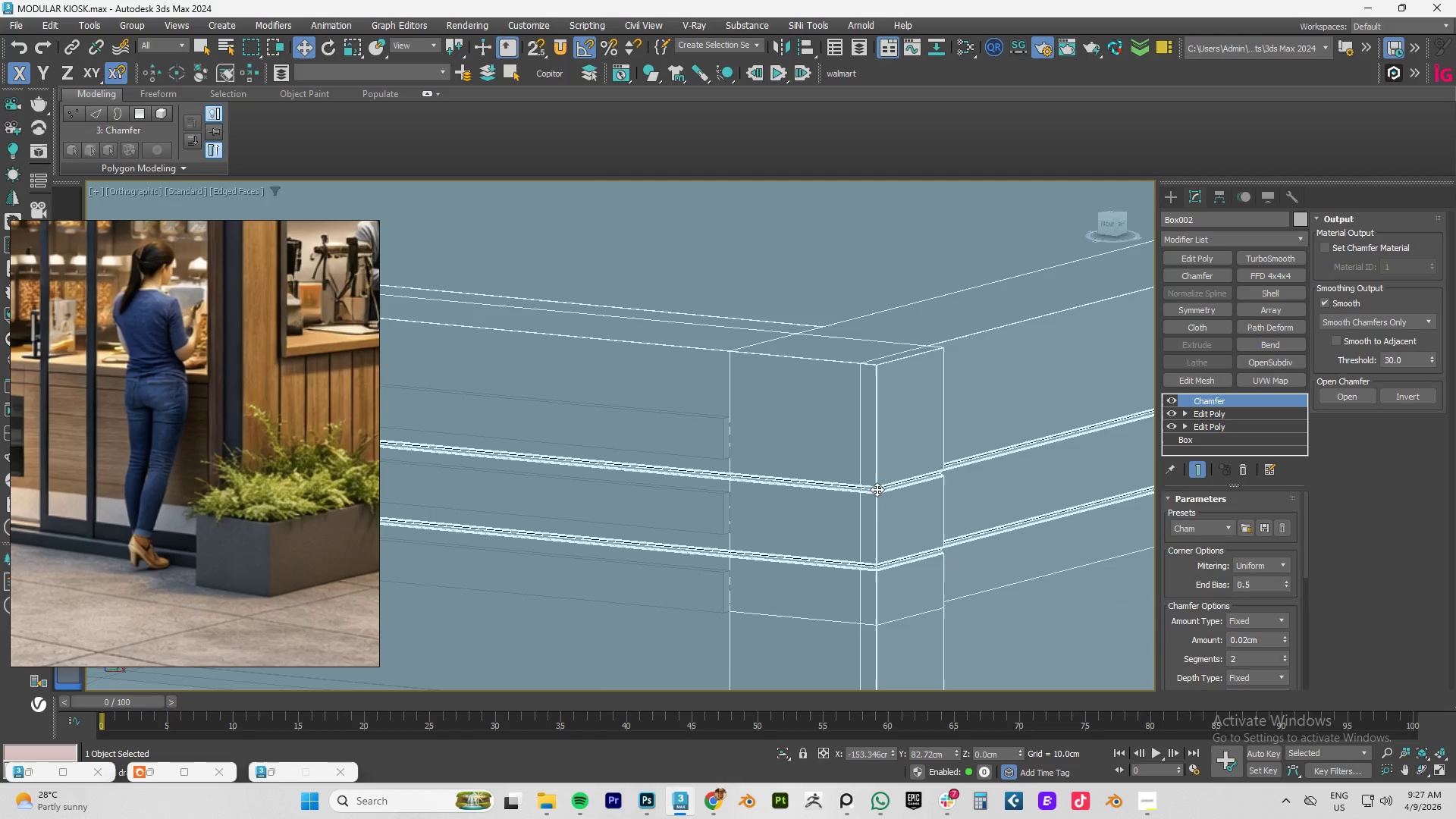 
key(F4)
 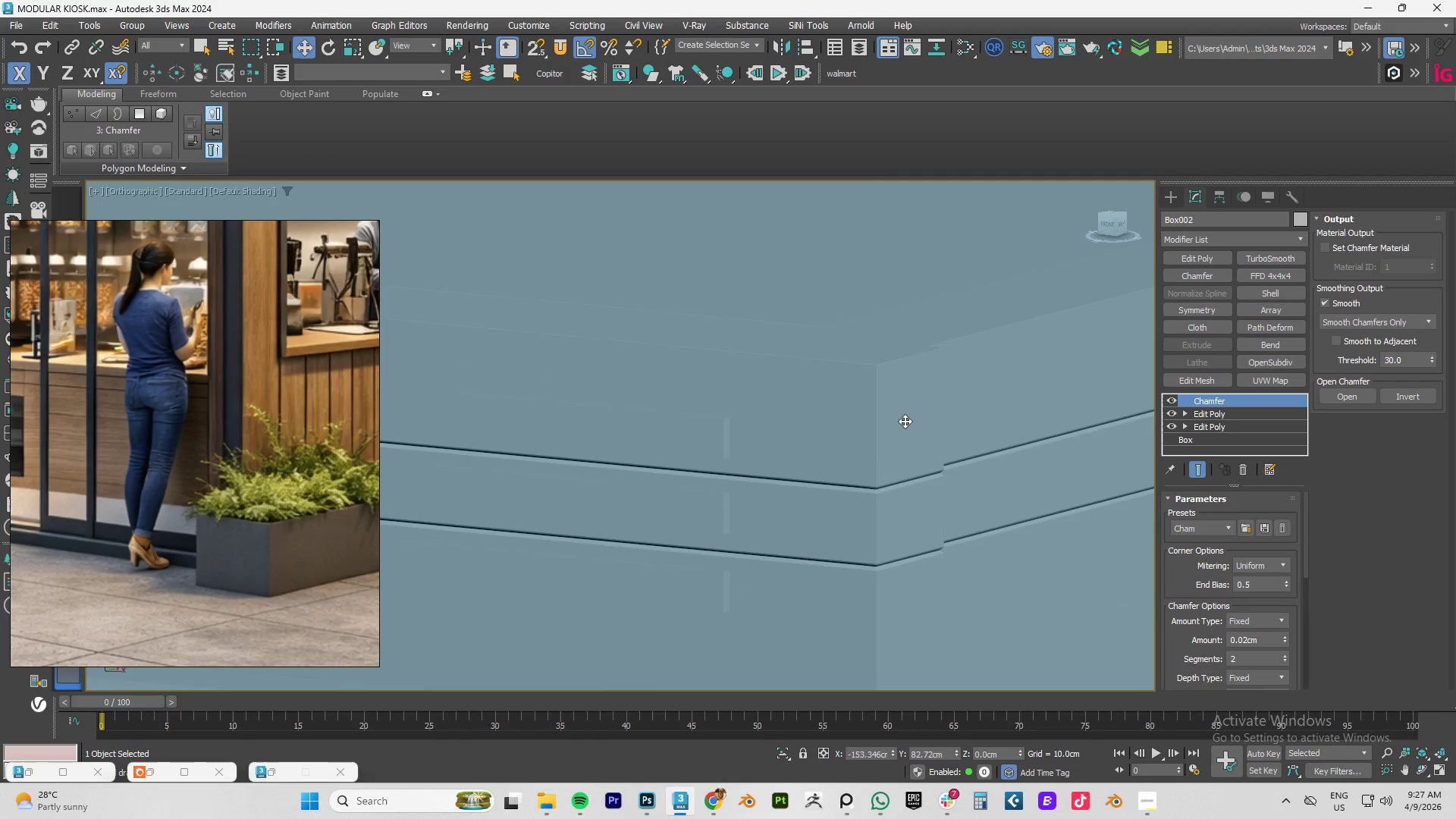 
scroll: coordinate [902, 415], scroll_direction: up, amount: 3.0
 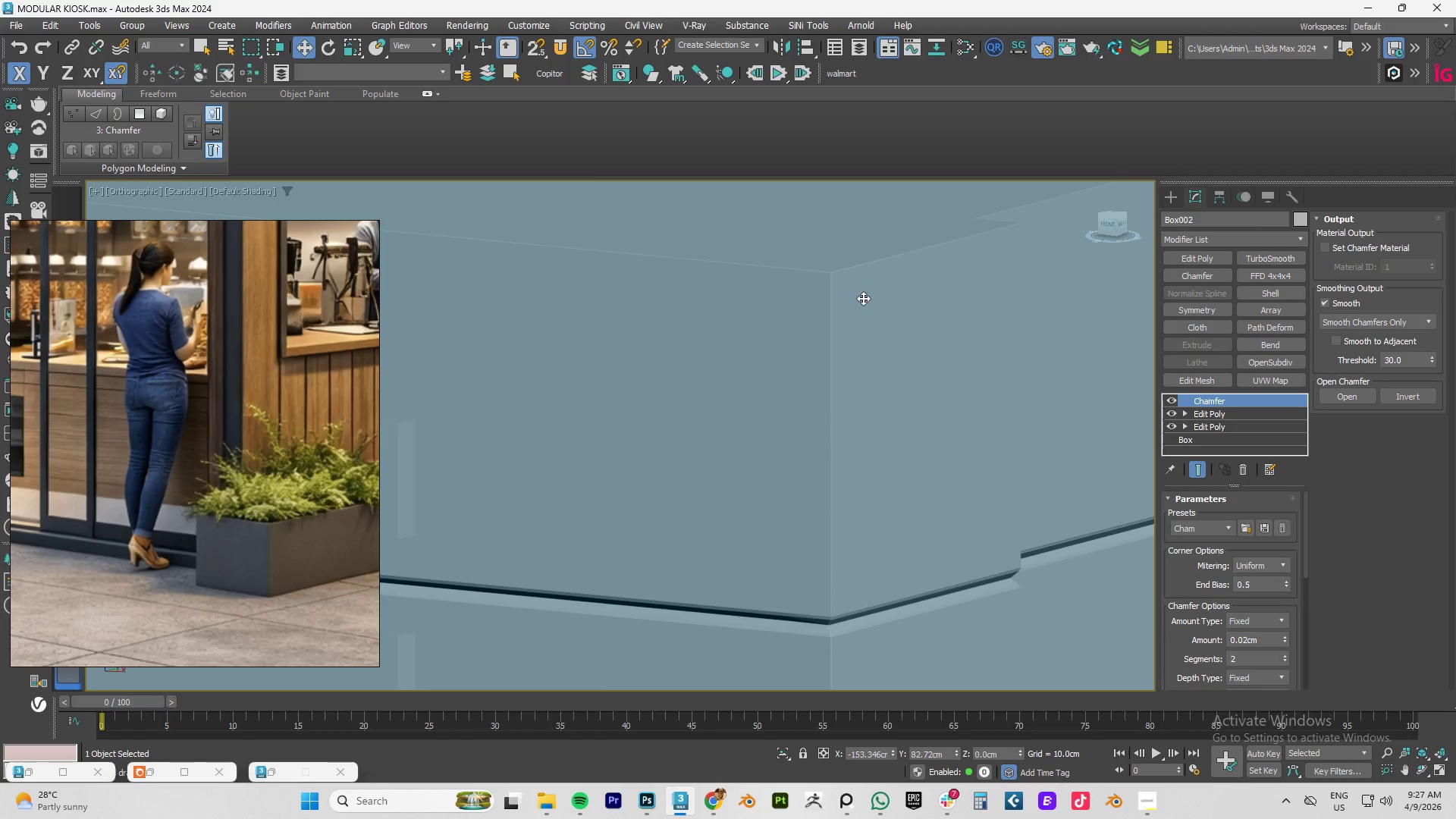 
scroll: coordinate [861, 292], scroll_direction: none, amount: 0.0
 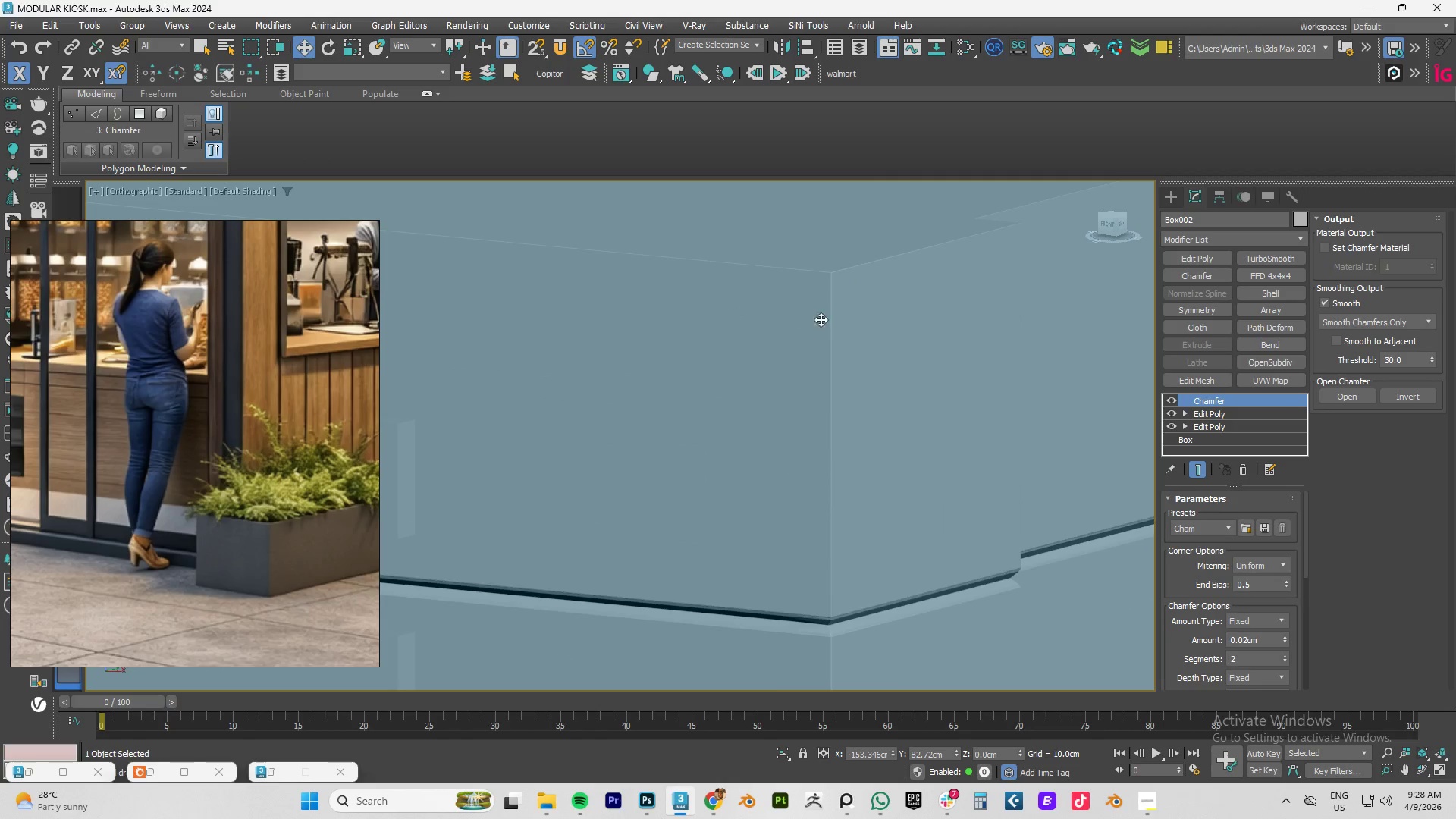 
scroll: coordinate [864, 336], scroll_direction: down, amount: 8.0
 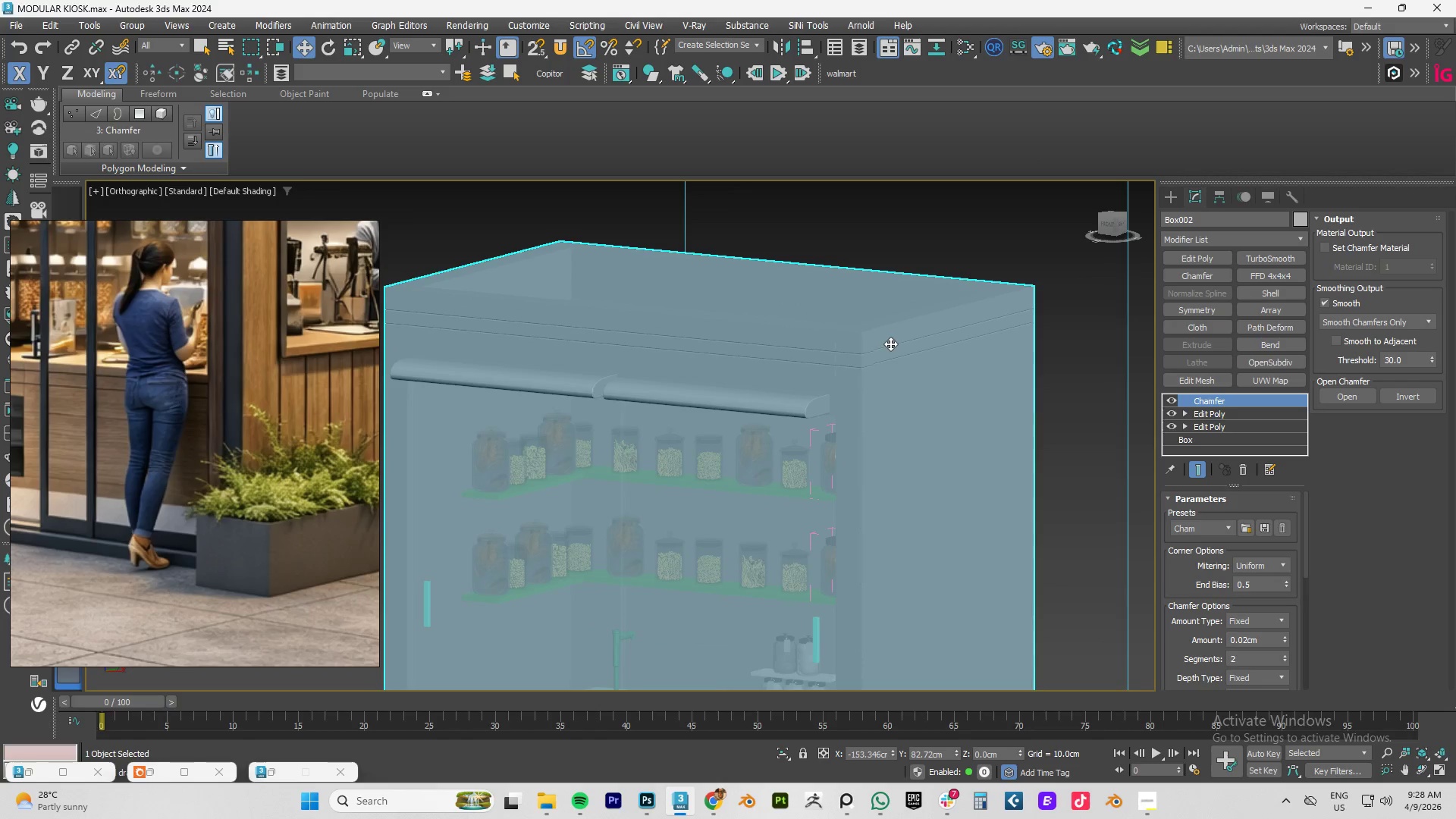 
scroll: coordinate [858, 344], scroll_direction: up, amount: 4.0
 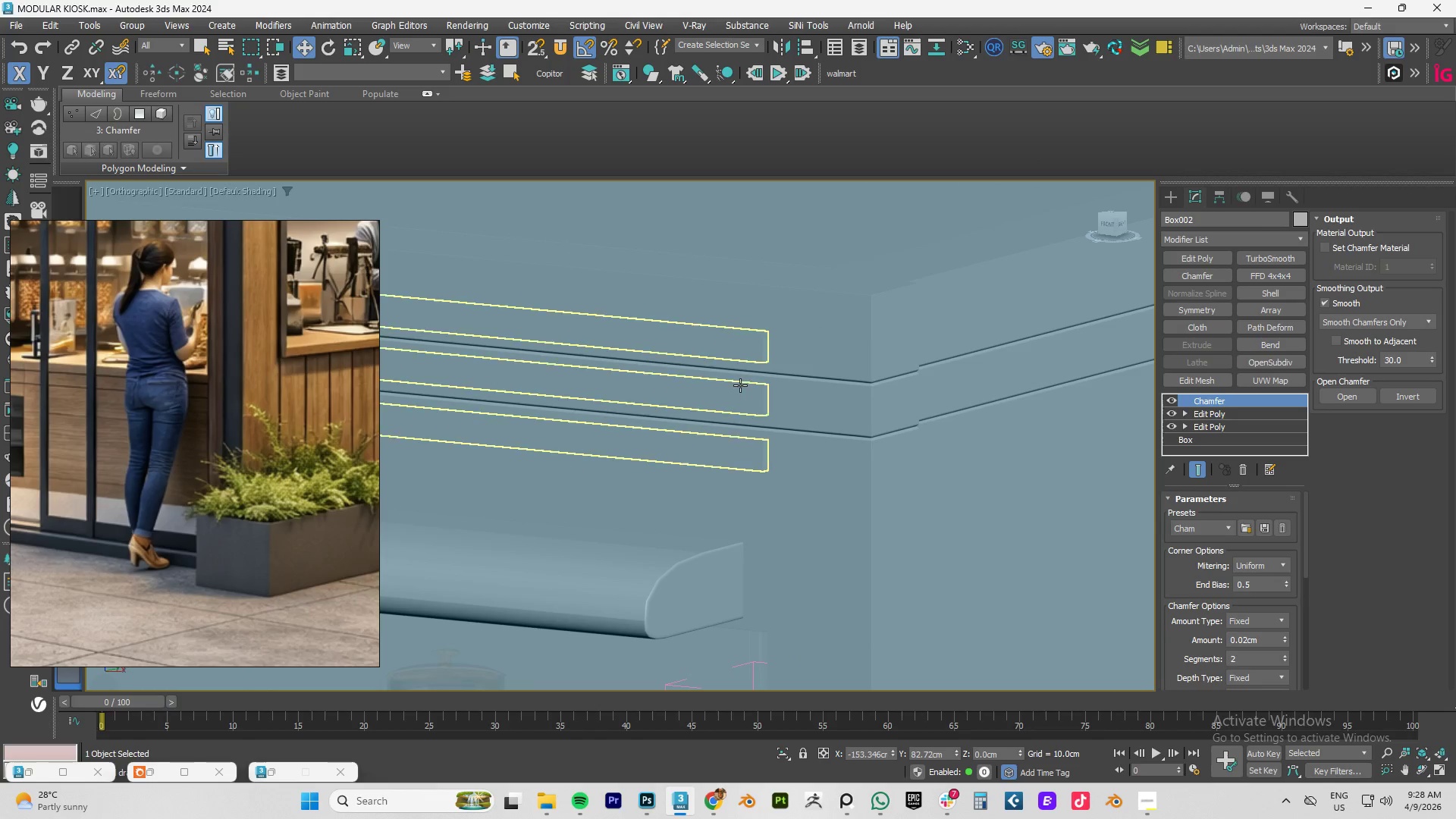 
left_click([724, 391])
 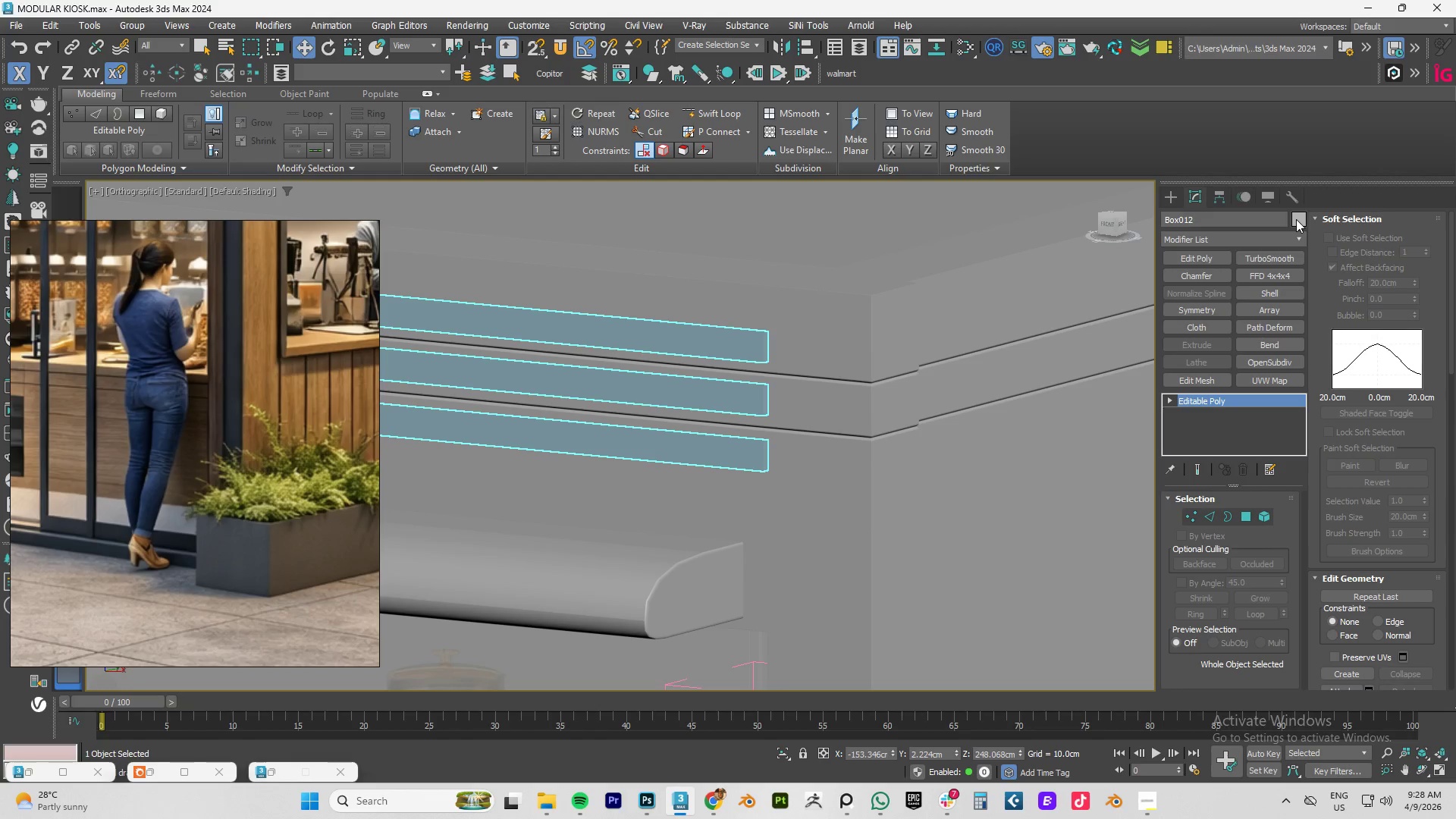 
left_click([1296, 219])
 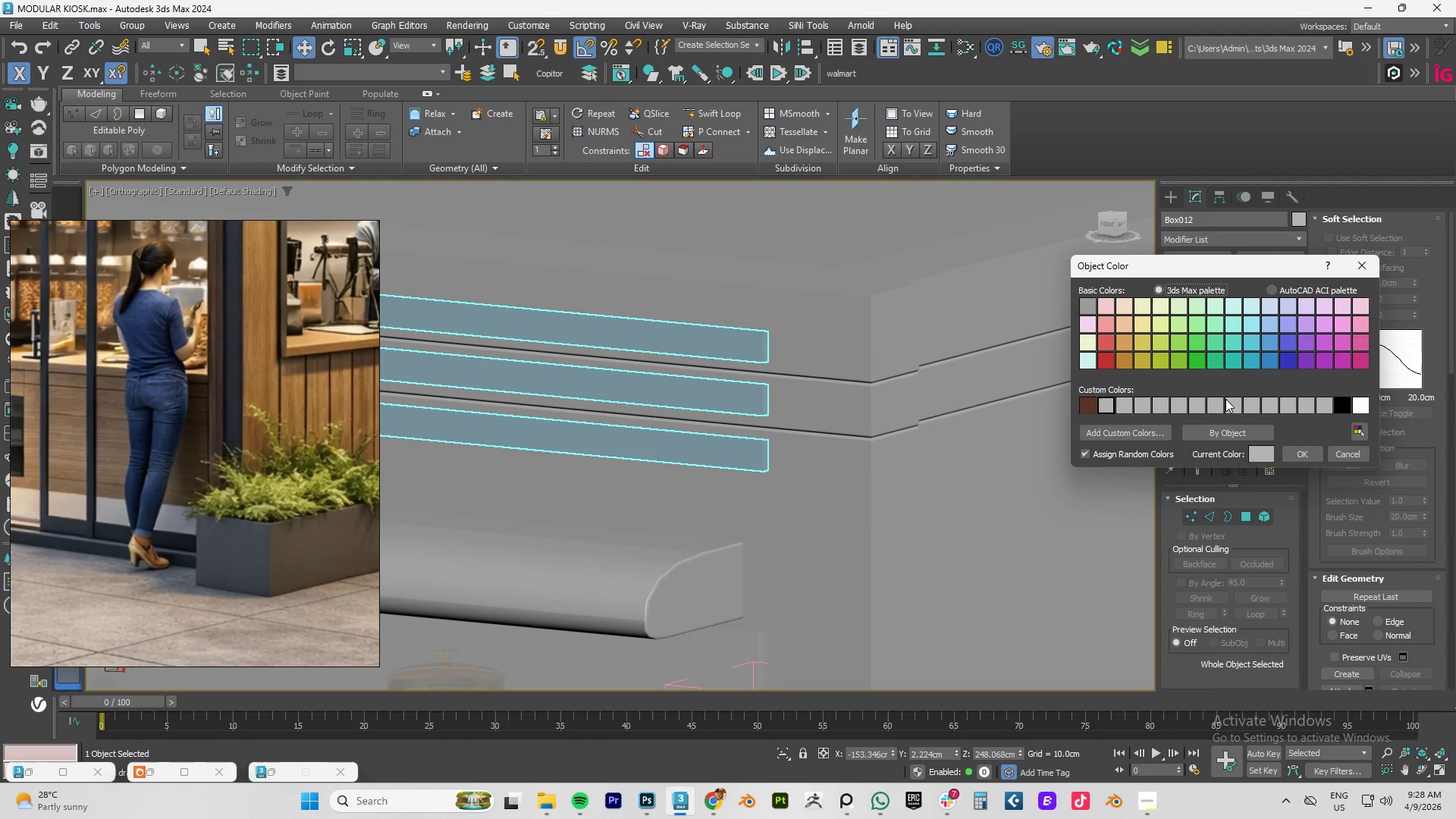 
left_click([1231, 400])
 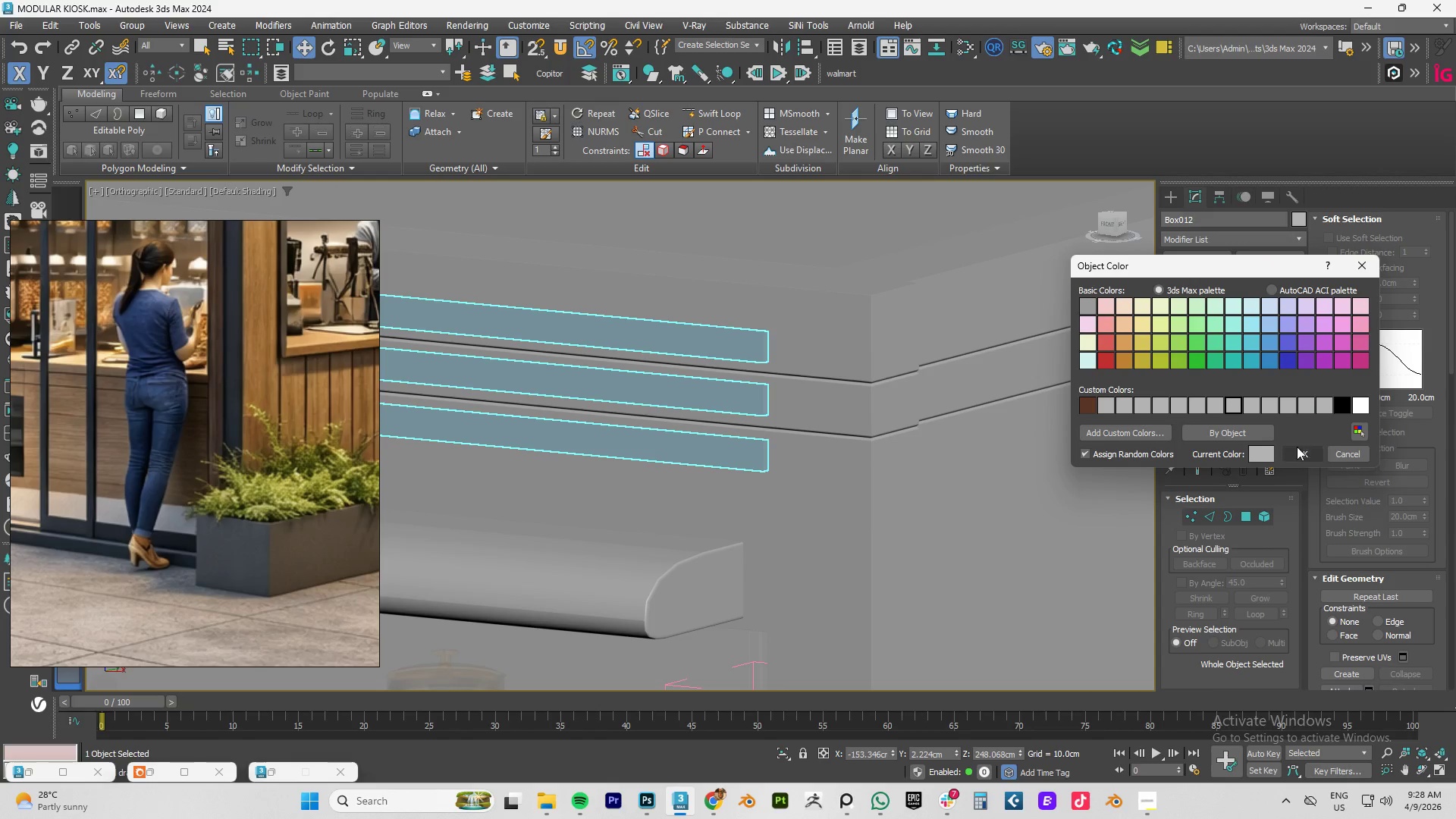 
left_click([1294, 452])
 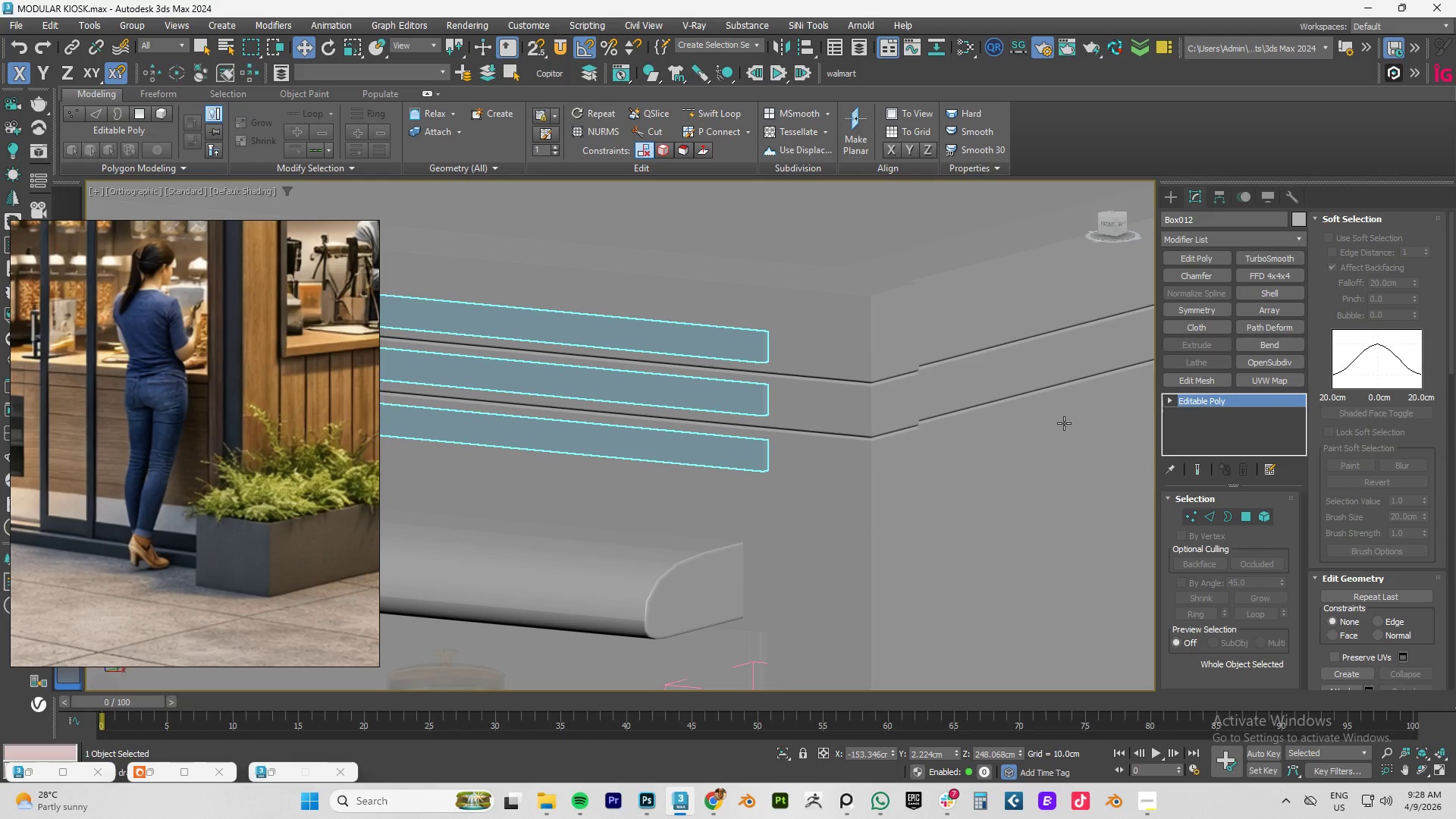 
left_click([1004, 445])
 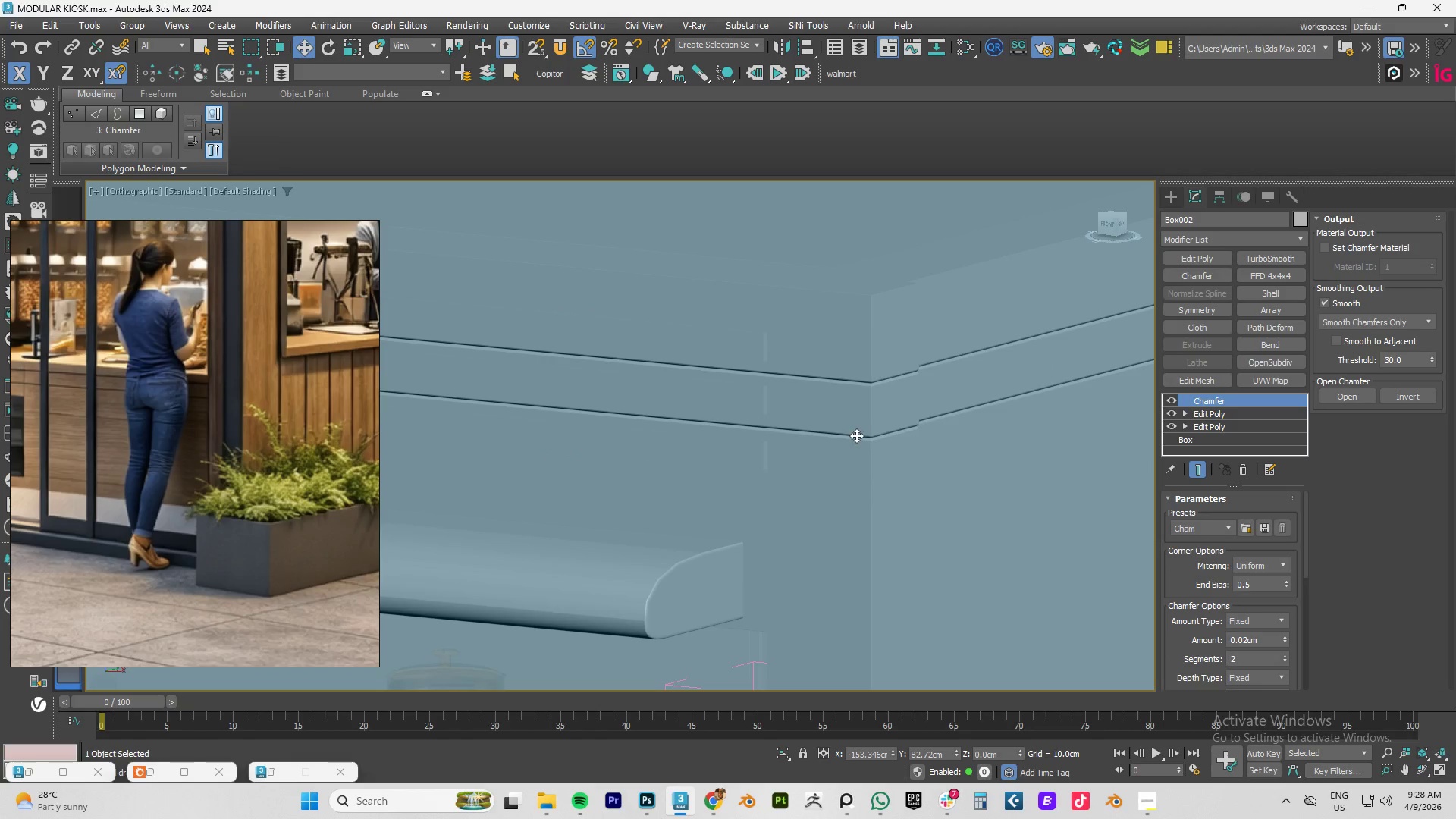 
scroll: coordinate [856, 435], scroll_direction: down, amount: 3.0
 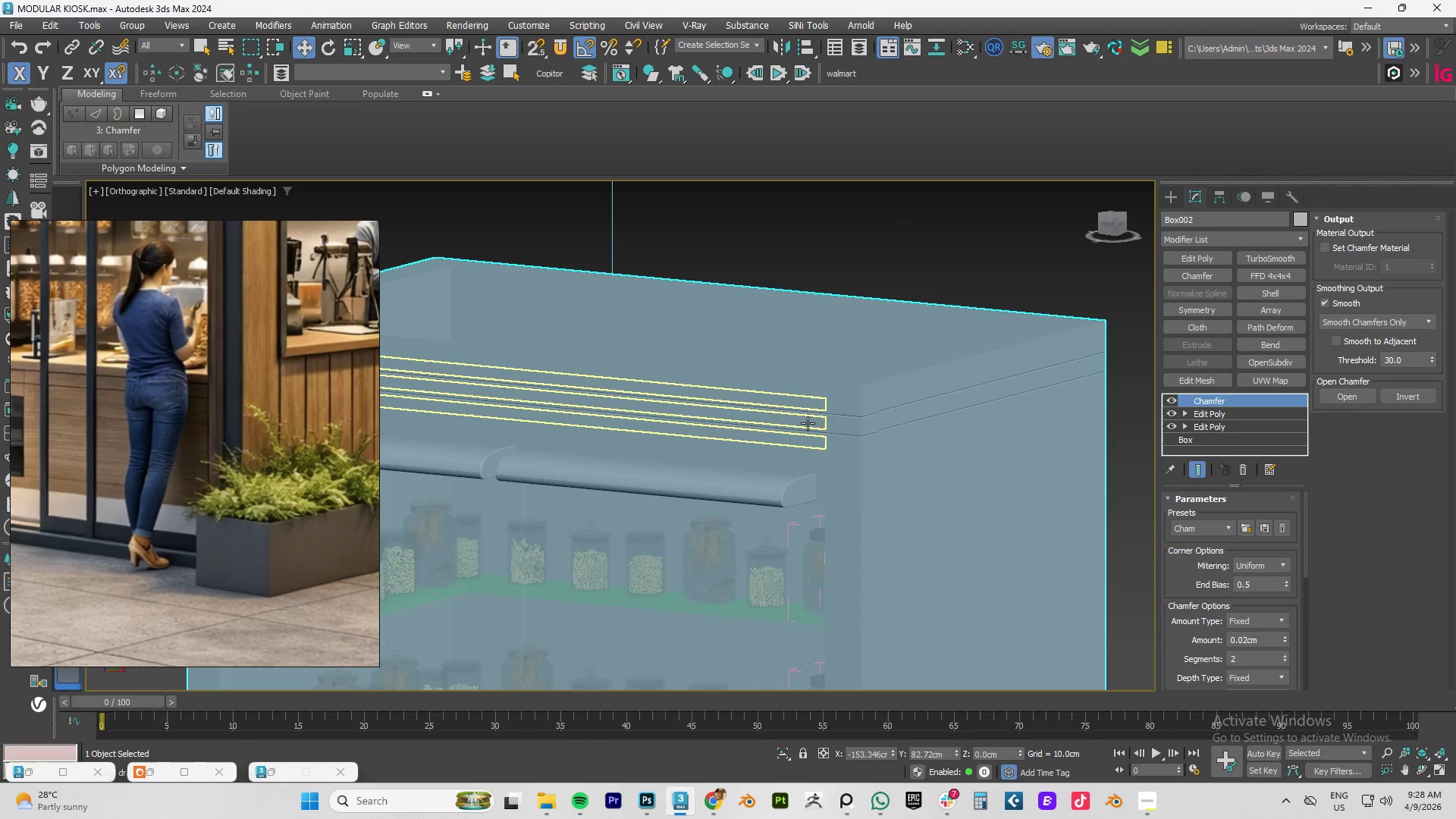 
left_click([808, 423])
 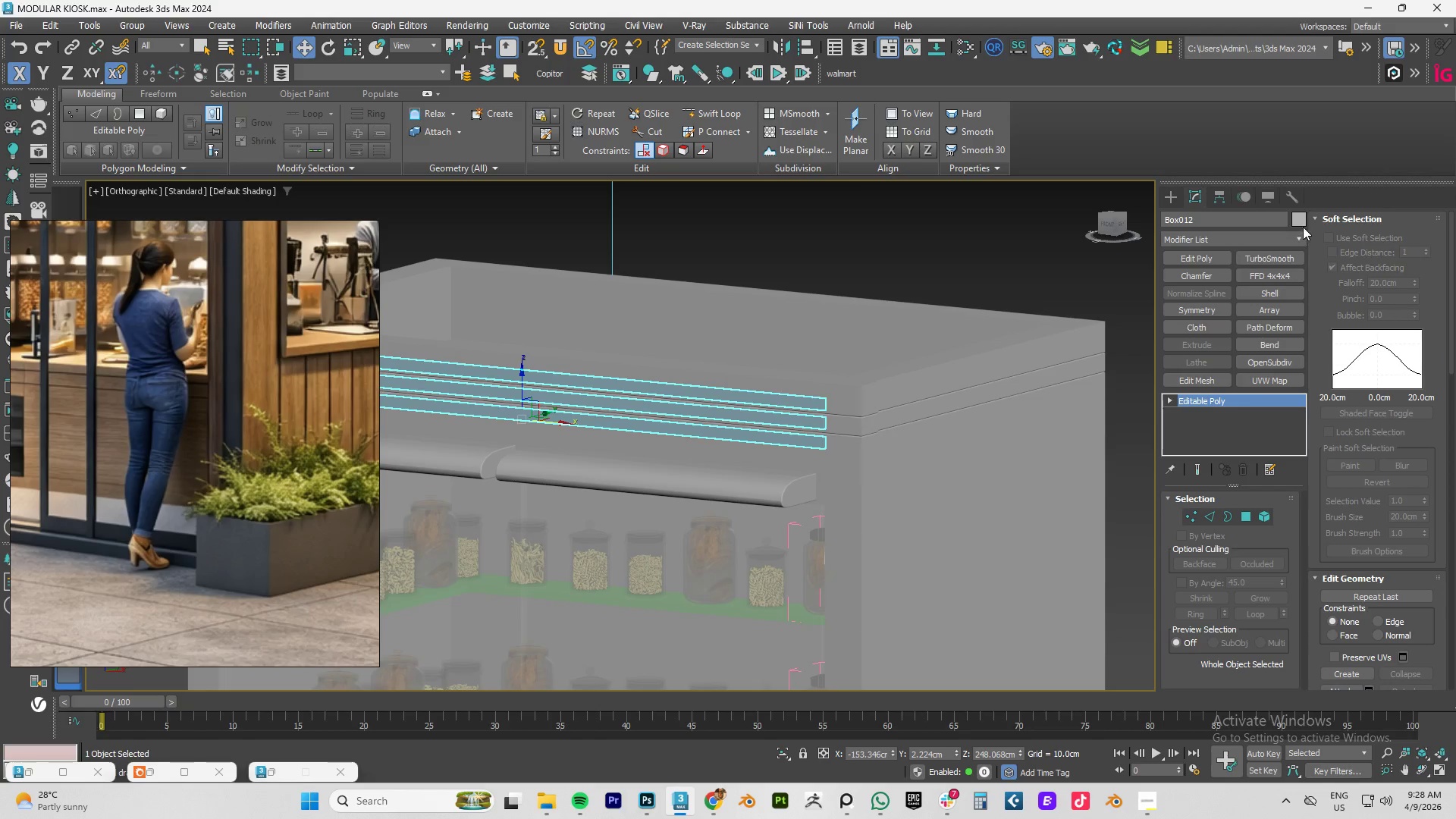 
left_click([1298, 218])
 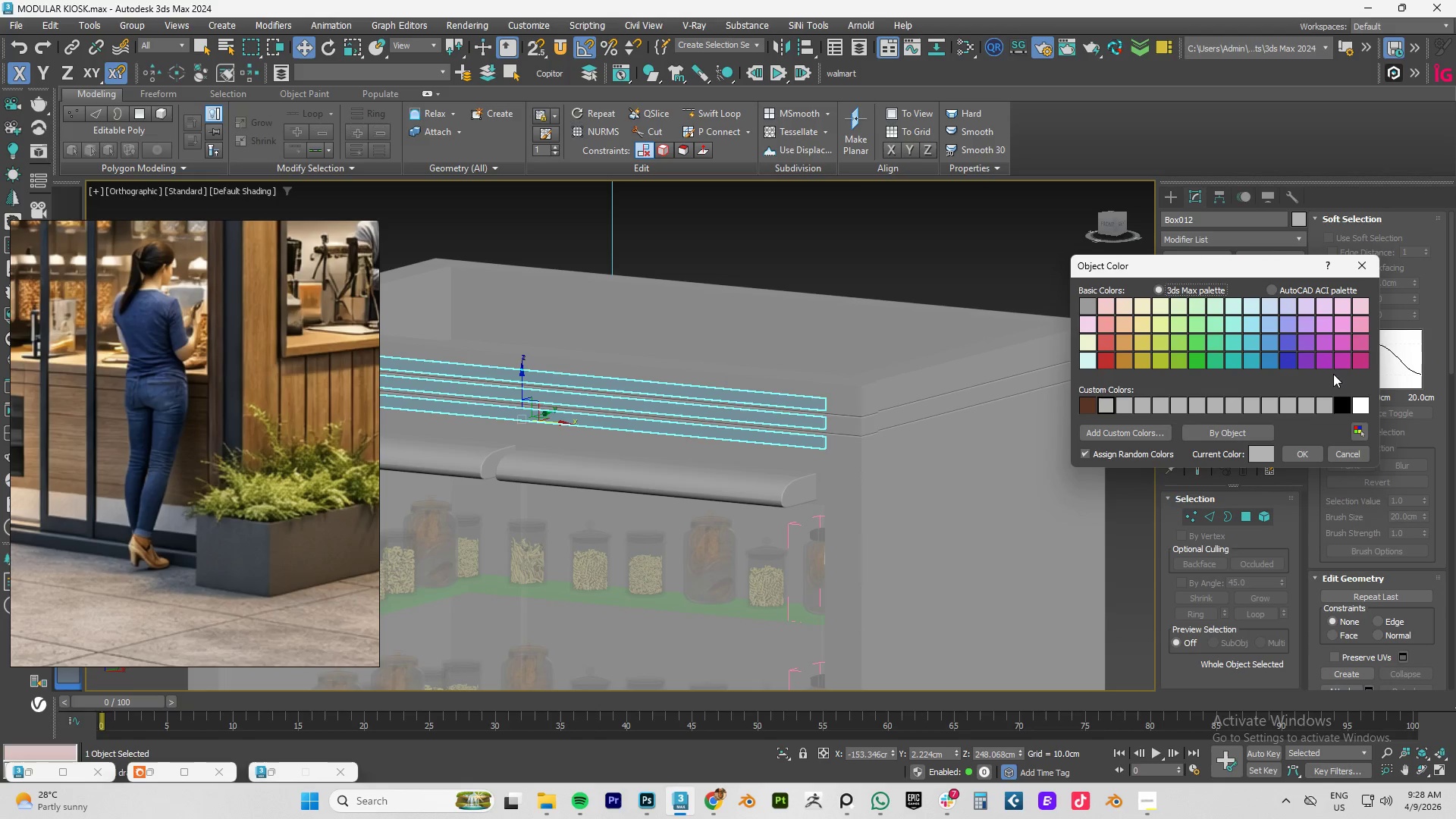 
left_click([1325, 359])
 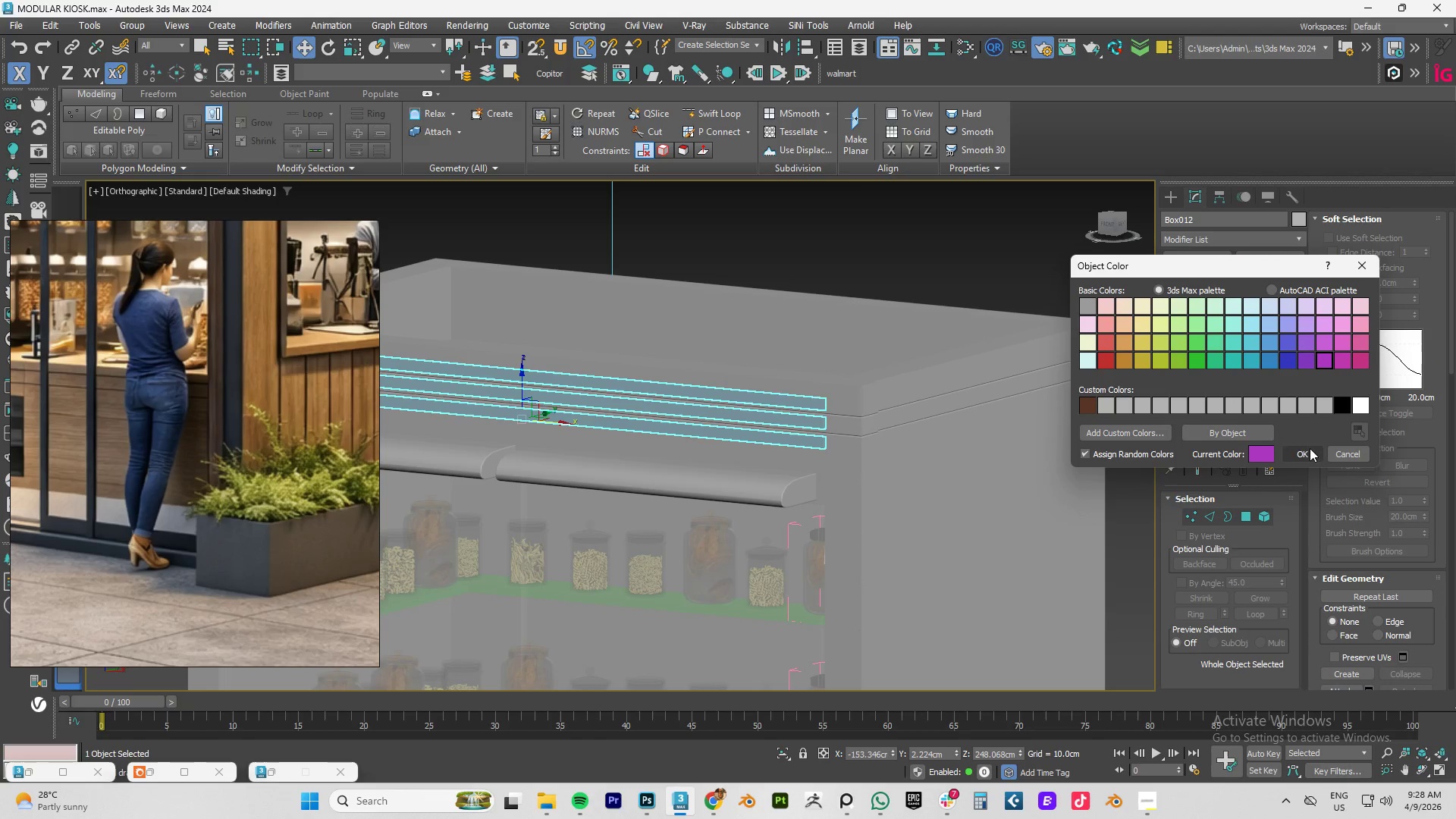 
left_click([1306, 449])
 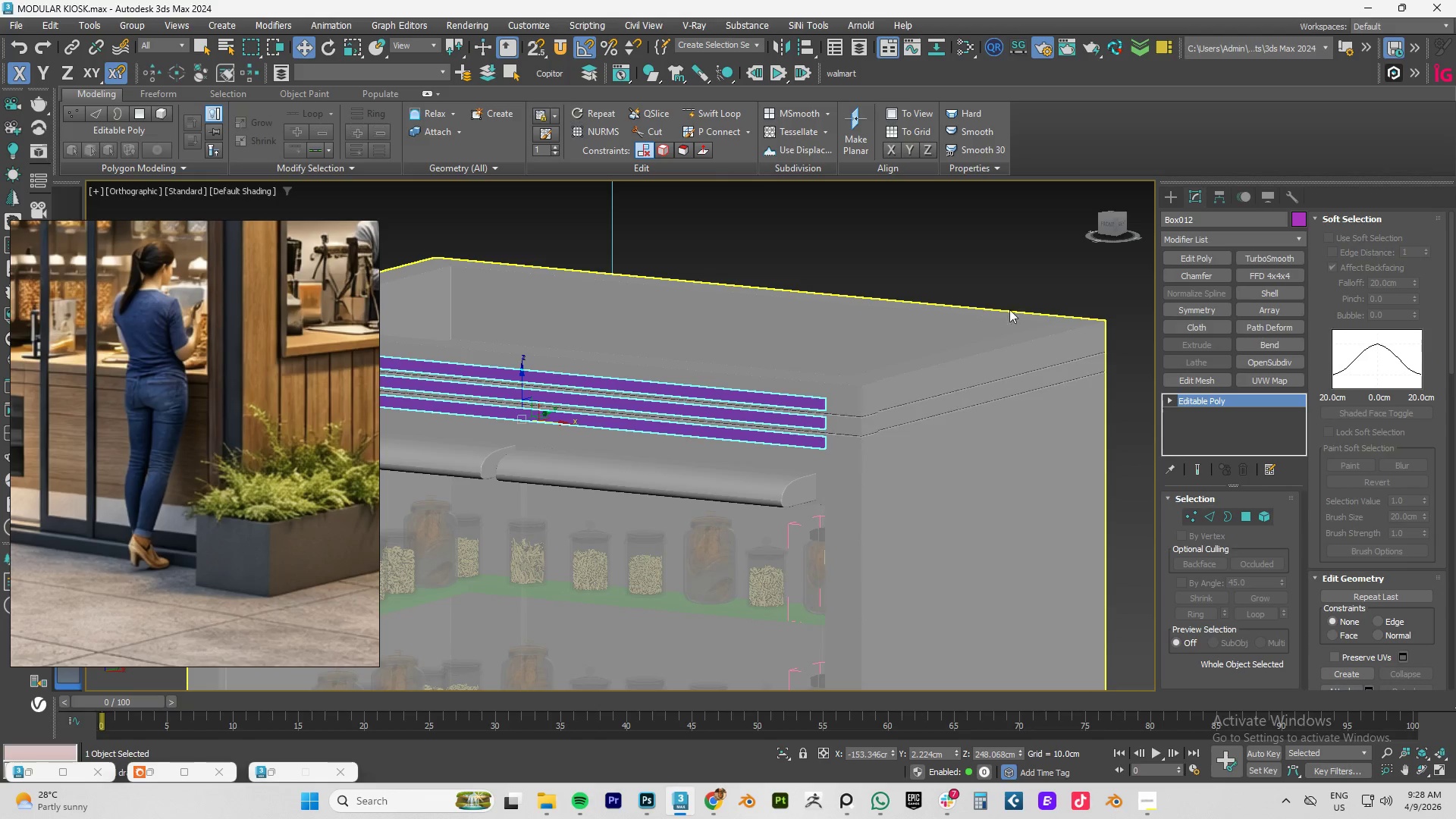 
left_click([1030, 297])
 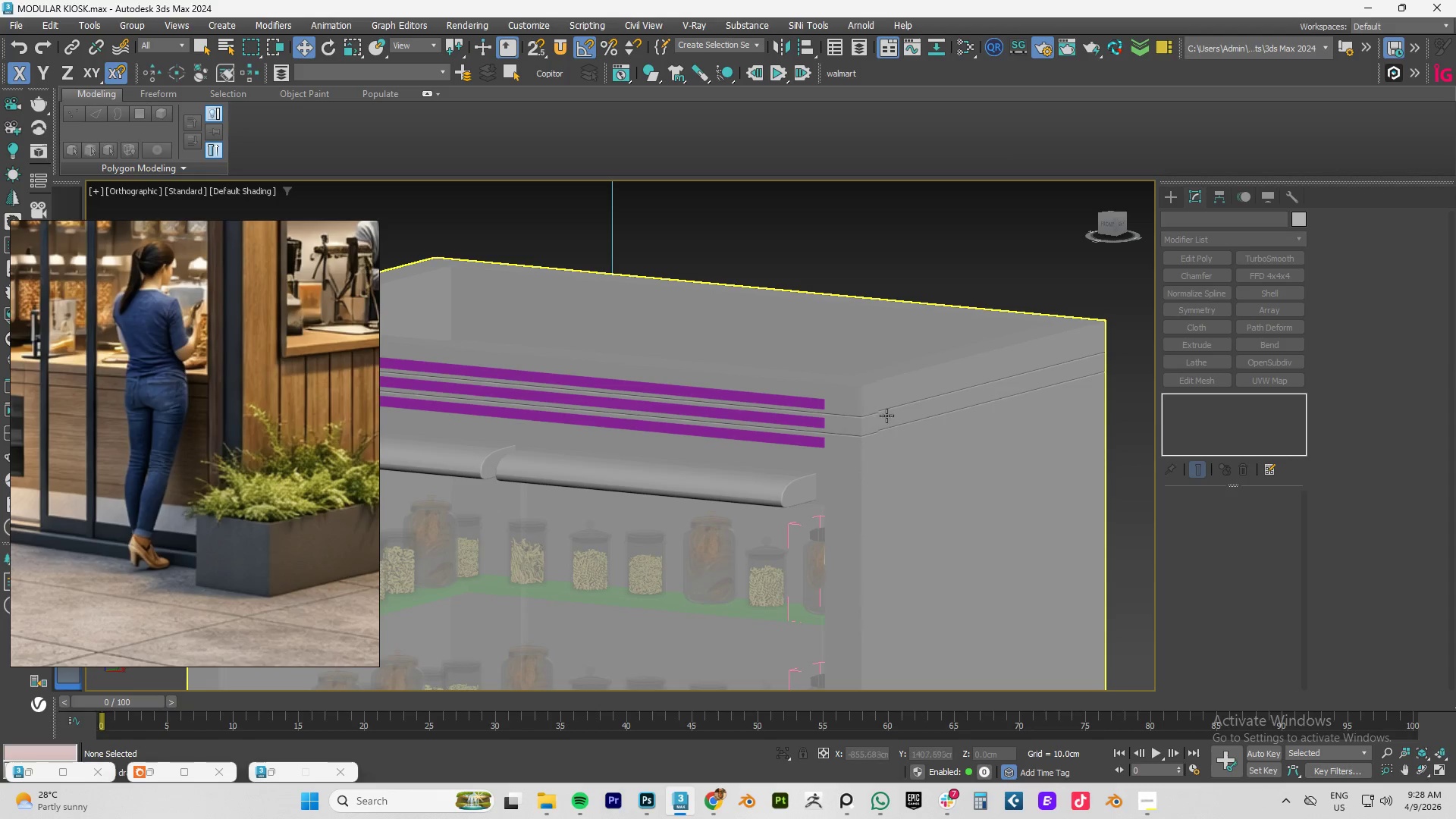 
left_click([879, 392])
 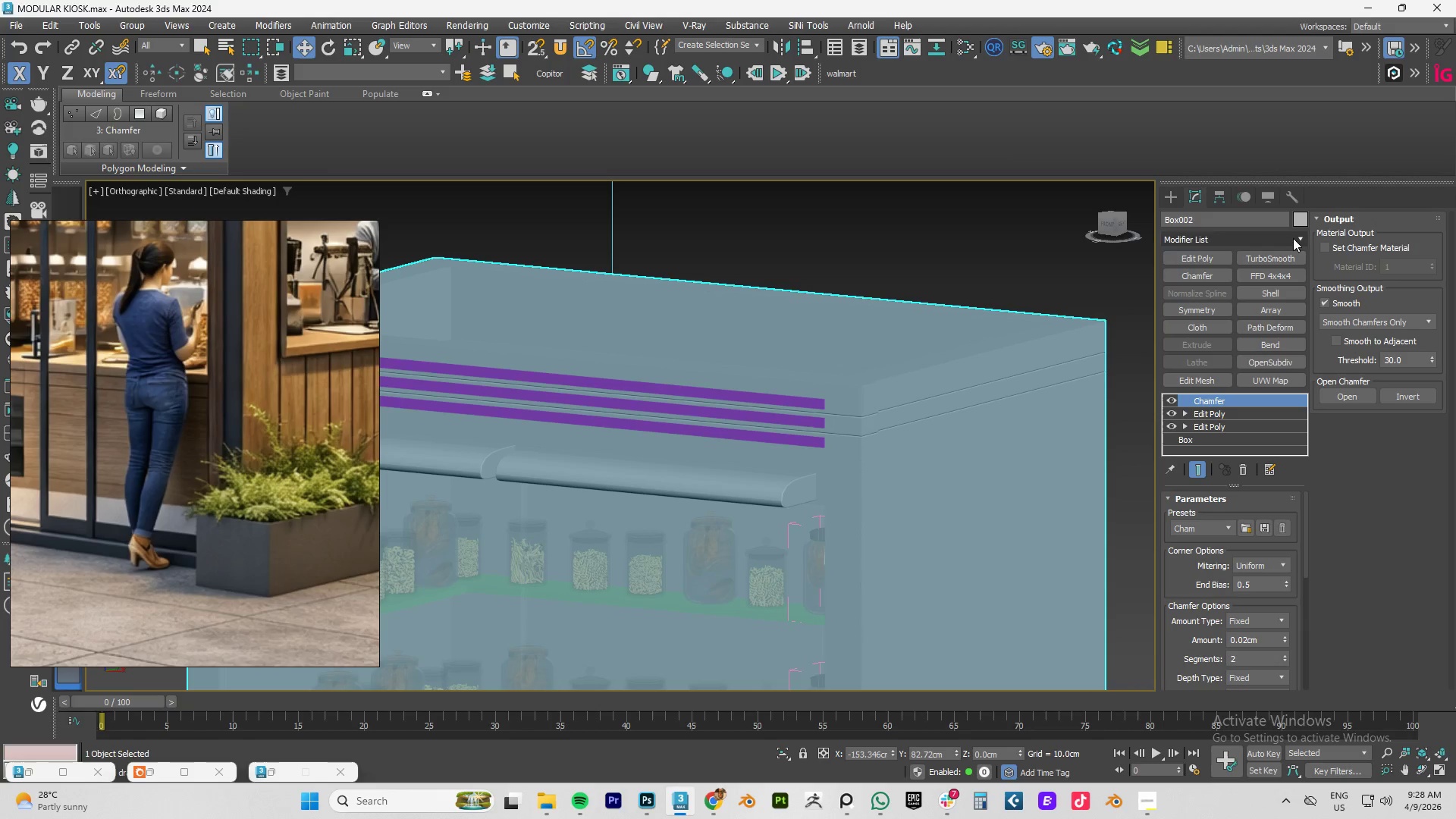 
left_click([1302, 221])
 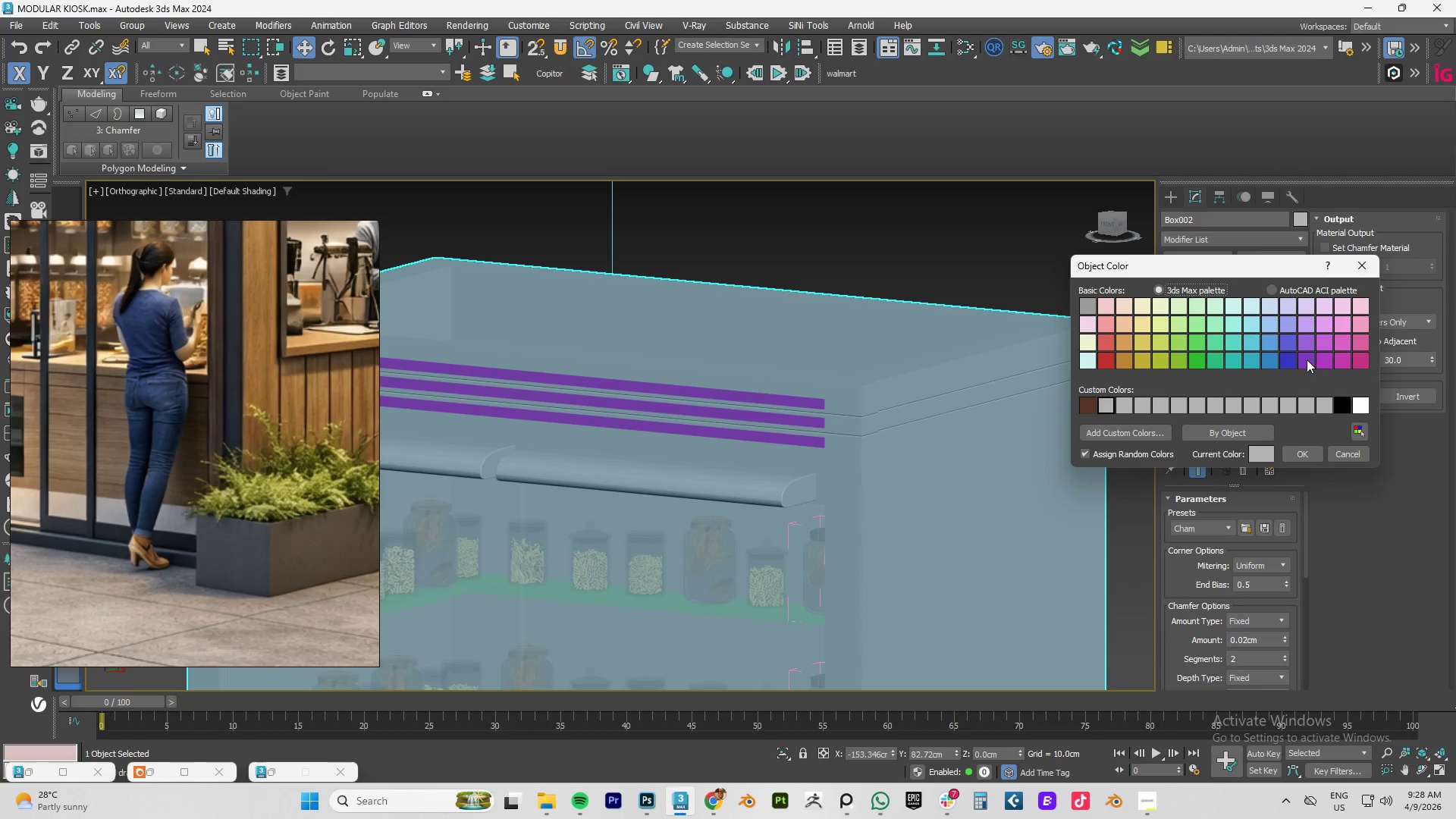 
left_click([1286, 359])
 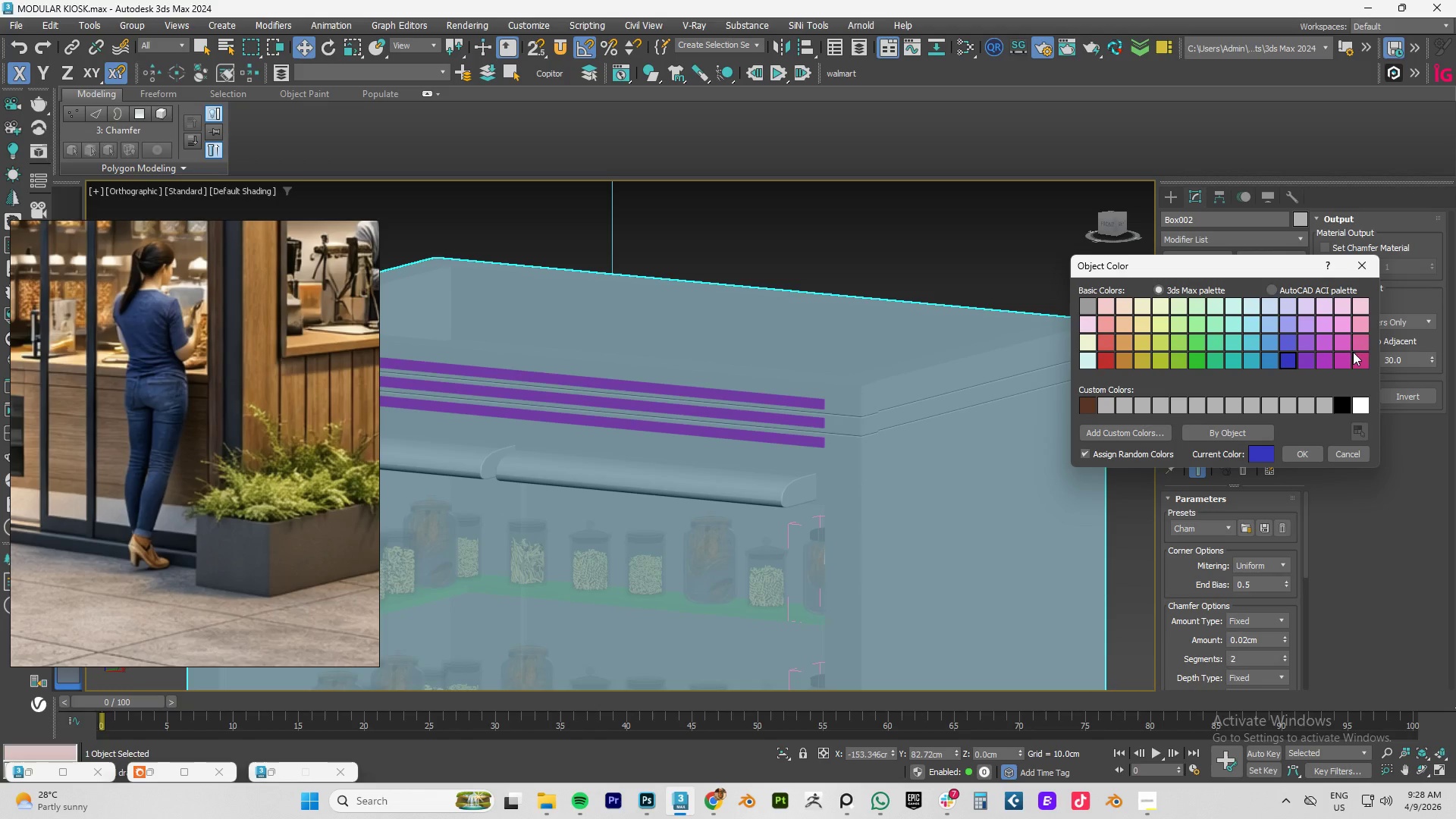 
left_click([1355, 344])
 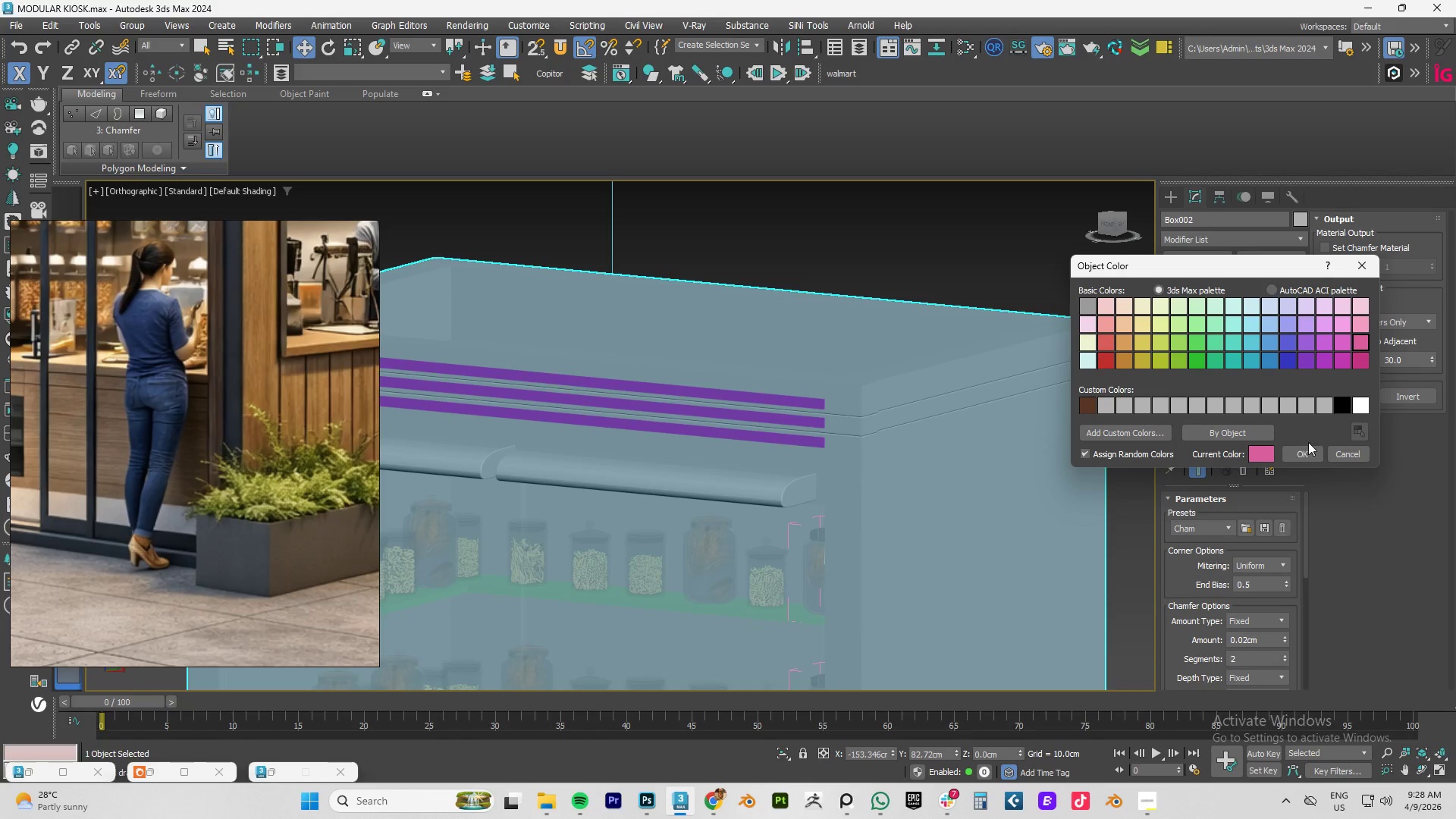 
left_click([1305, 448])
 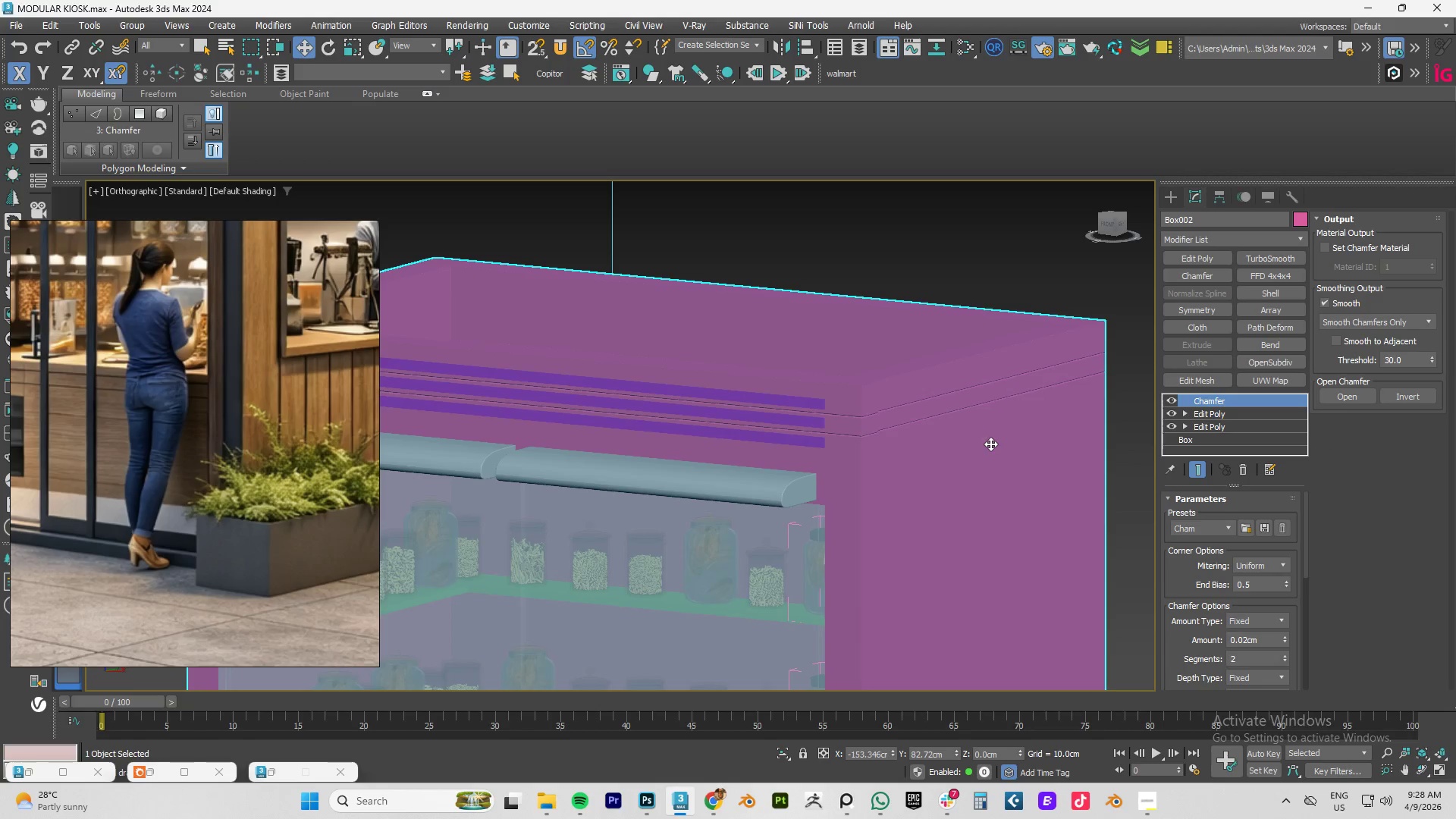 
hold_key(key=AltLeft, duration=1.2)
 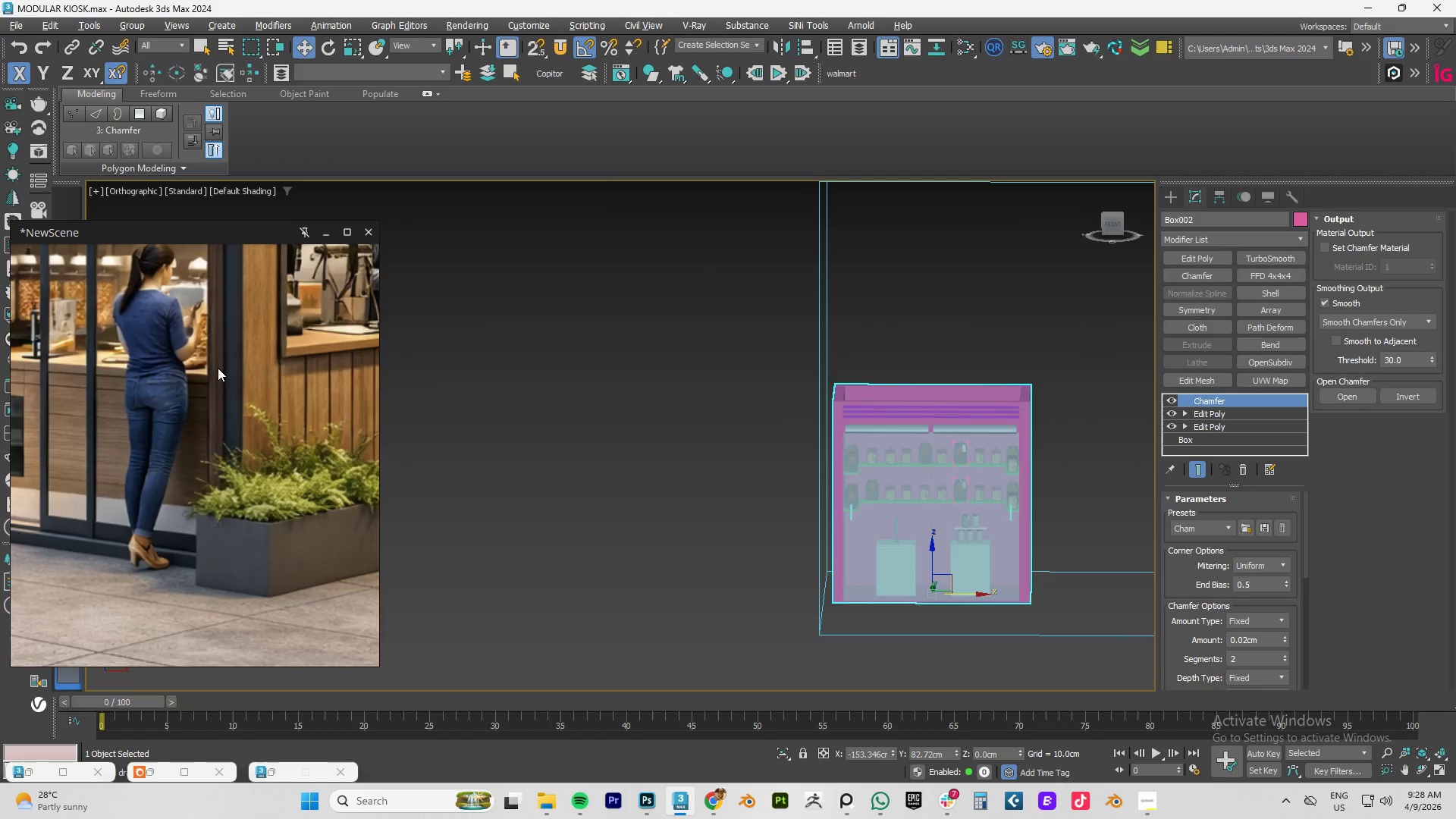 
scroll: coordinate [212, 396], scroll_direction: down, amount: 6.0
 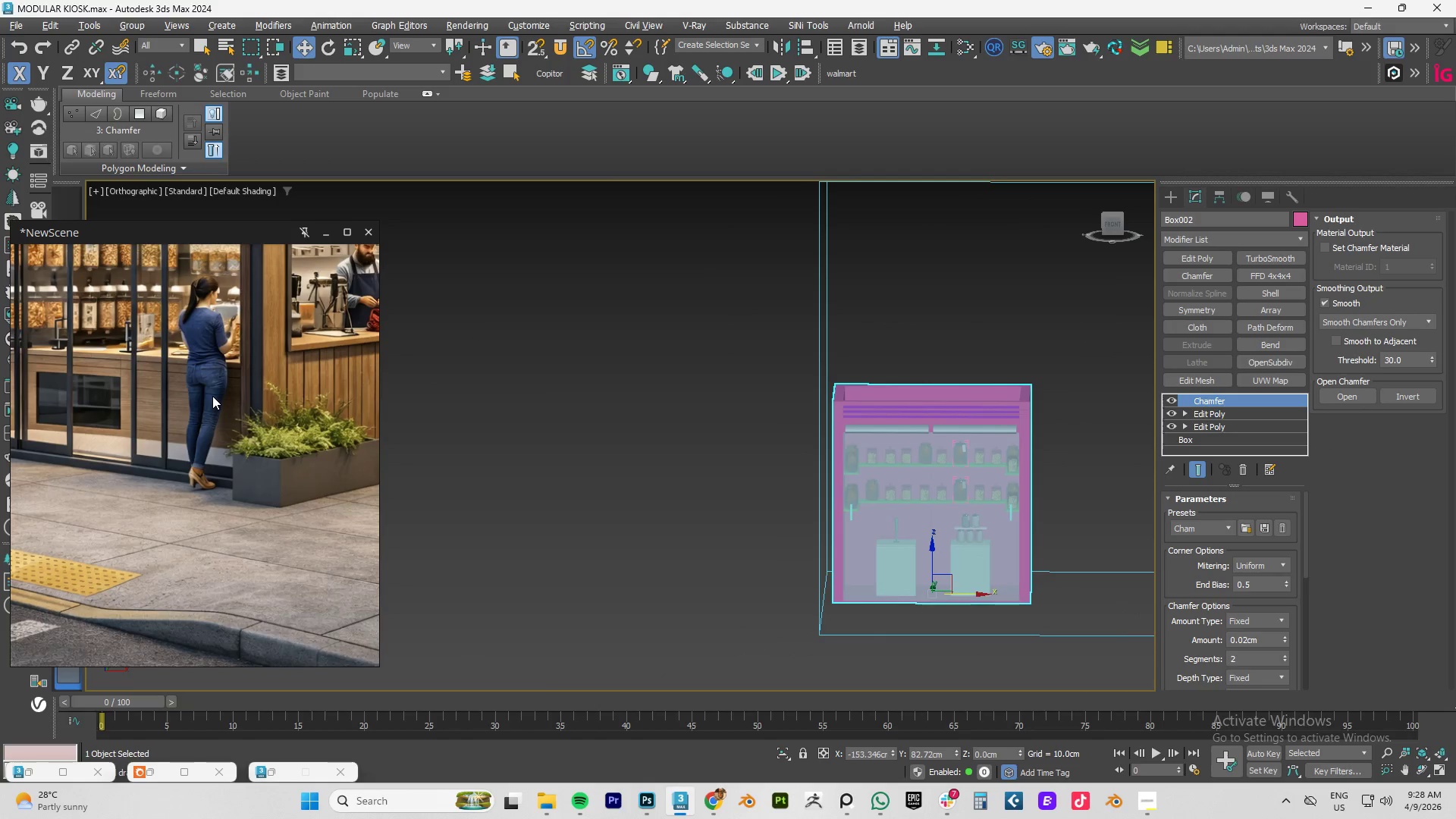 
key(Alt+AltLeft)
 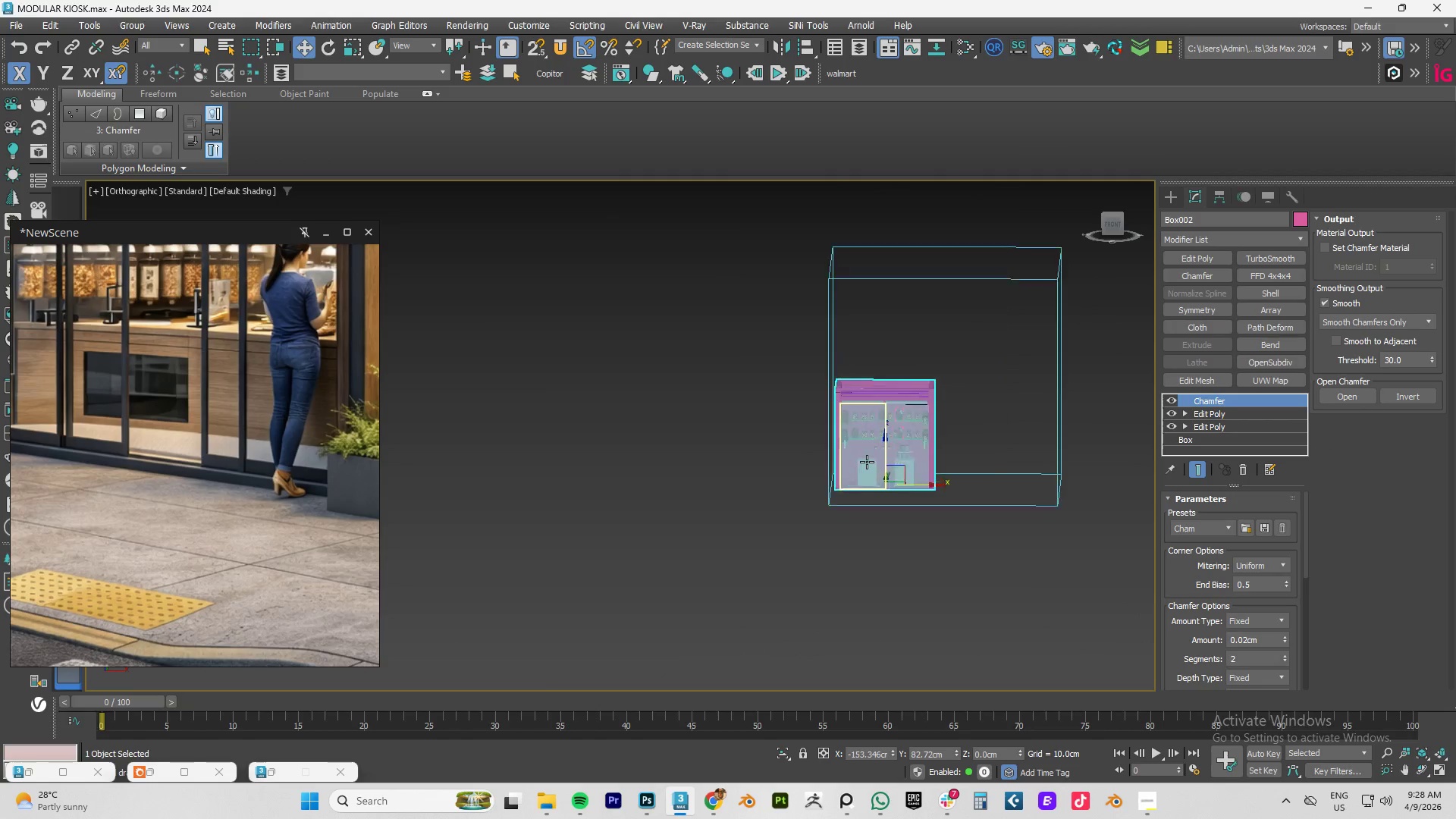 
scroll: coordinate [851, 417], scroll_direction: down, amount: 2.0
 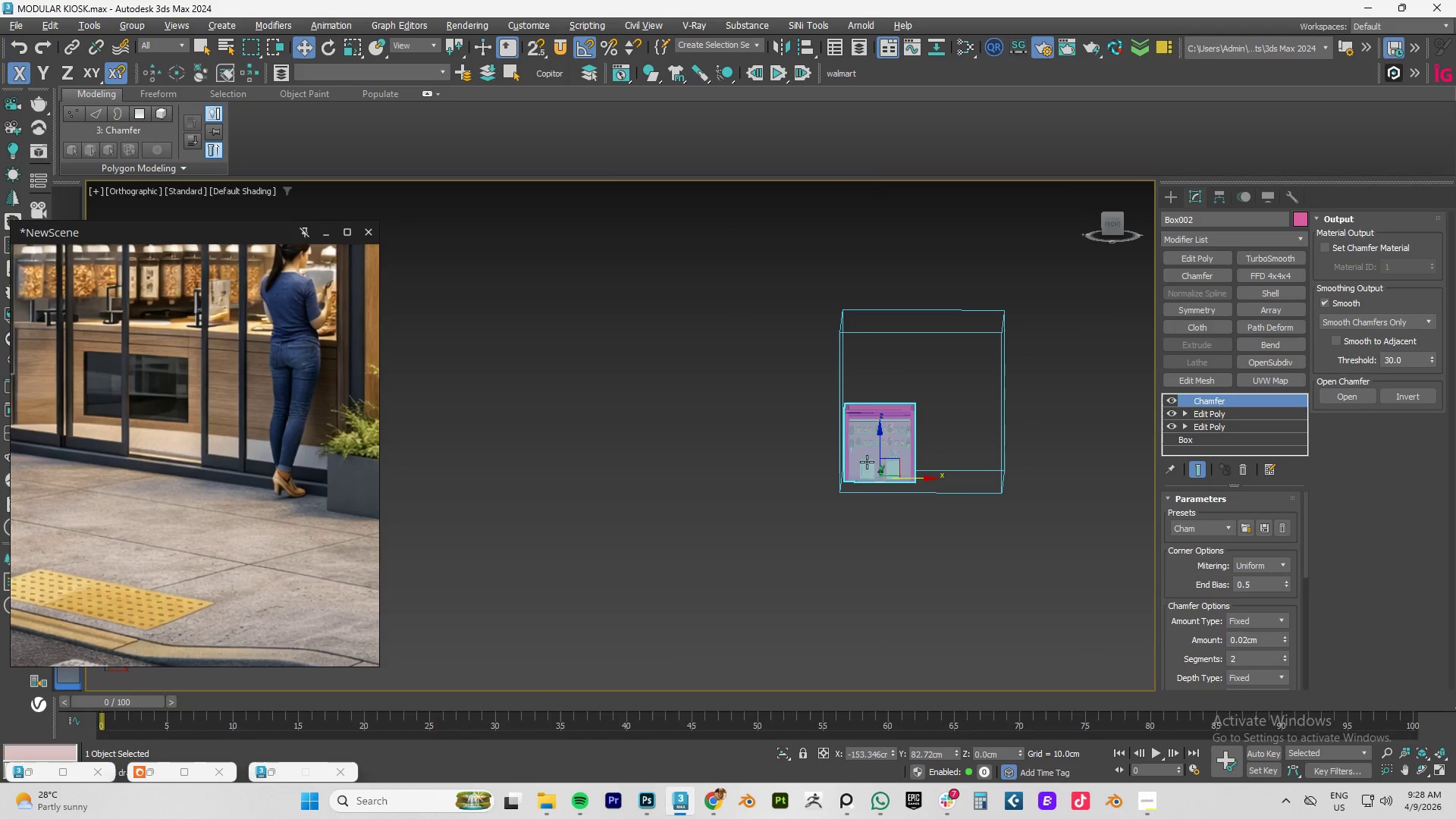 
scroll: coordinate [877, 472], scroll_direction: up, amount: 7.0
 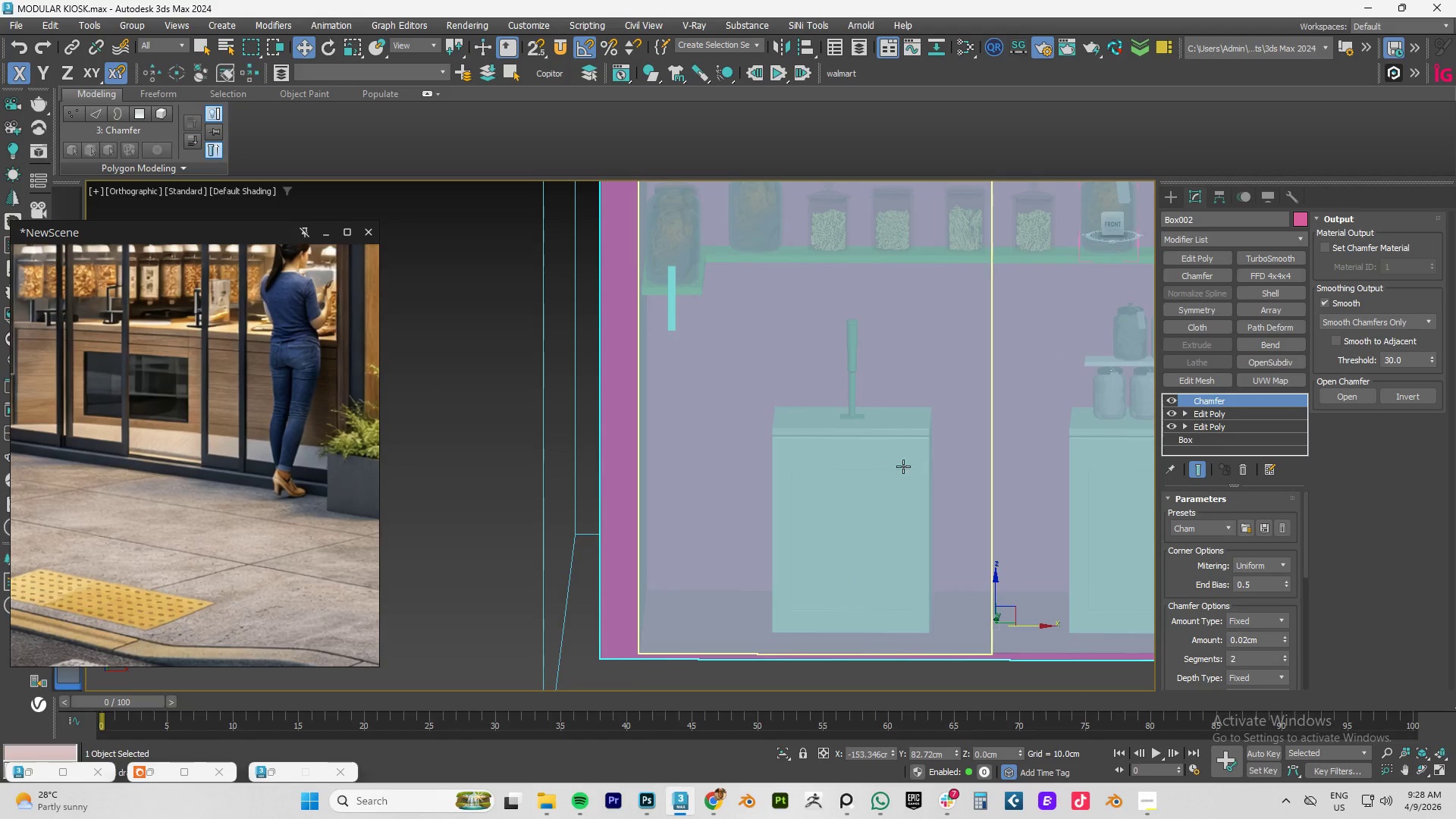 
scroll: coordinate [376, 433], scroll_direction: down, amount: 5.0
 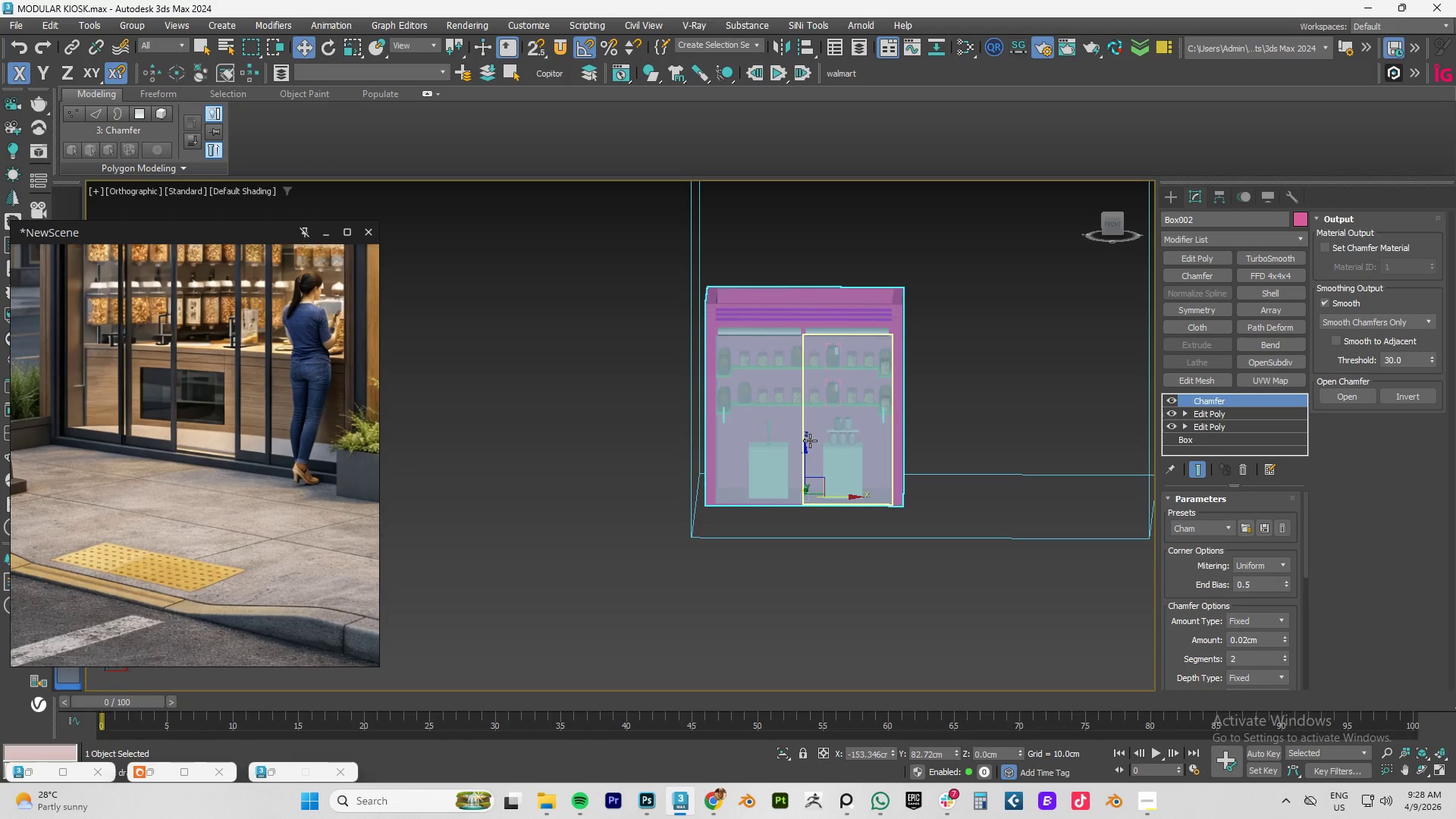 
hold_key(key=AltLeft, duration=1.5)
 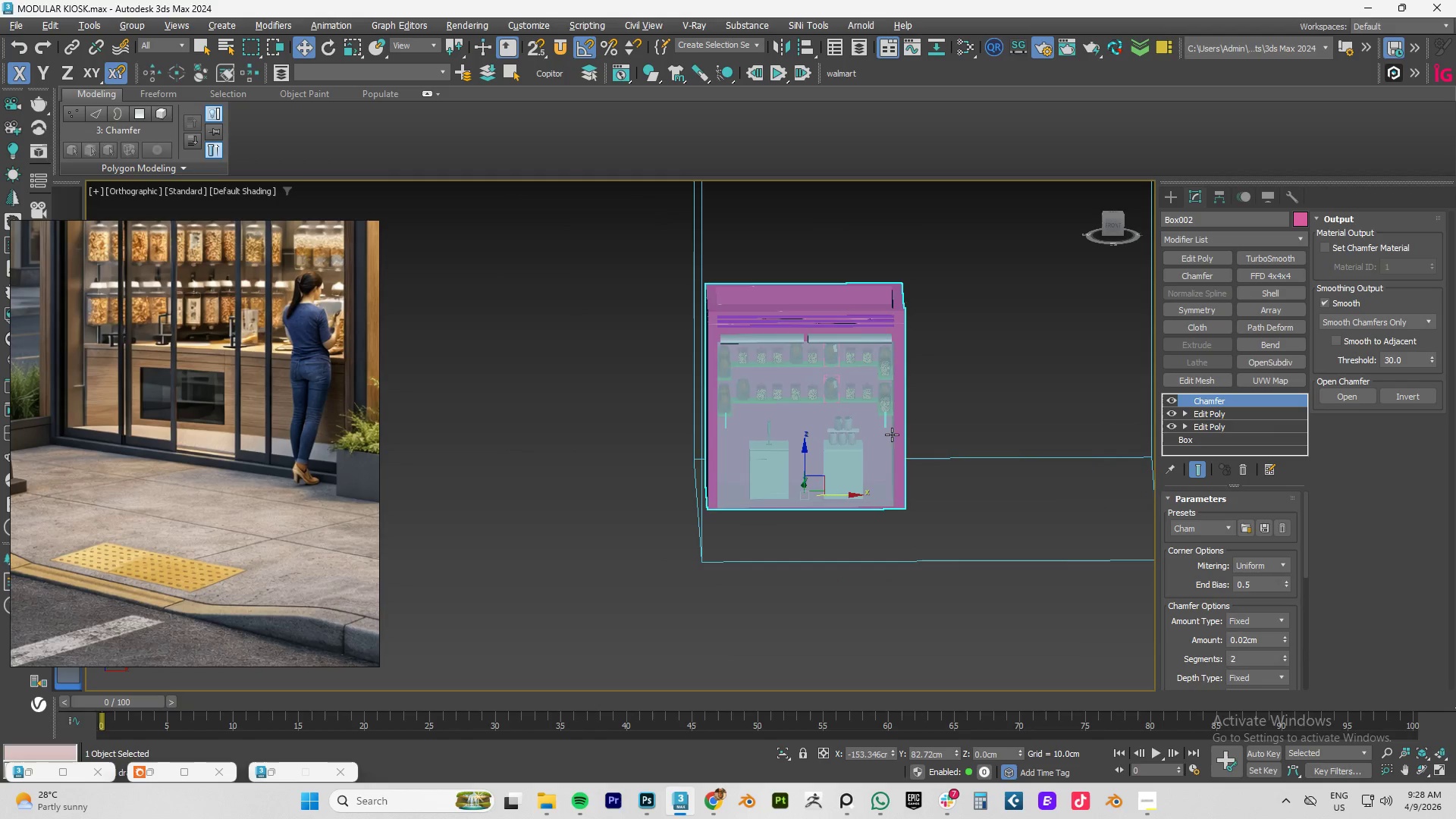 
hold_key(key=AltLeft, duration=1.53)
 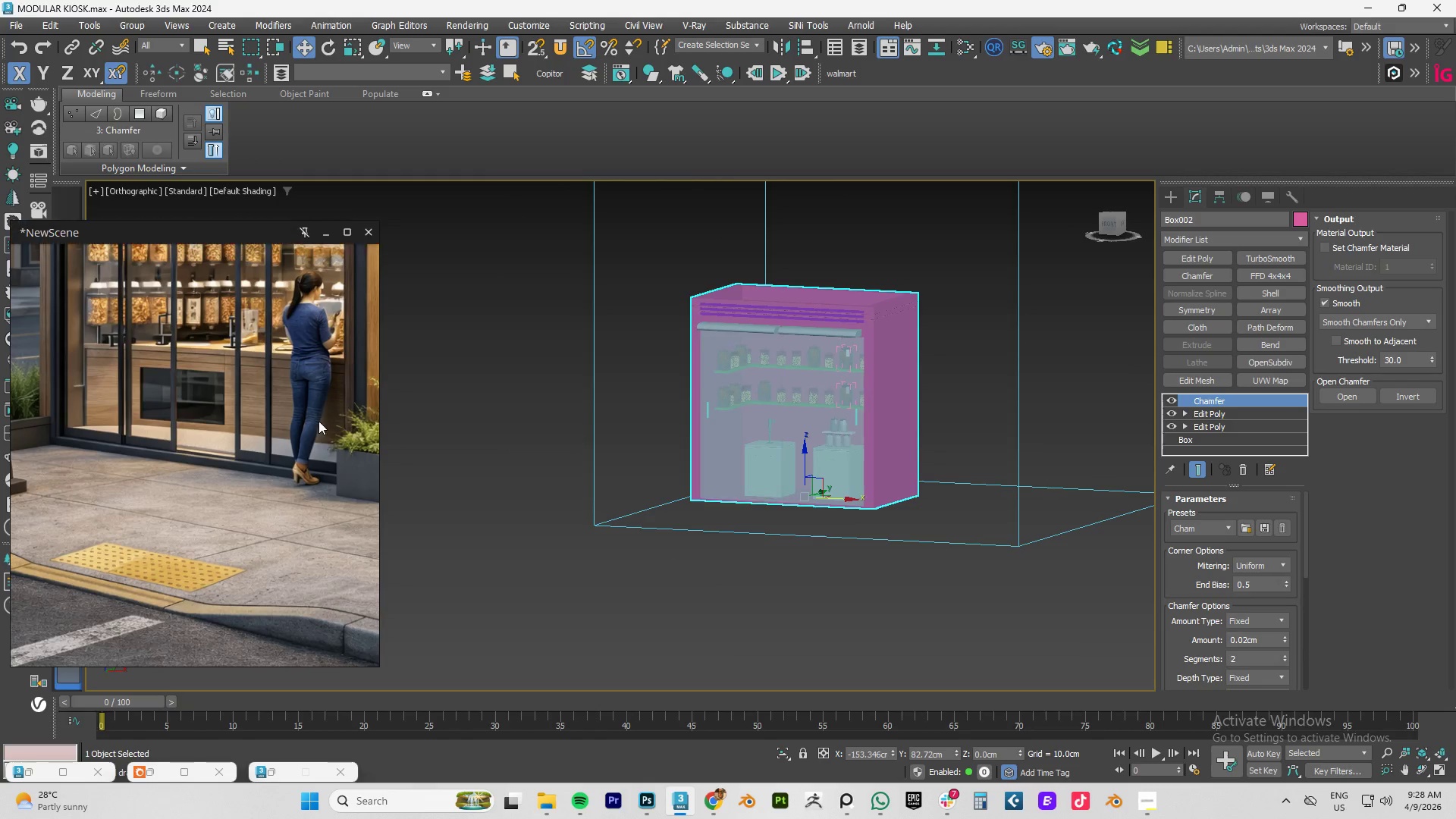 
key(Alt+AltLeft)
 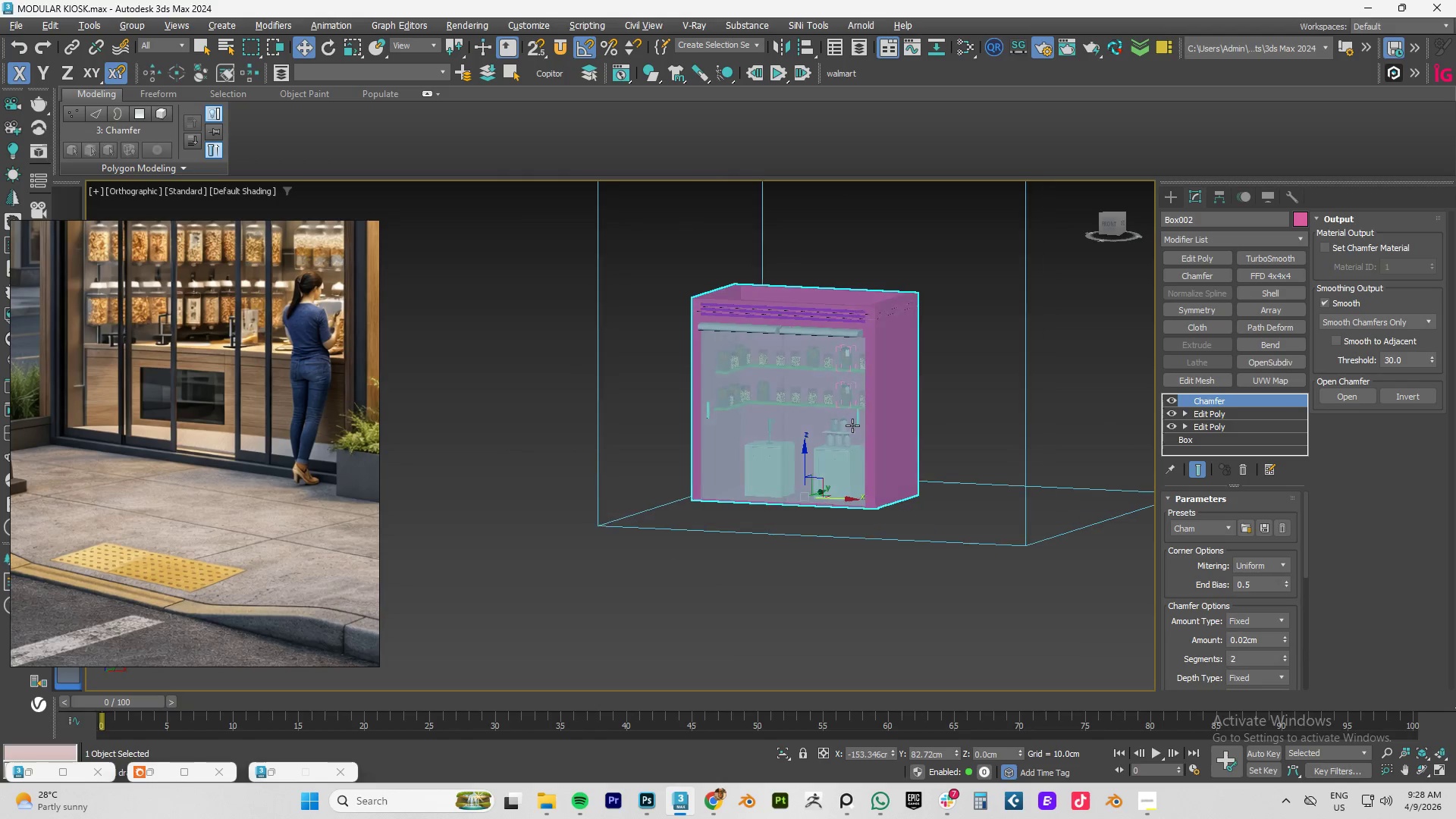 
key(Alt+AltLeft)
 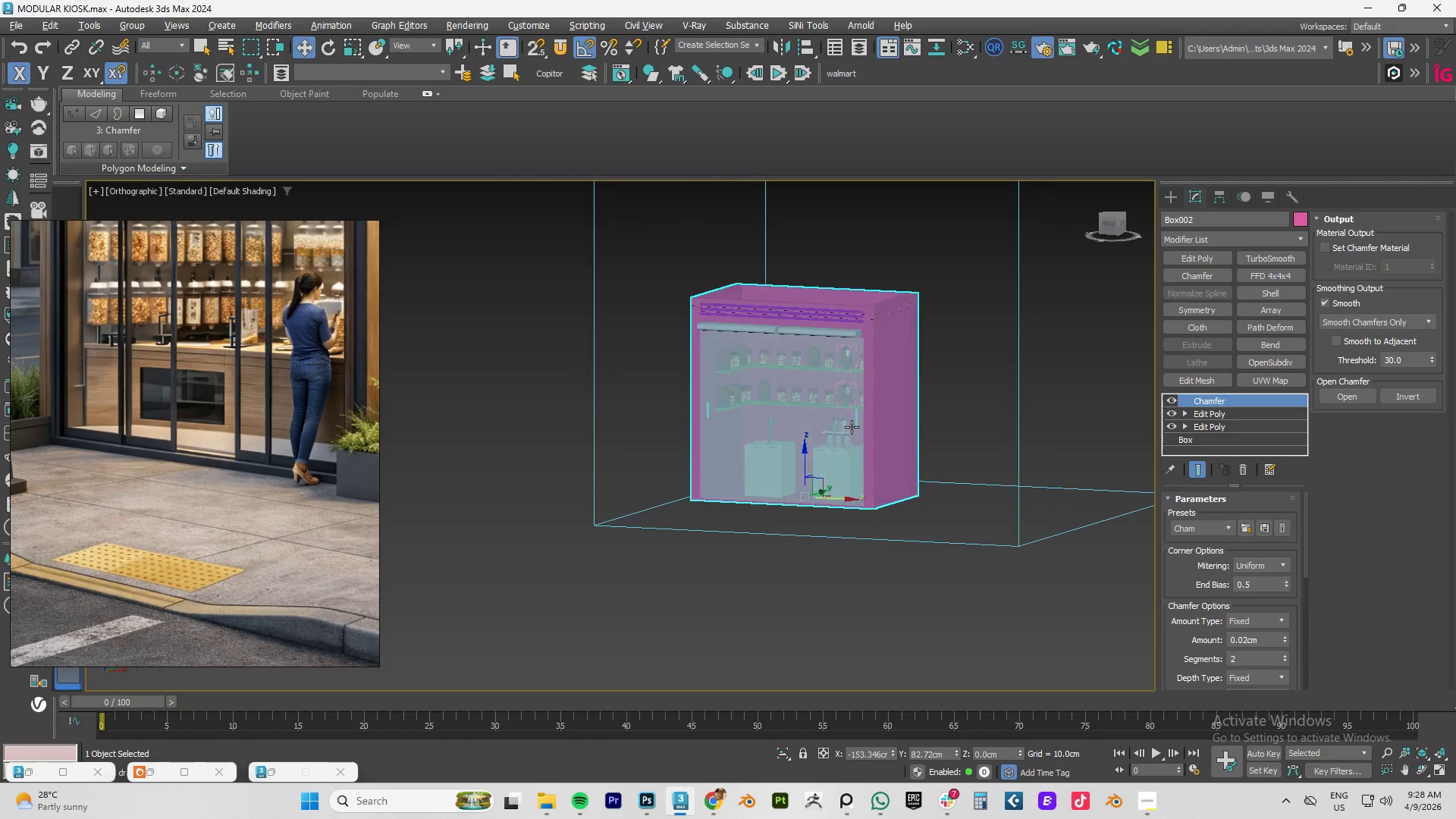 
key(Alt+AltLeft)
 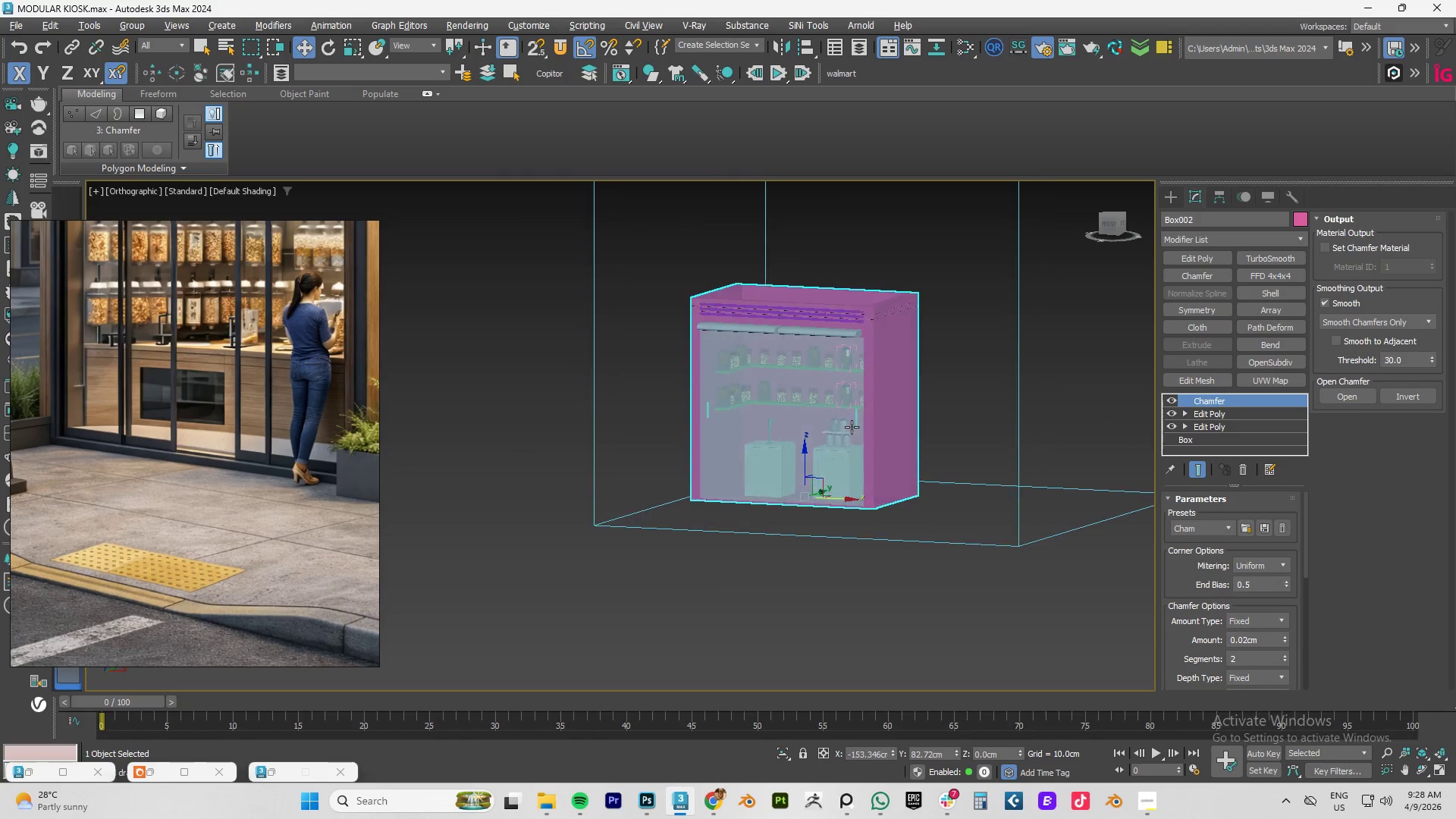 
key(Alt+AltLeft)
 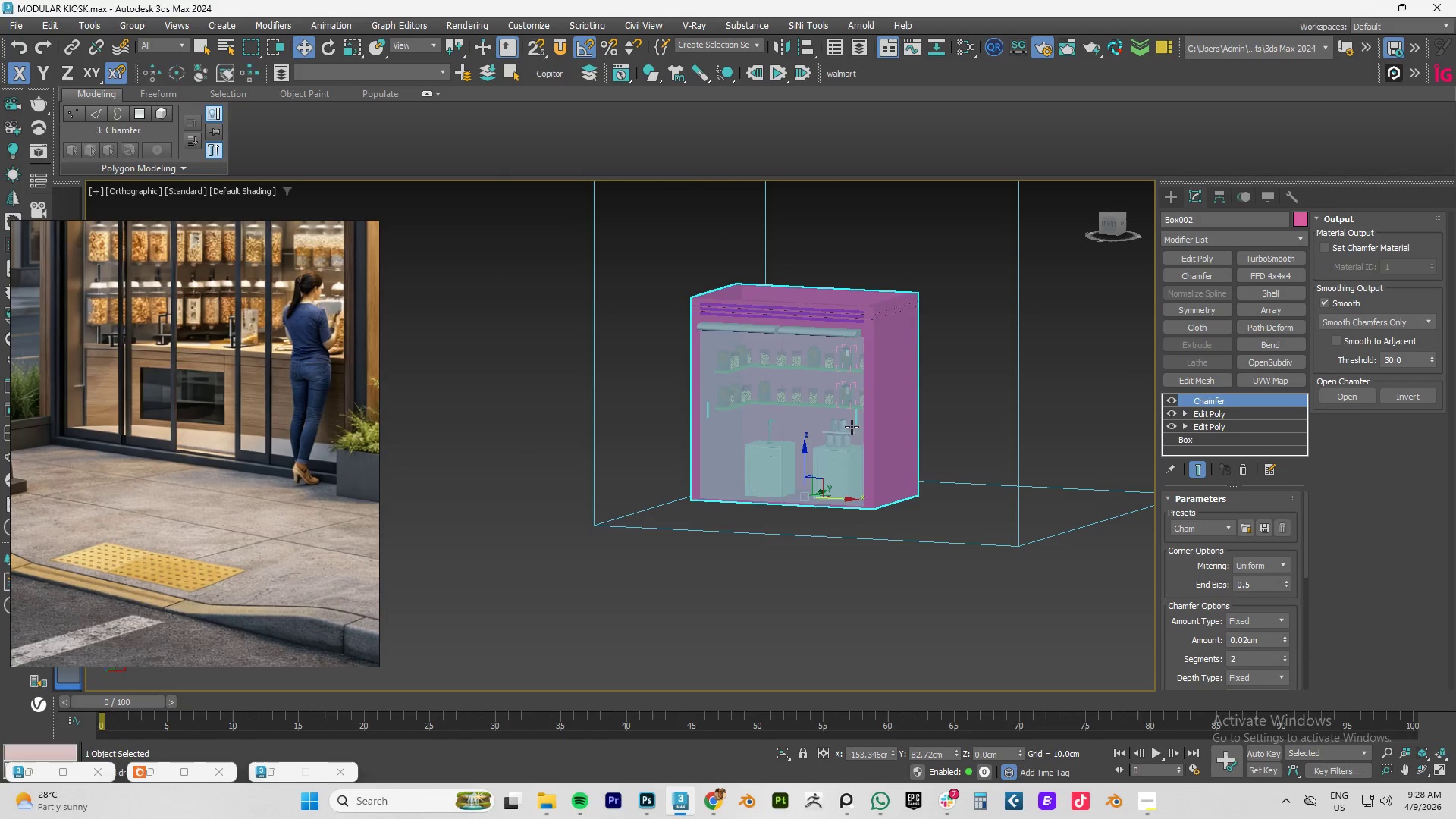 
key(Alt+AltLeft)
 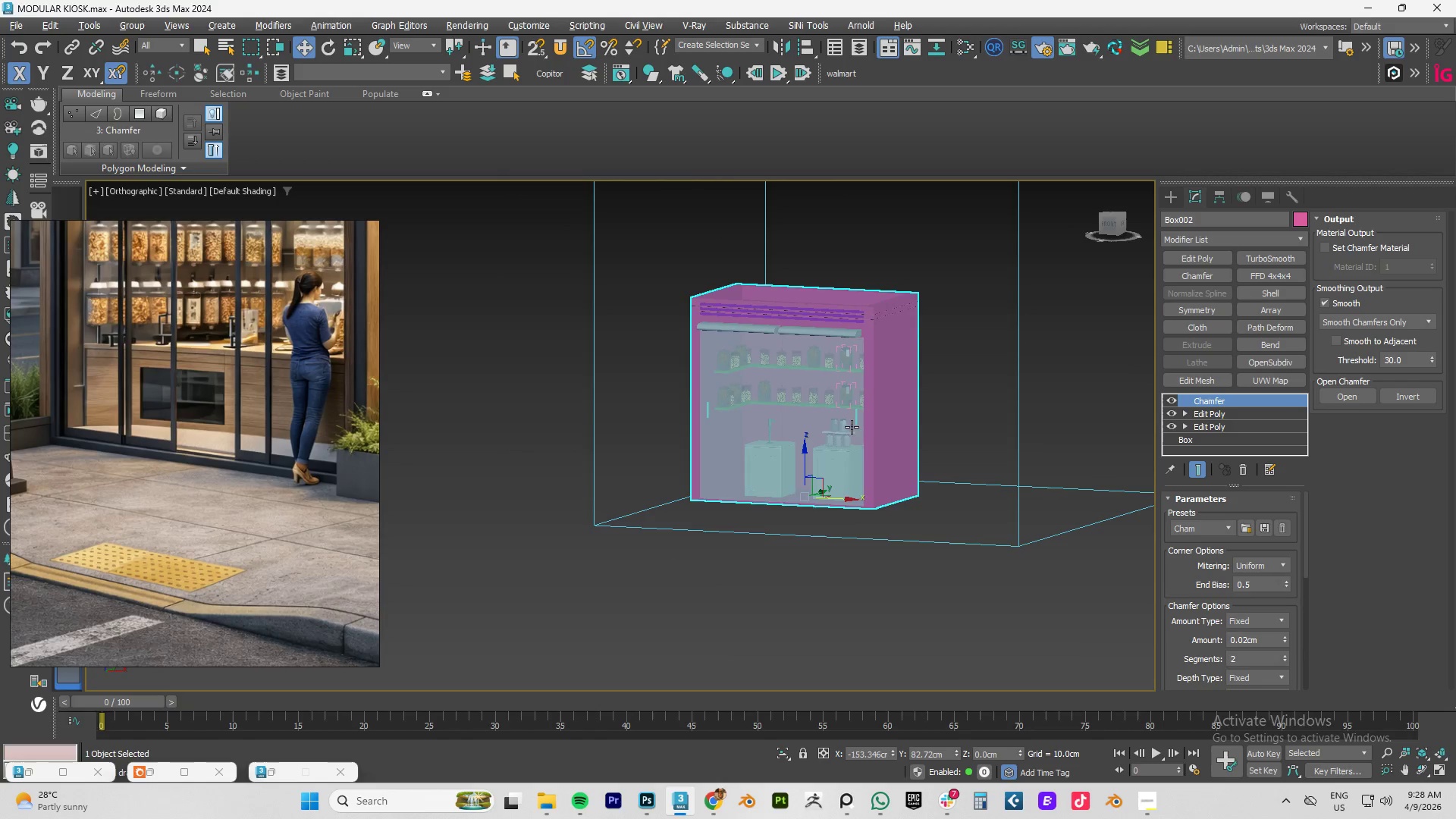 
key(Alt+AltLeft)
 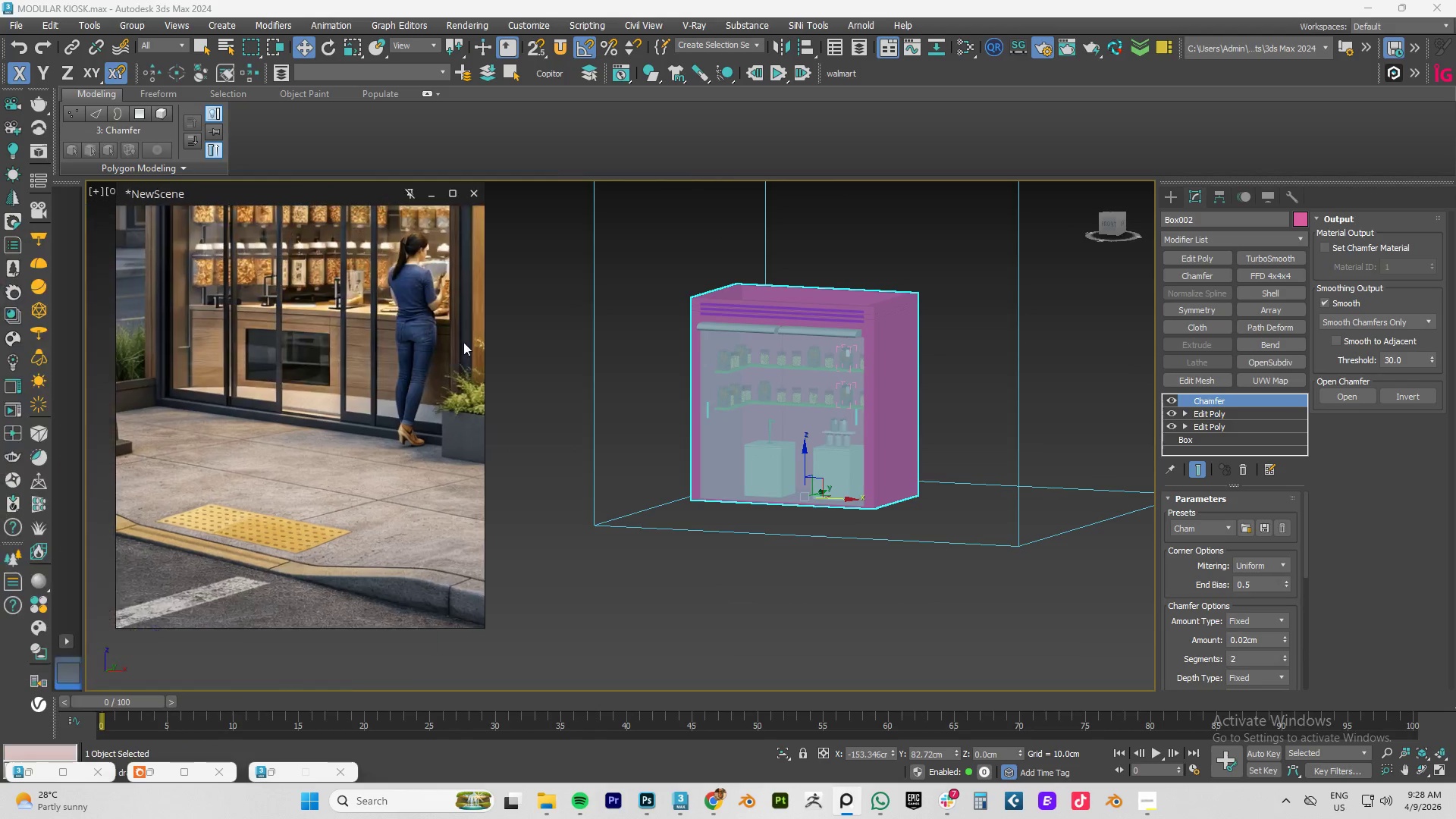 
scroll: coordinate [369, 383], scroll_direction: down, amount: 4.0
 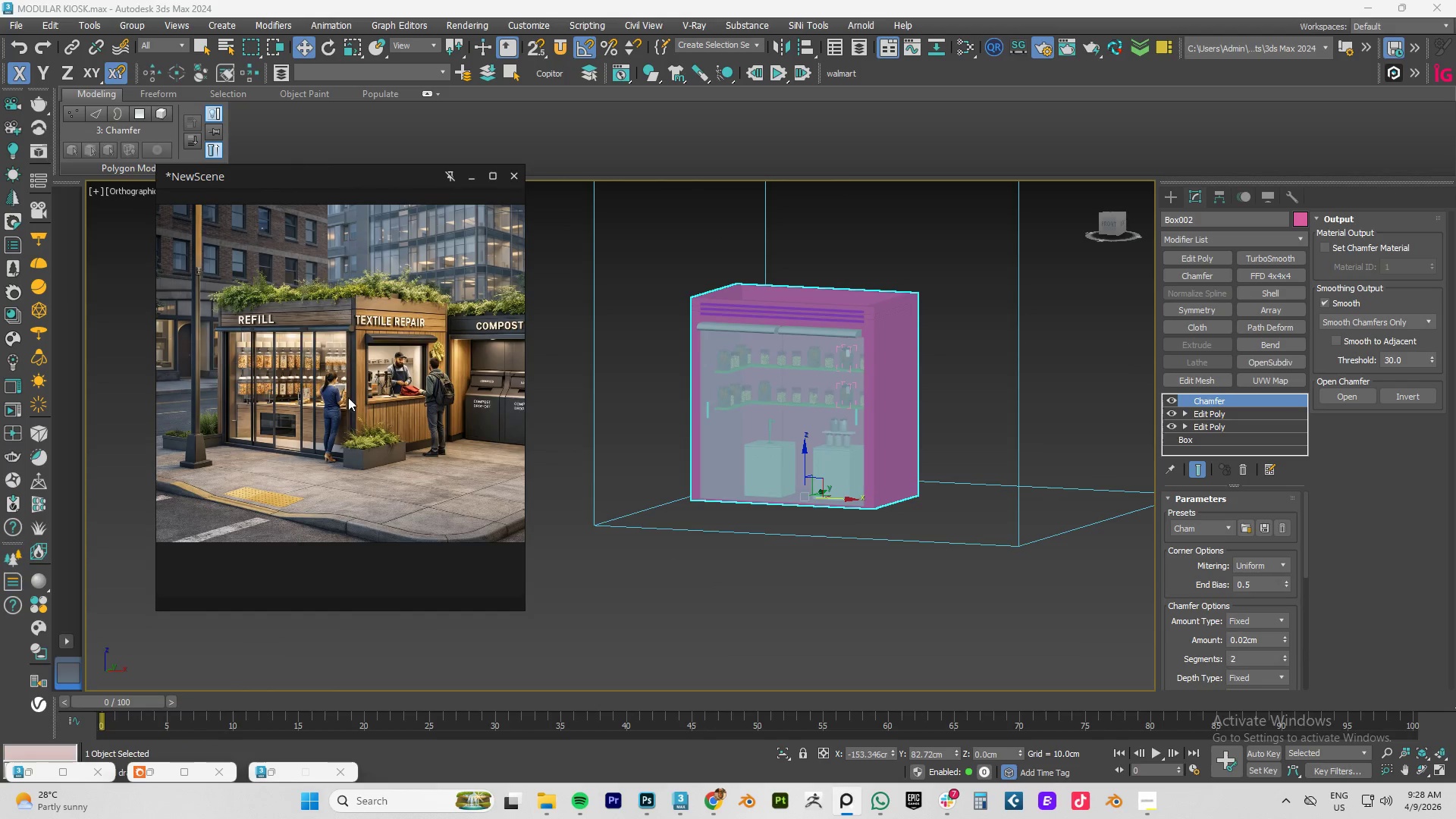 
scroll: coordinate [410, 362], scroll_direction: up, amount: 4.0
 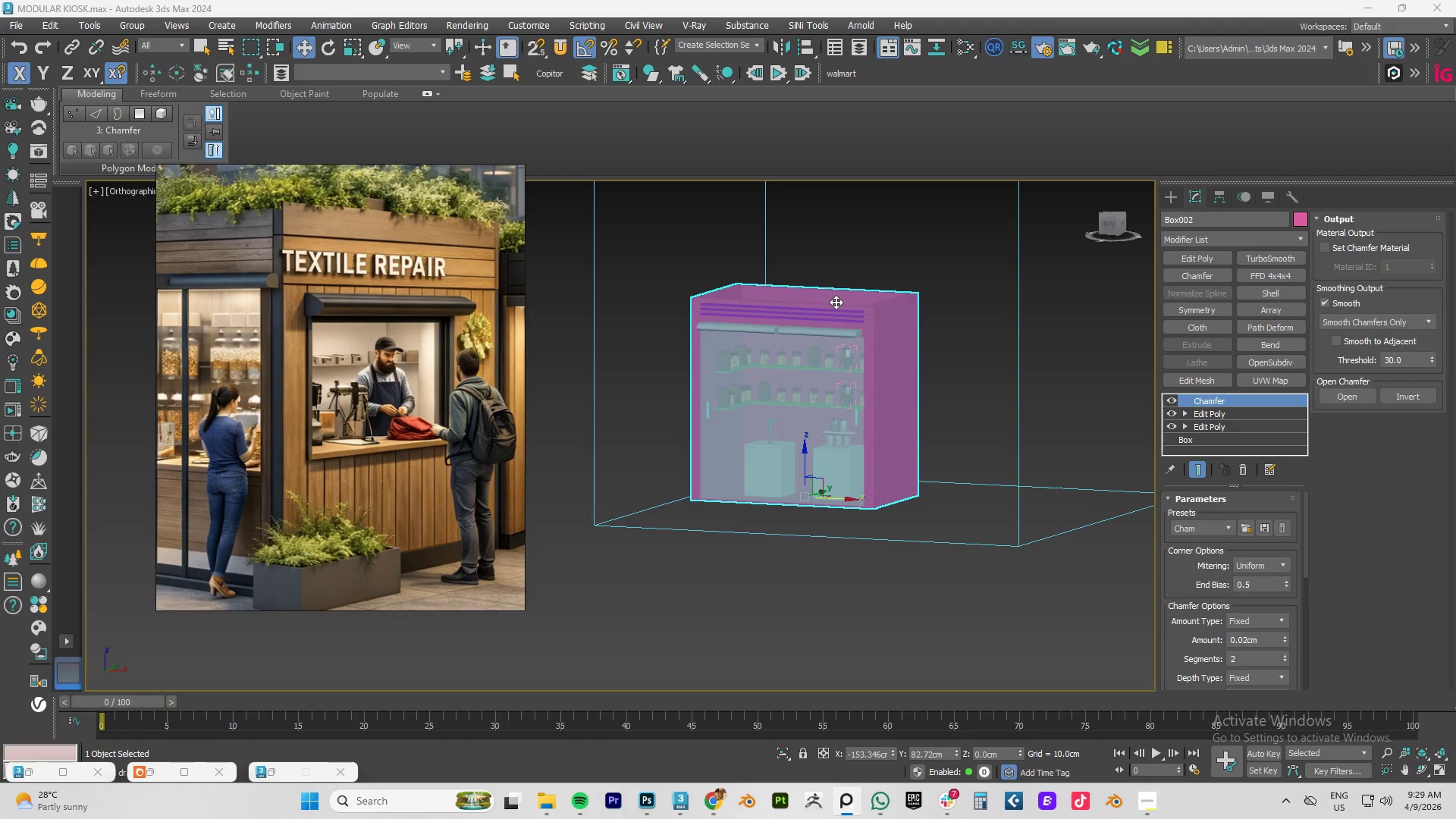 
wait(41.75)
 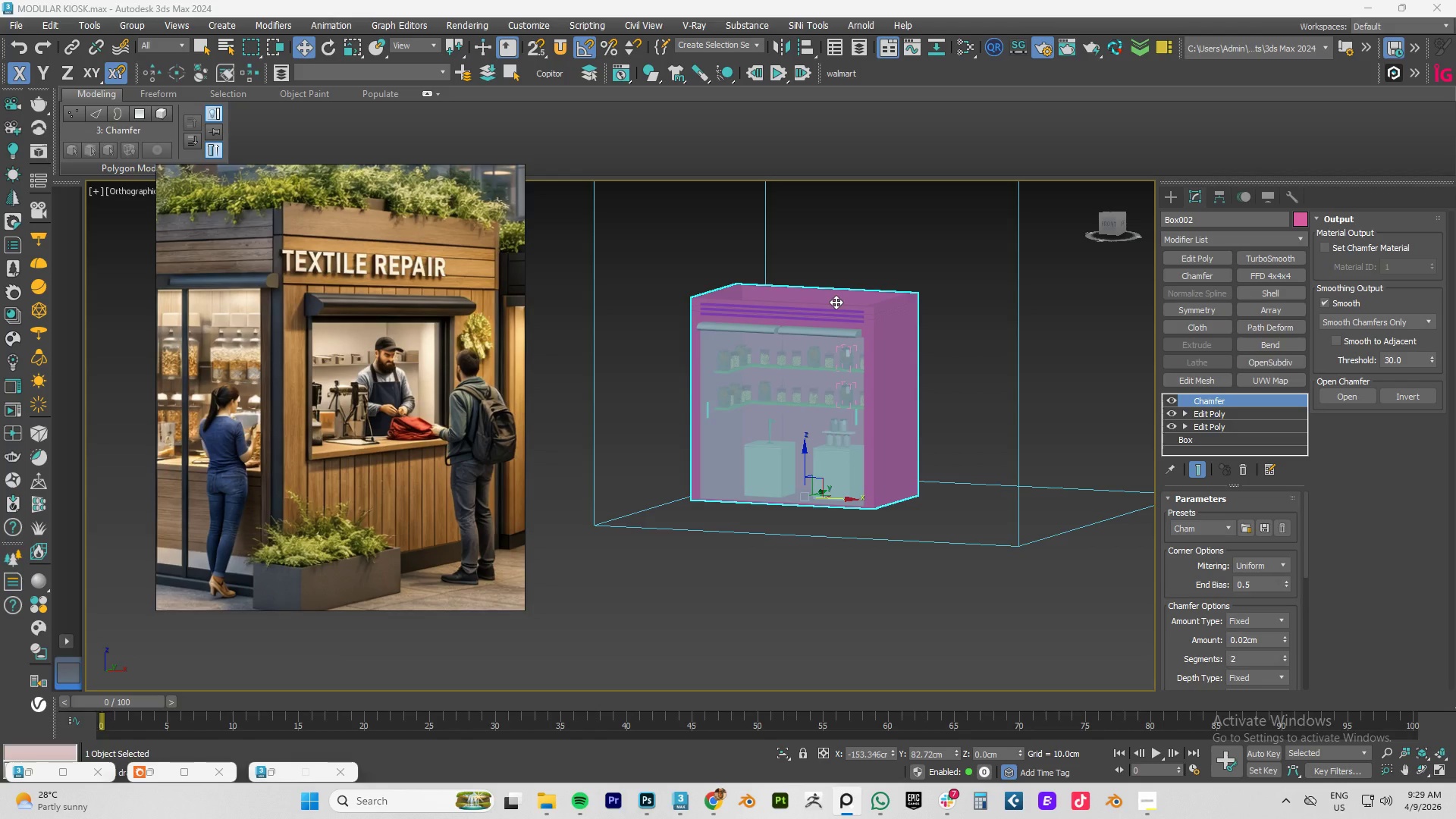 
type(fz)
 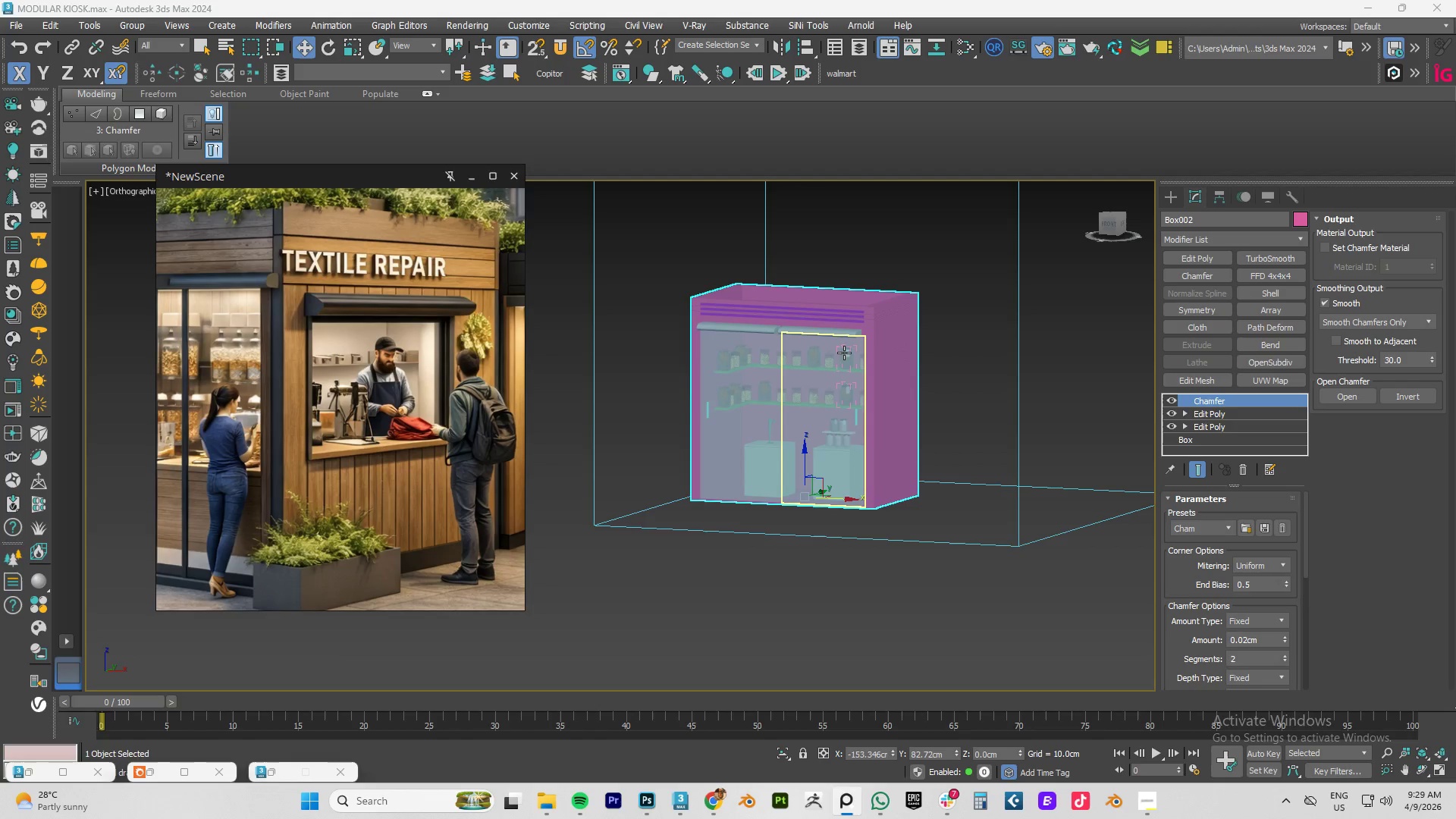 
left_click([844, 353])
 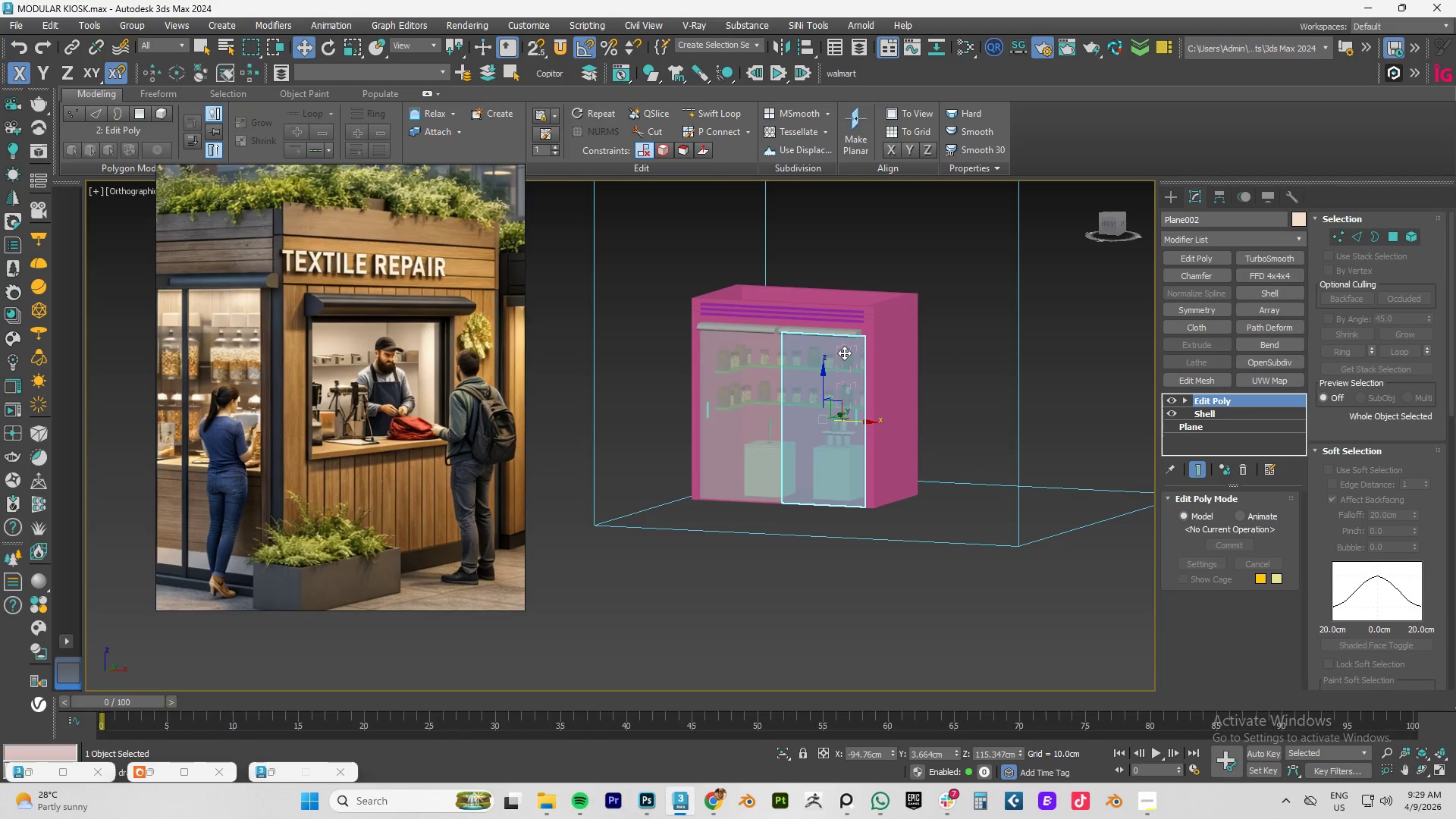 
type(fz)
 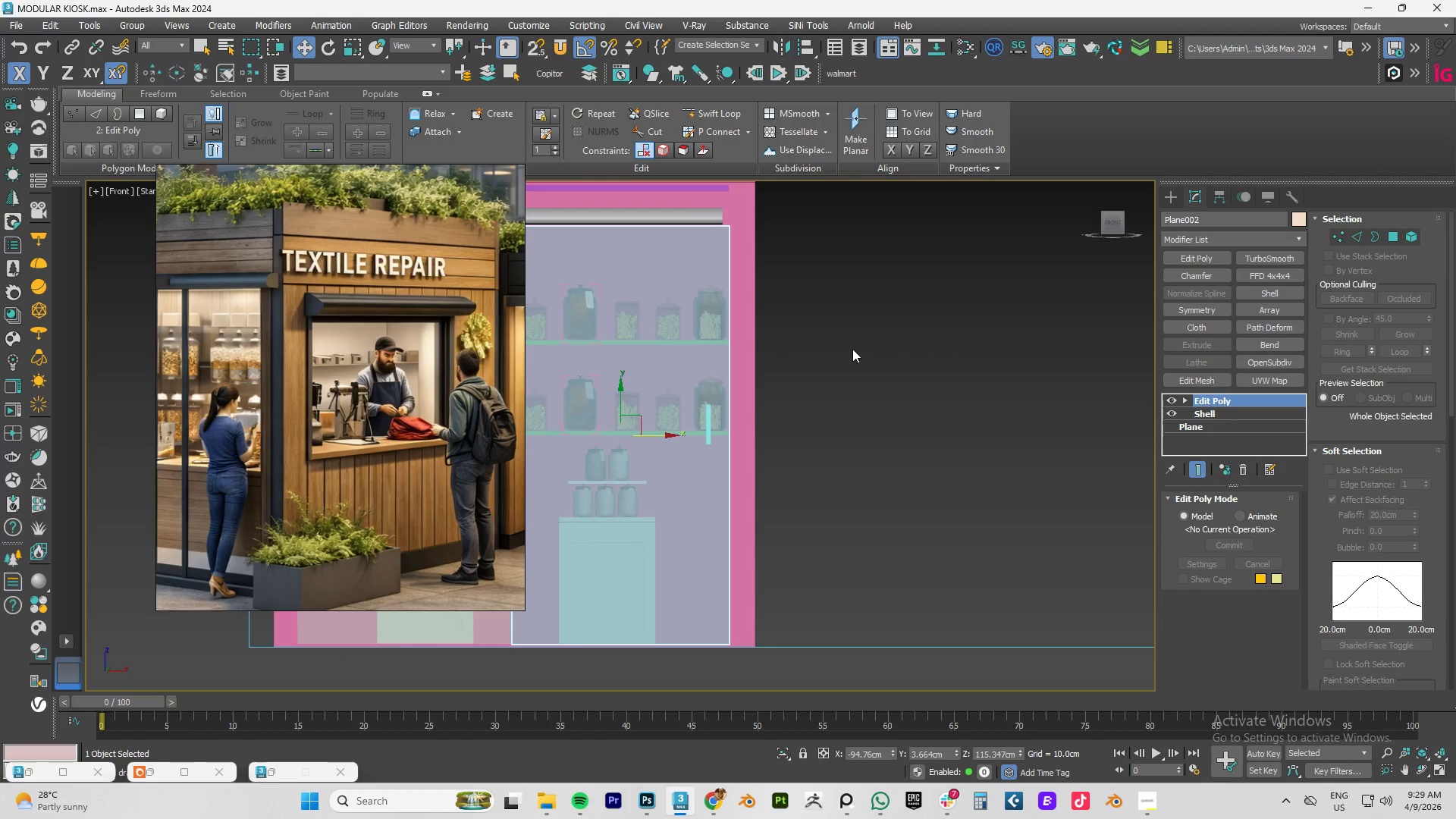 
scroll: coordinate [853, 348], scroll_direction: down, amount: 3.0
 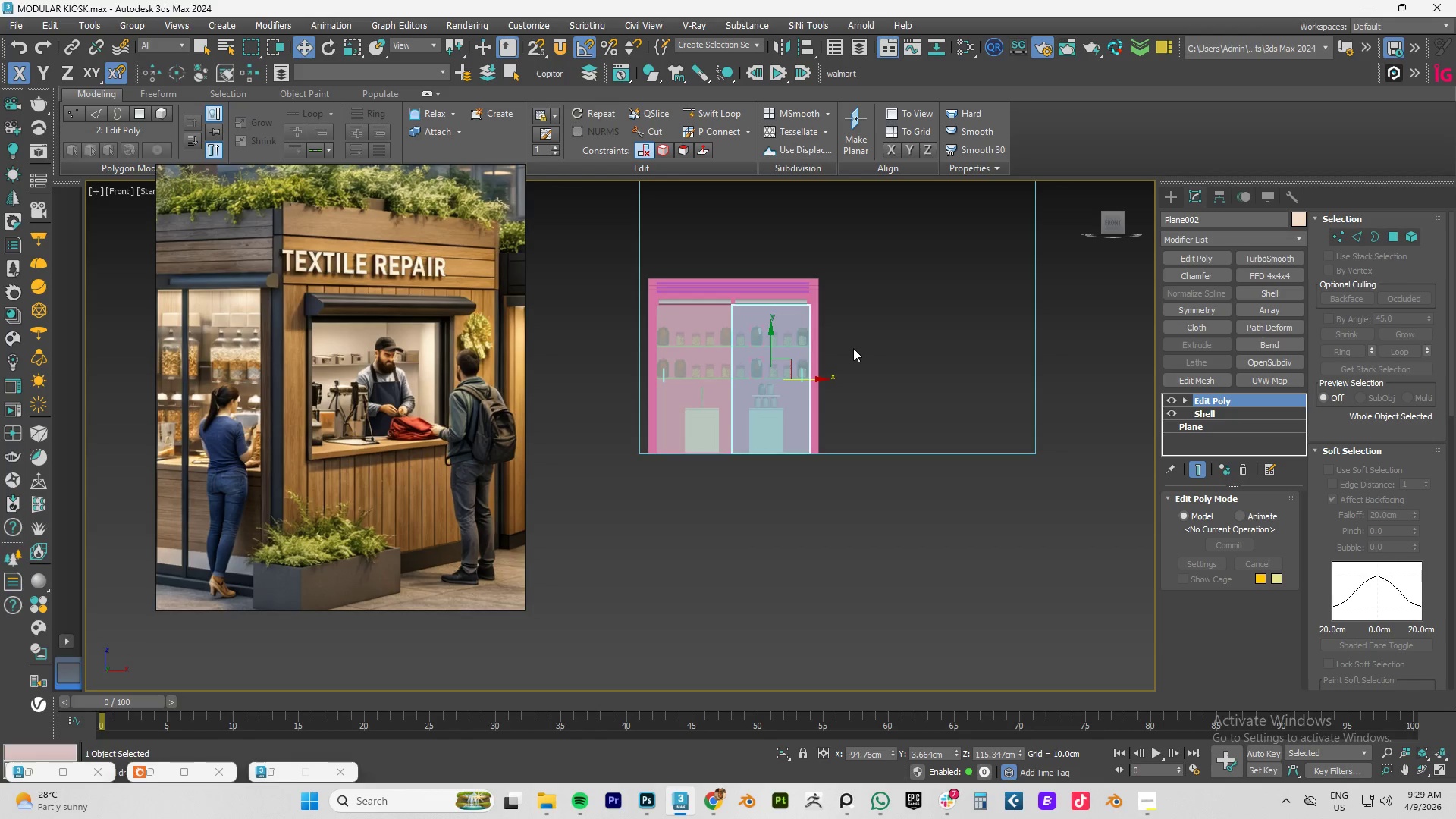 
wait(12.25)
 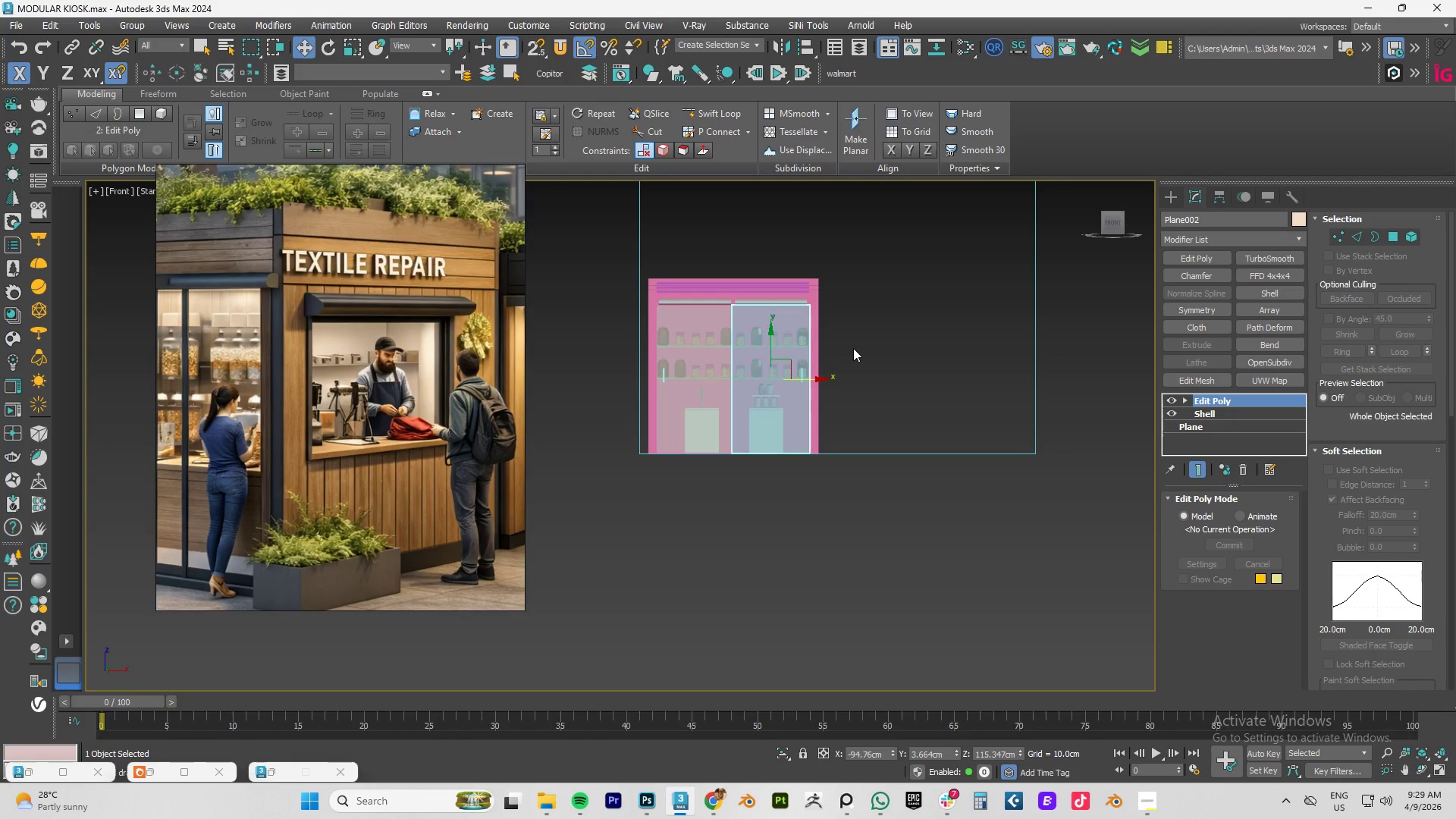 
scroll: coordinate [809, 425], scroll_direction: down, amount: 2.0
 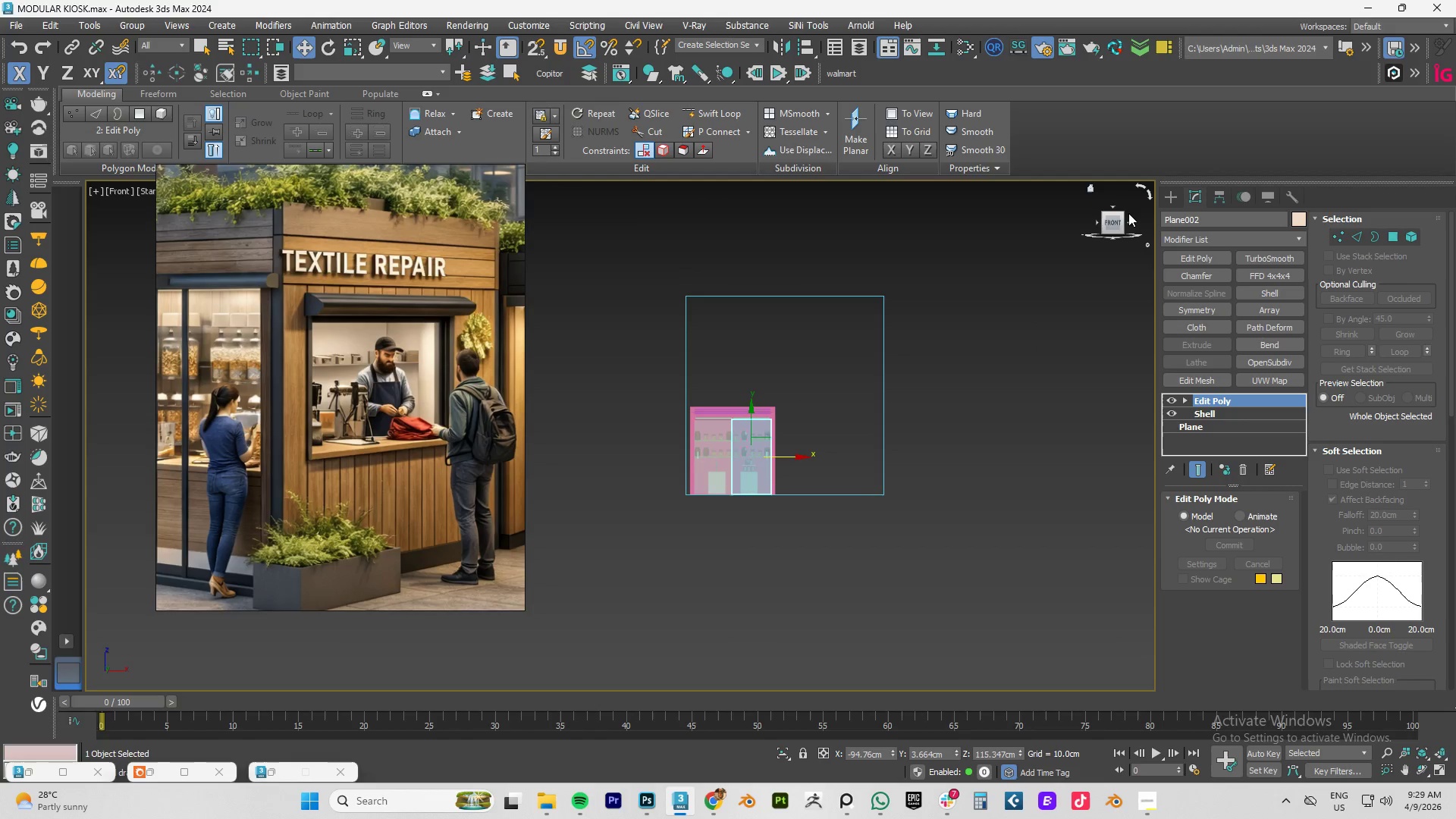 
left_click_drag(start_coordinate=[1112, 223], to_coordinate=[1063, 238])
 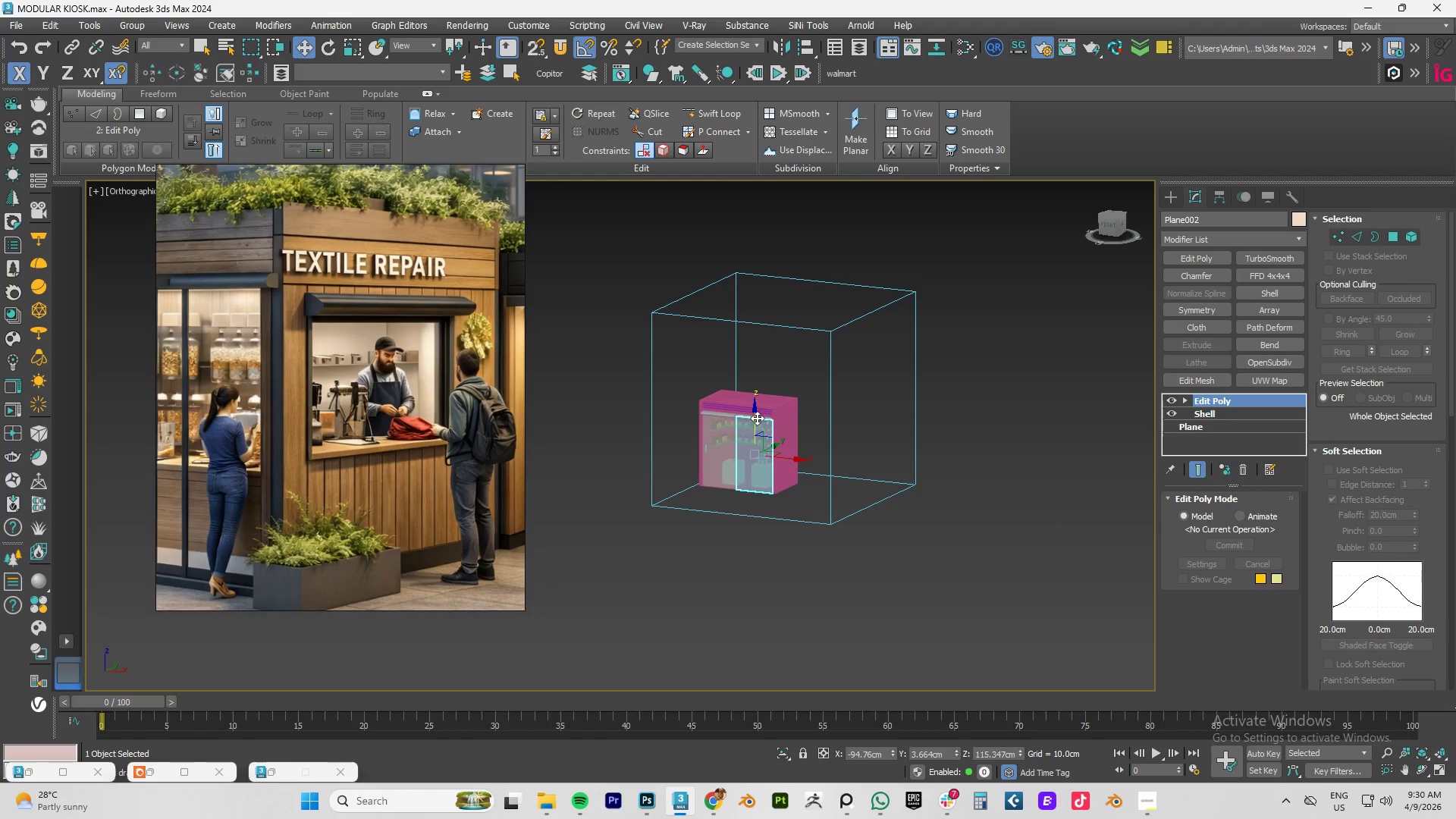 
wait(59.92)
 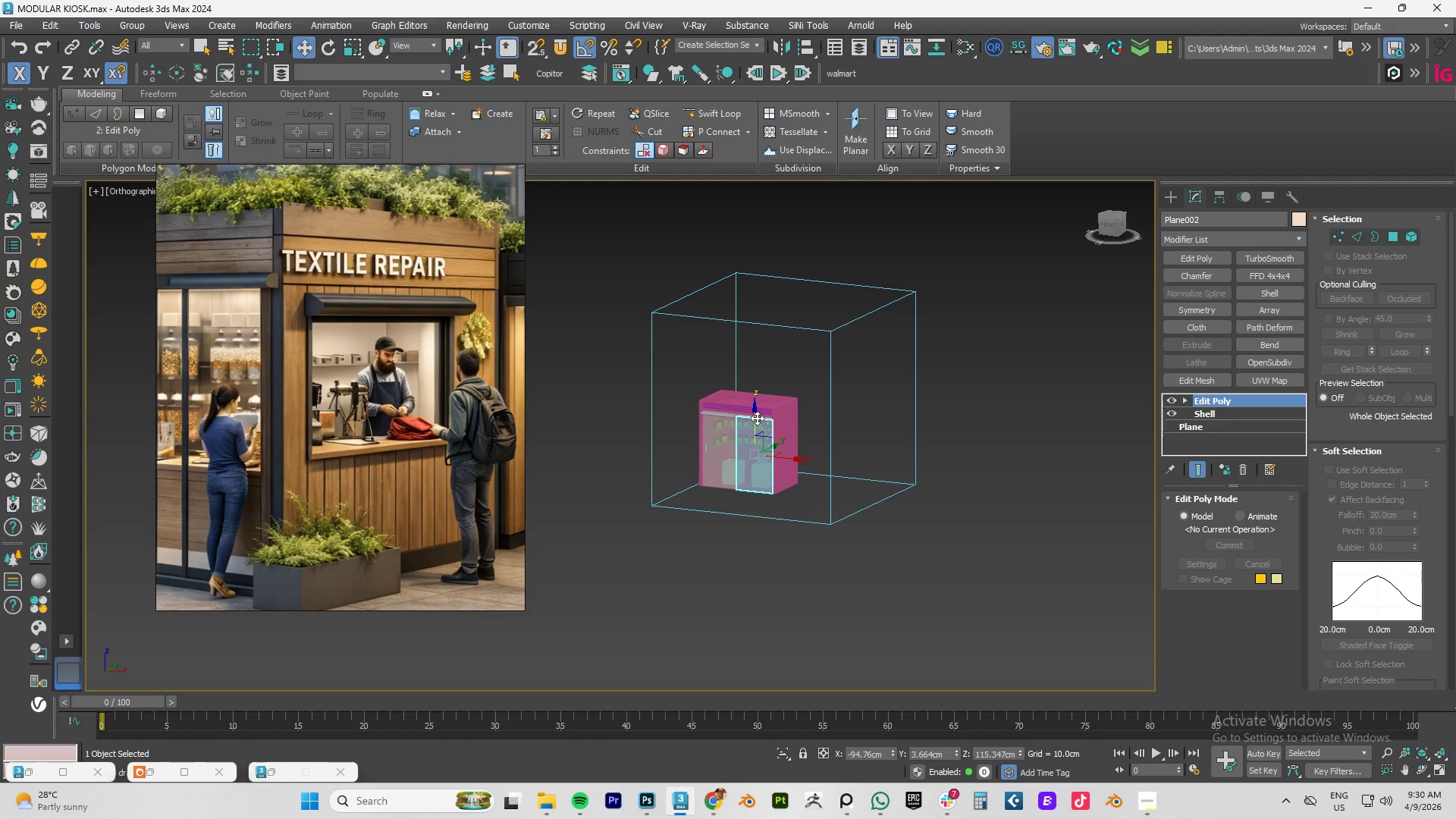 
scroll: coordinate [728, 413], scroll_direction: none, amount: 0.0
 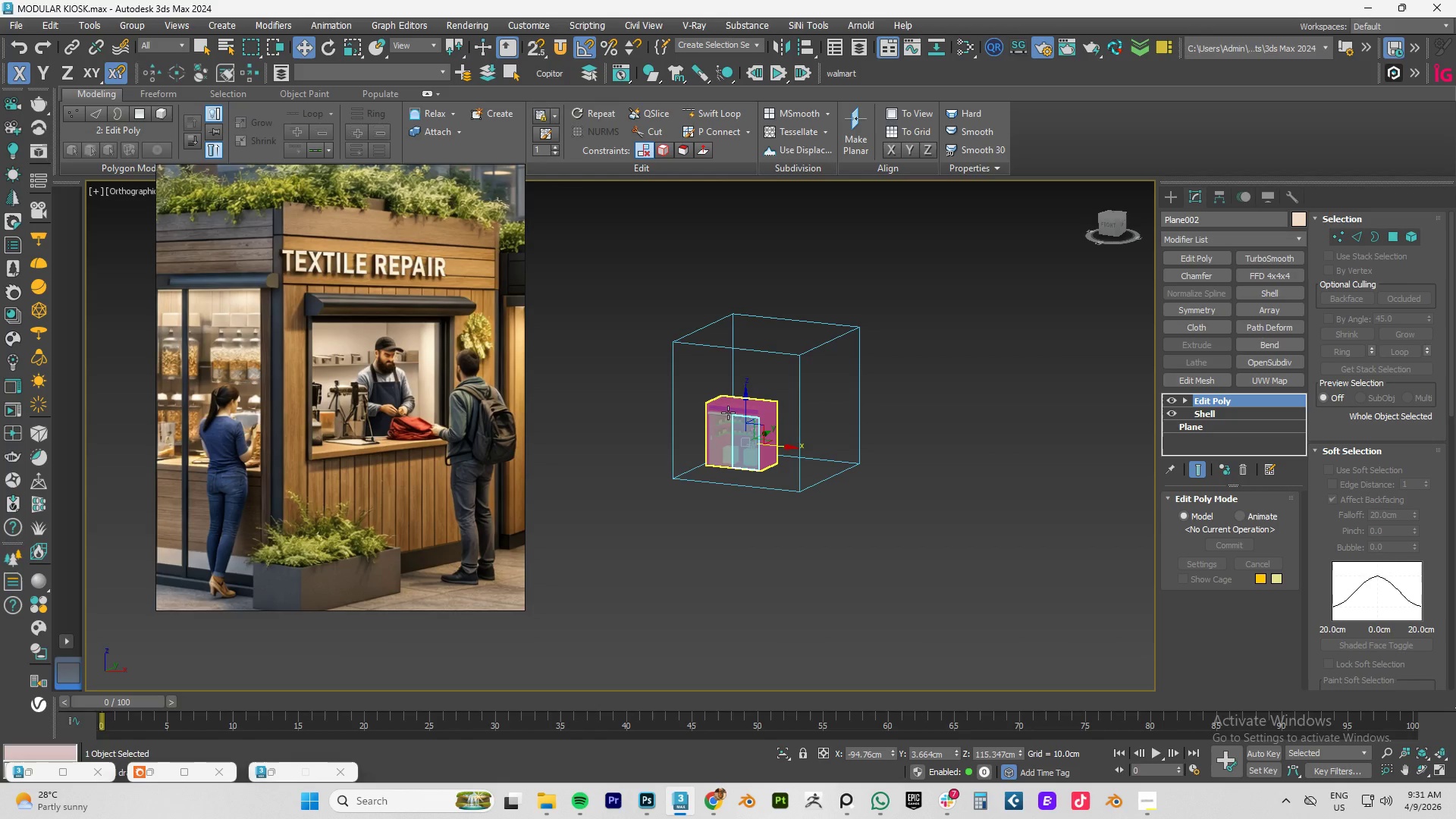 
wait(30.09)
 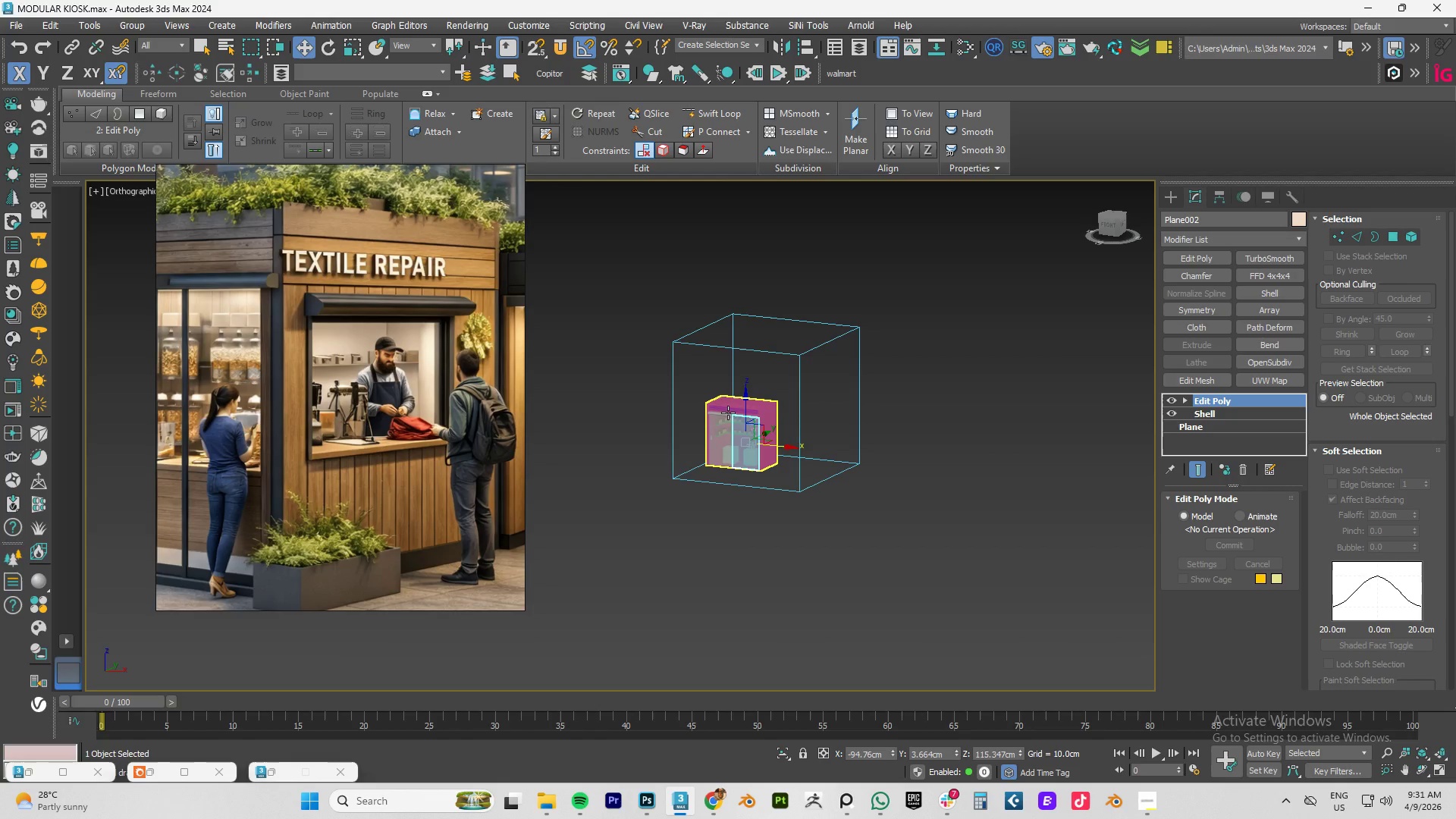 
hold_key(key=AltLeft, duration=1.27)
 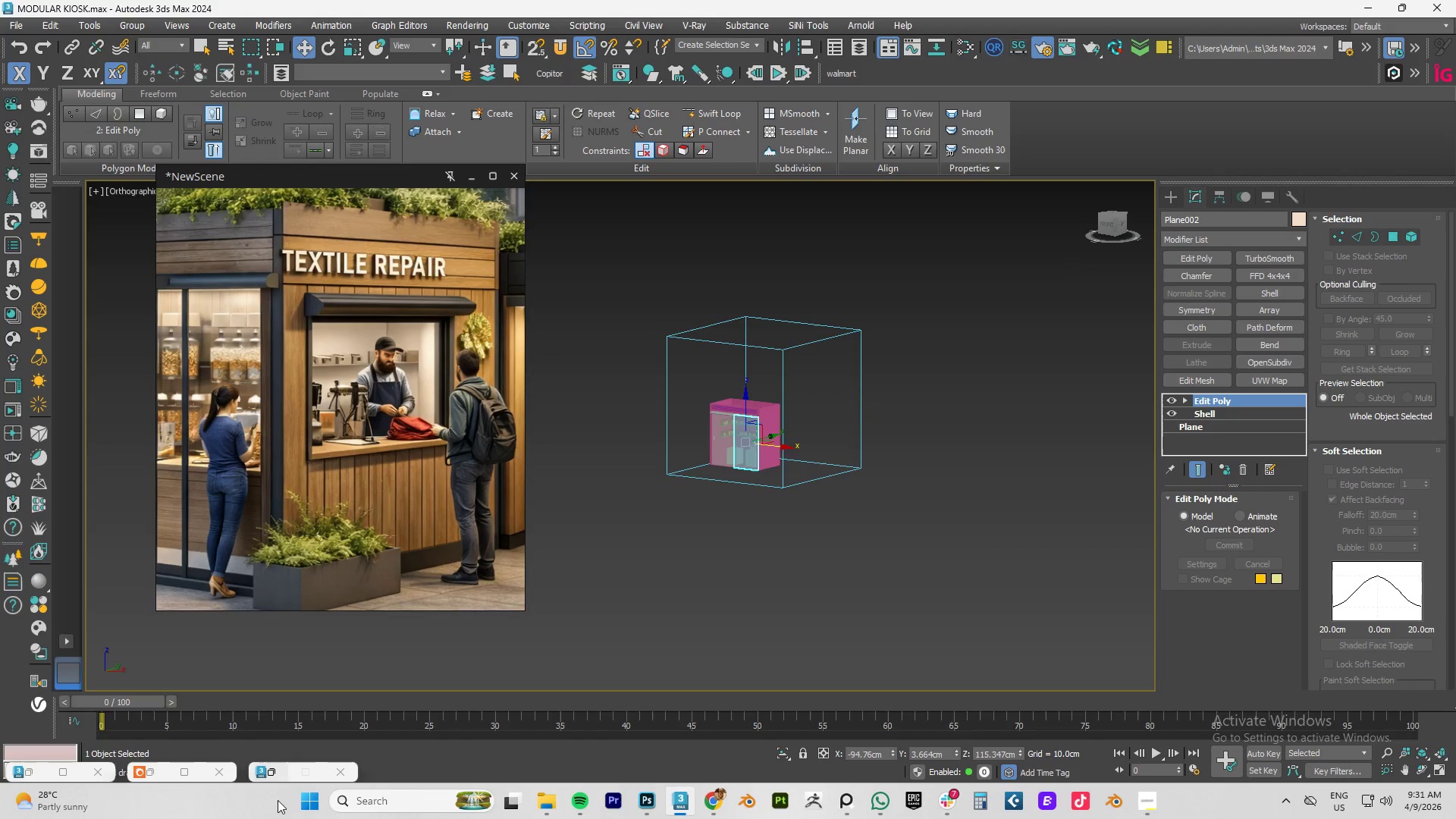 
left_click([268, 773])
 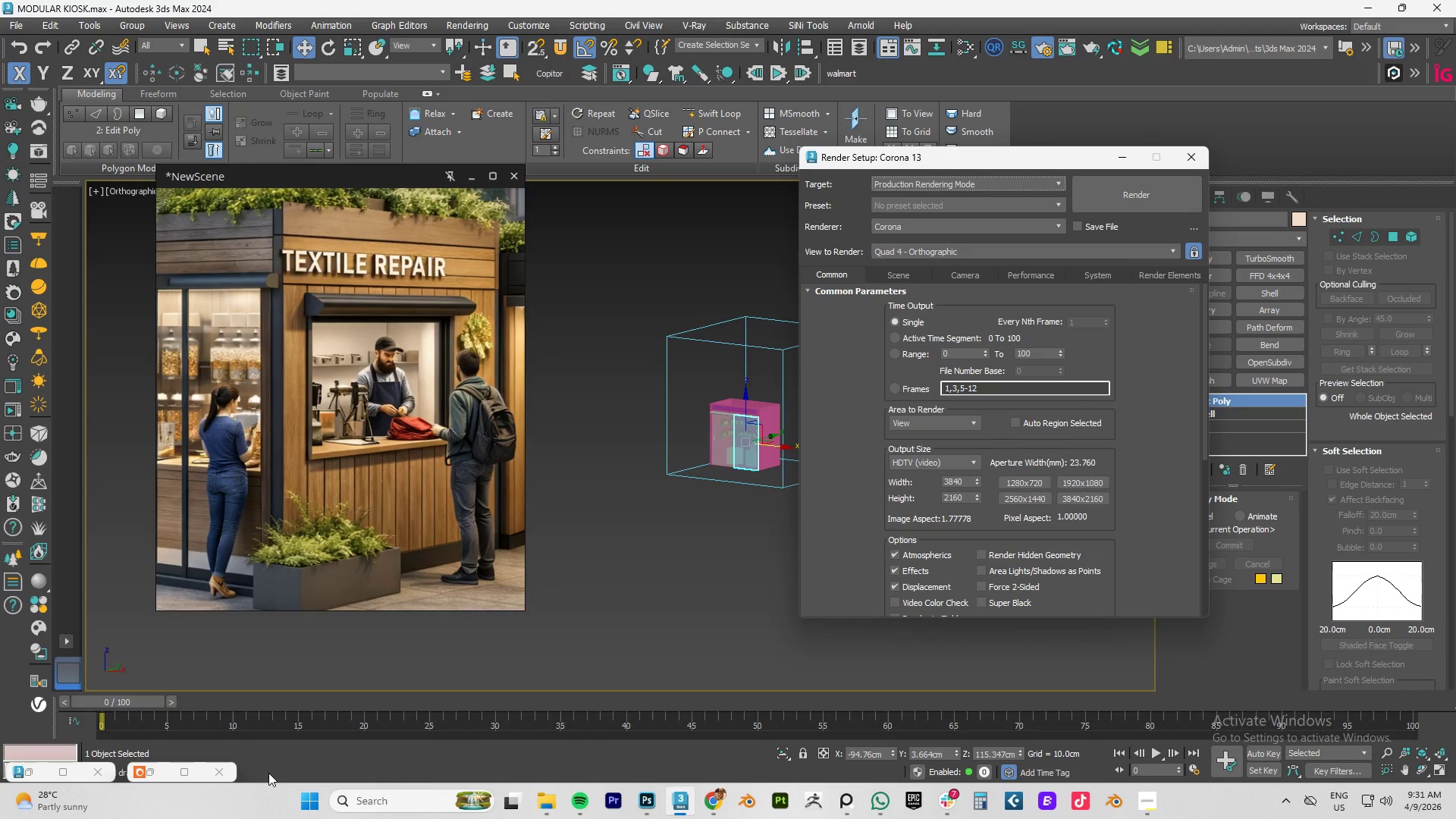 
left_click([268, 773])
 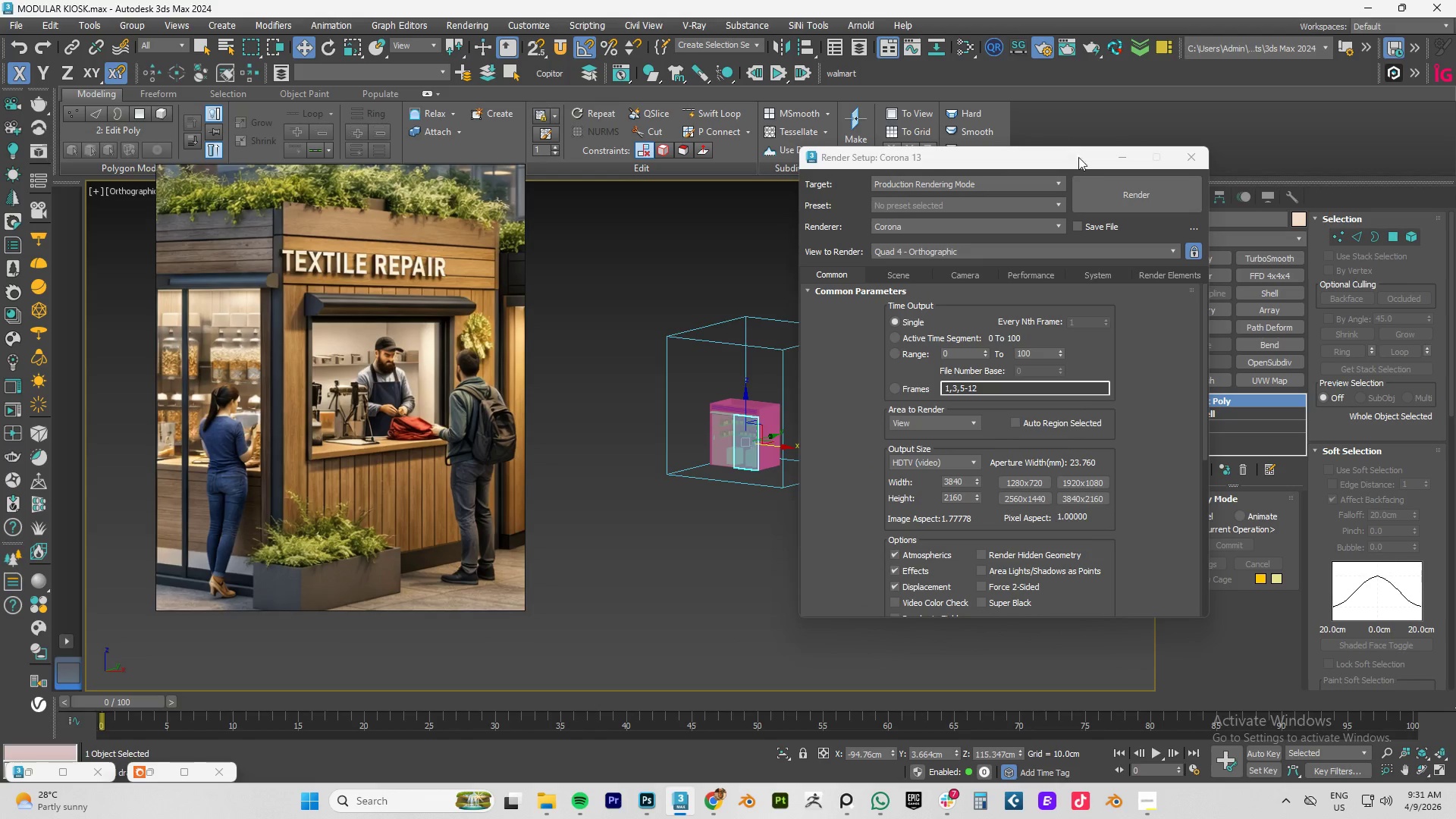 
left_click([1116, 157])
 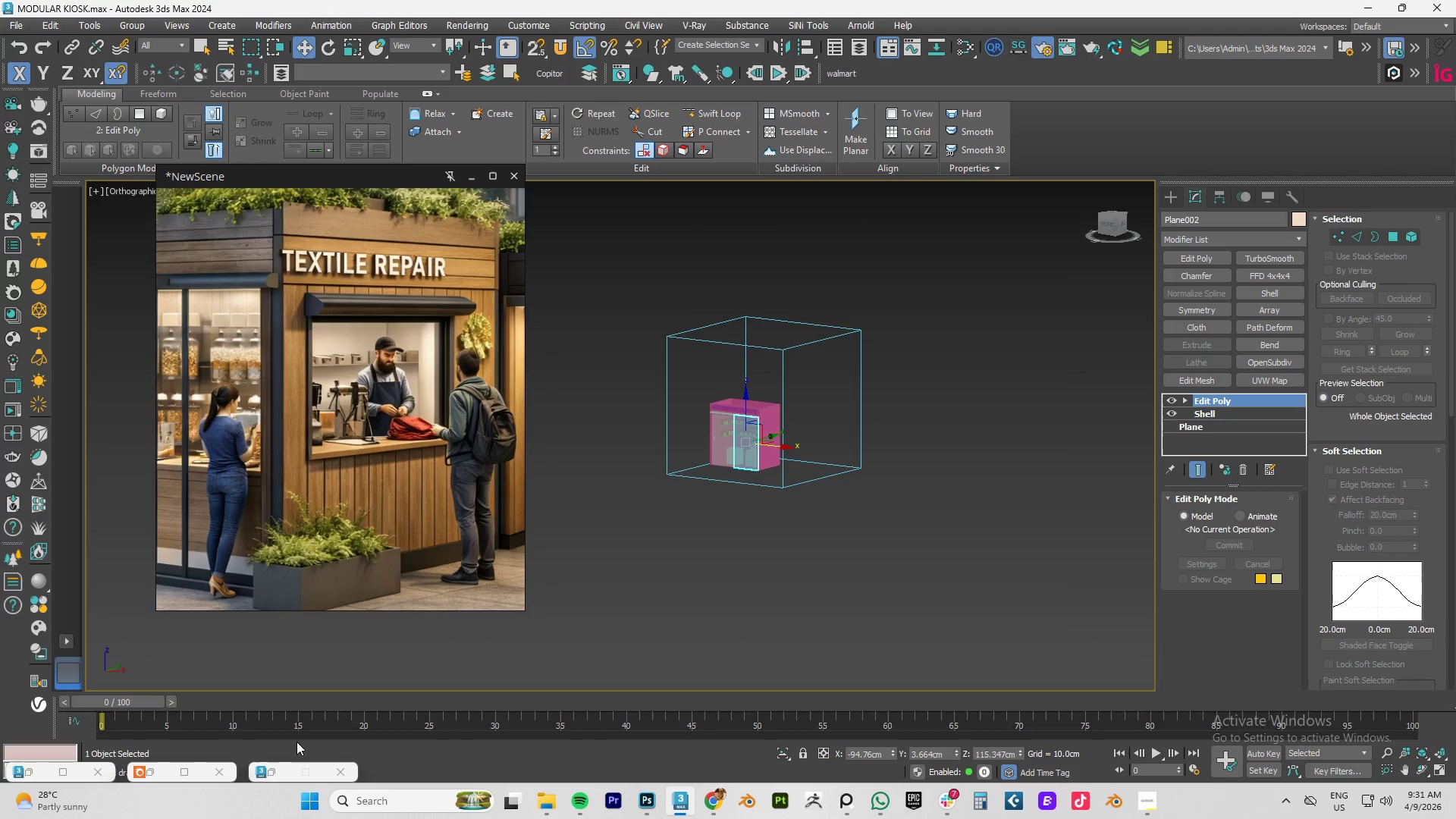 
left_click([158, 774])
 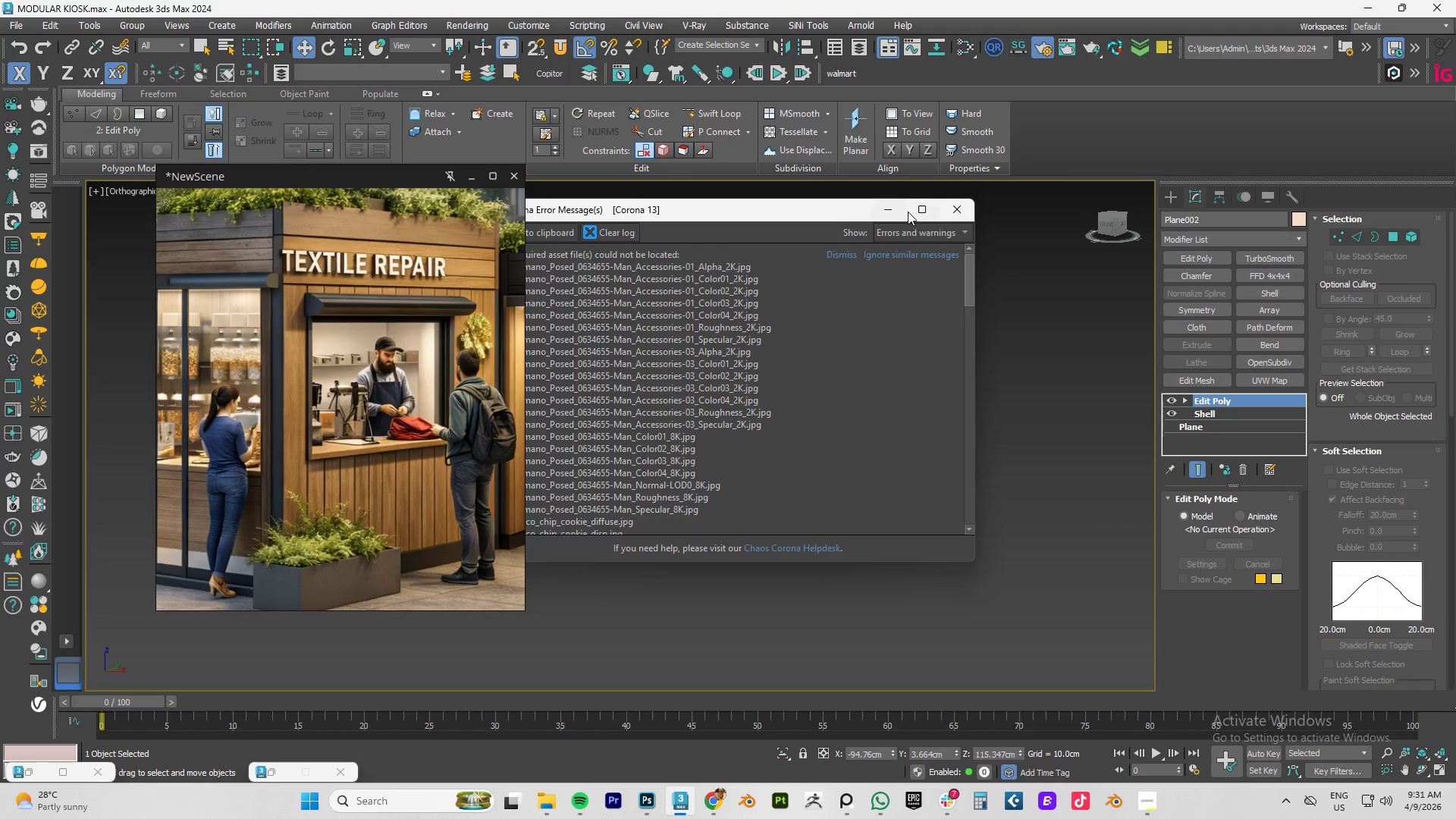 
left_click([888, 216])
 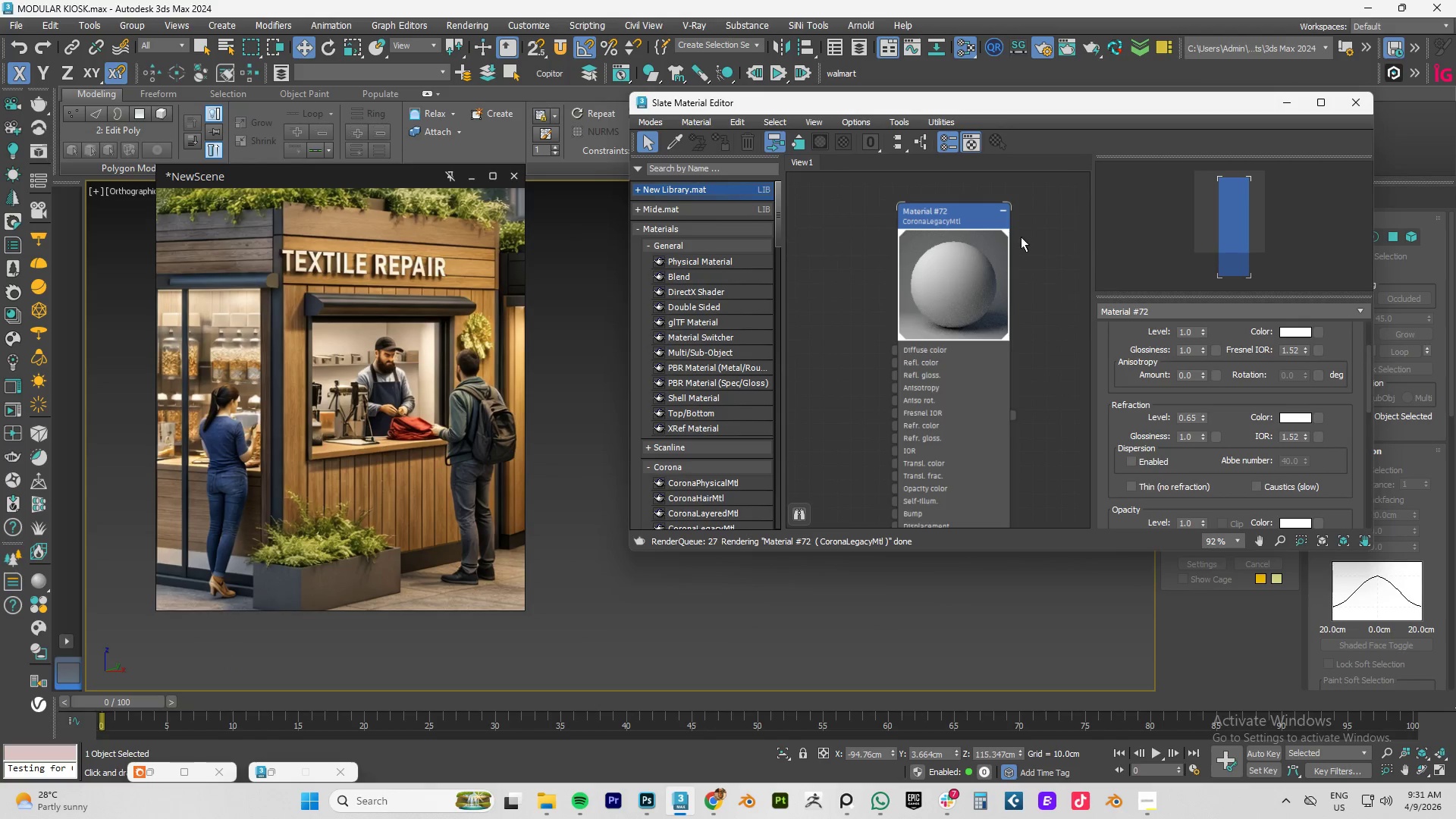 
left_click([1283, 102])
 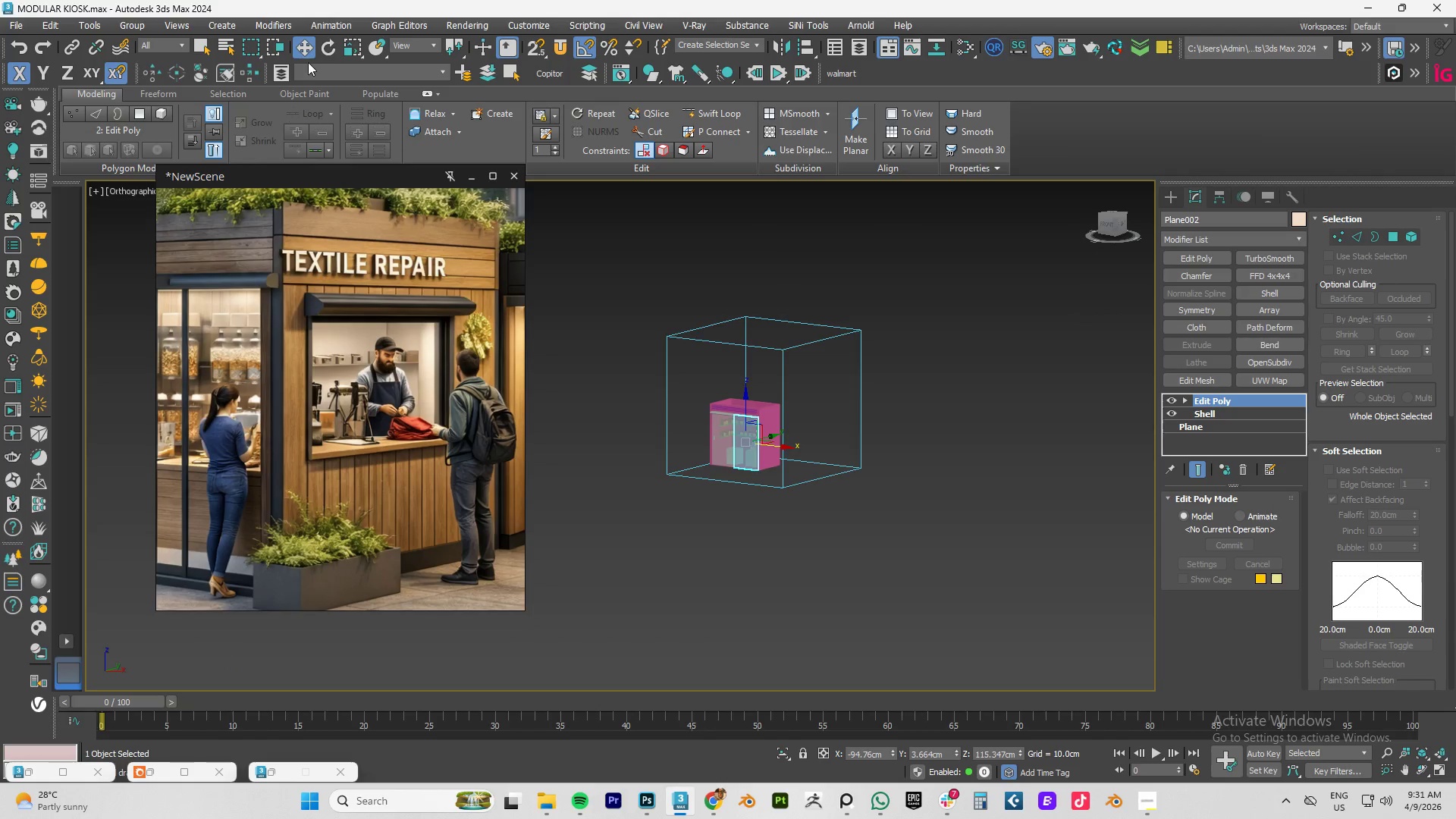 
left_click([284, 71])
 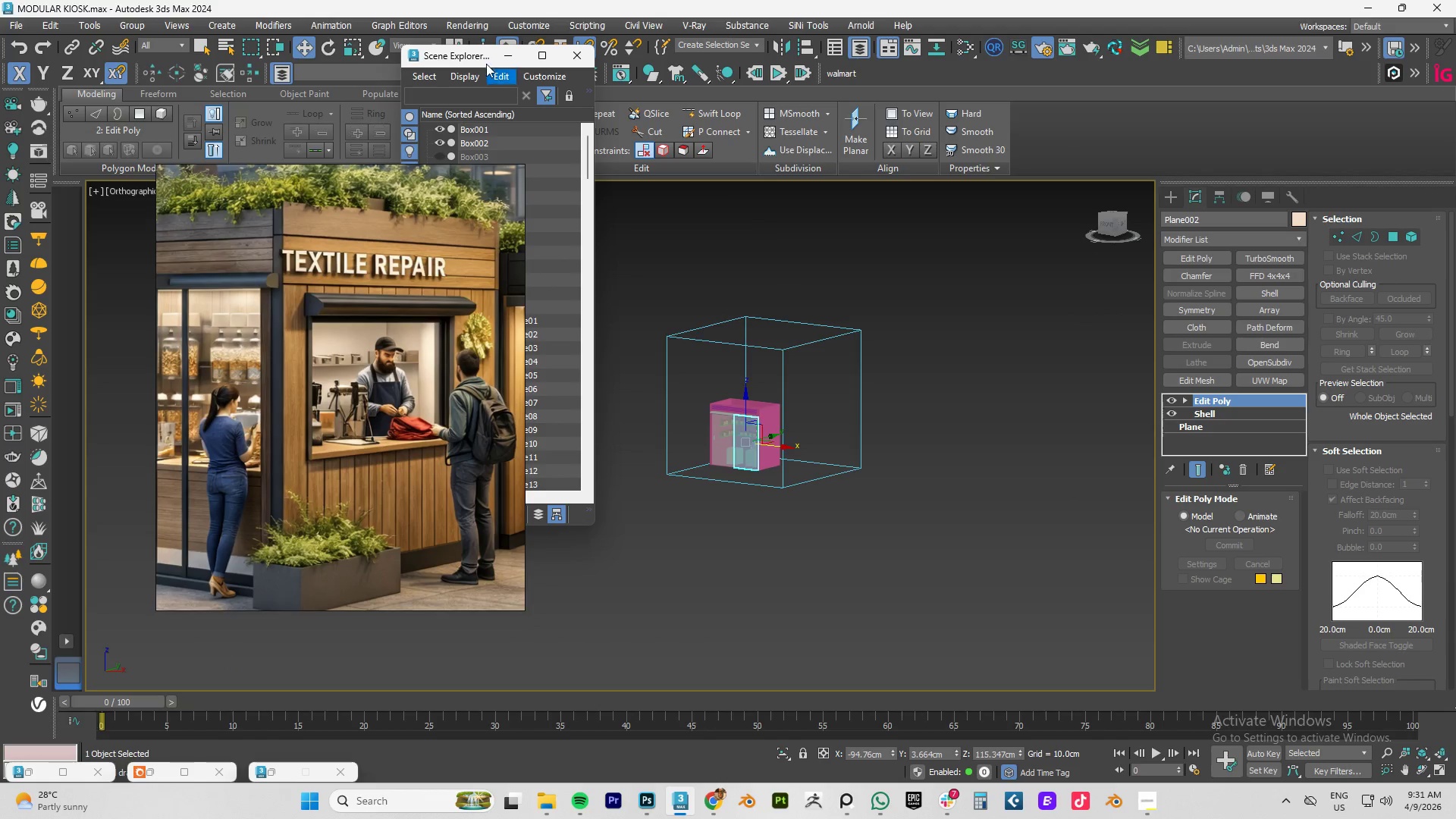 
left_click_drag(start_coordinate=[475, 55], to_coordinate=[1072, 182])
 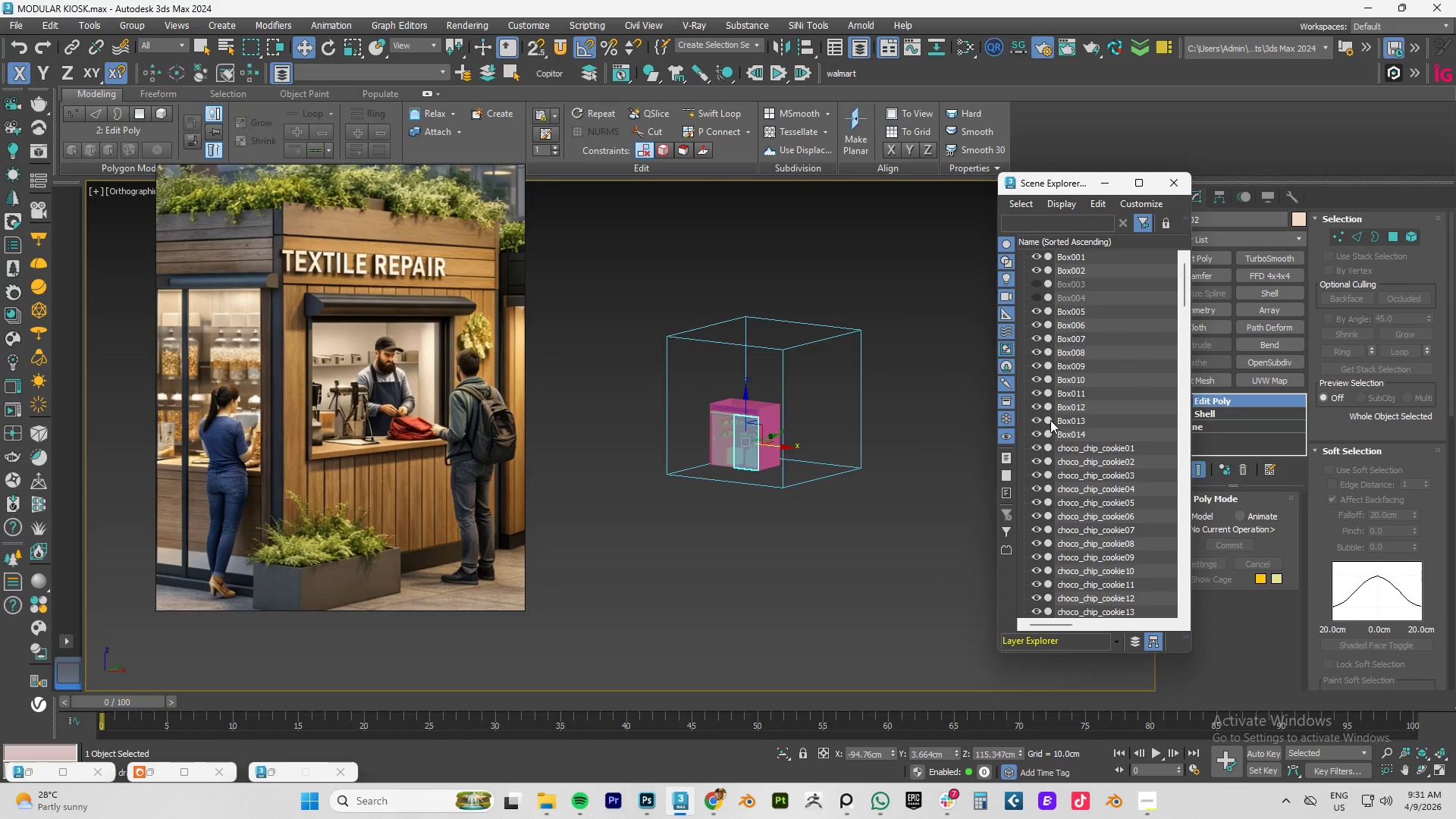 
scroll: coordinate [1060, 407], scroll_direction: down, amount: 66.0
 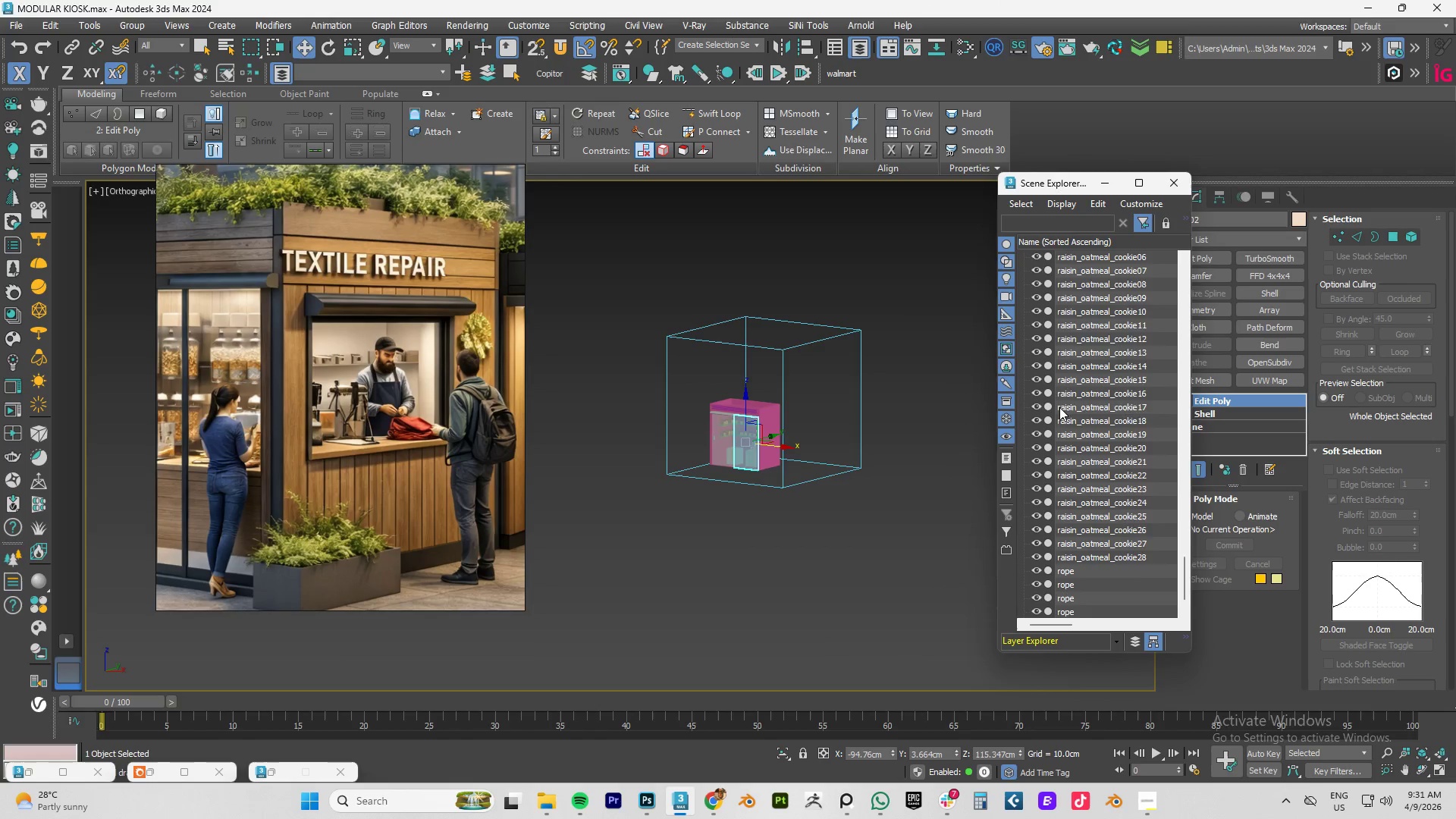 
scroll: coordinate [1059, 406], scroll_direction: up, amount: 13.0
 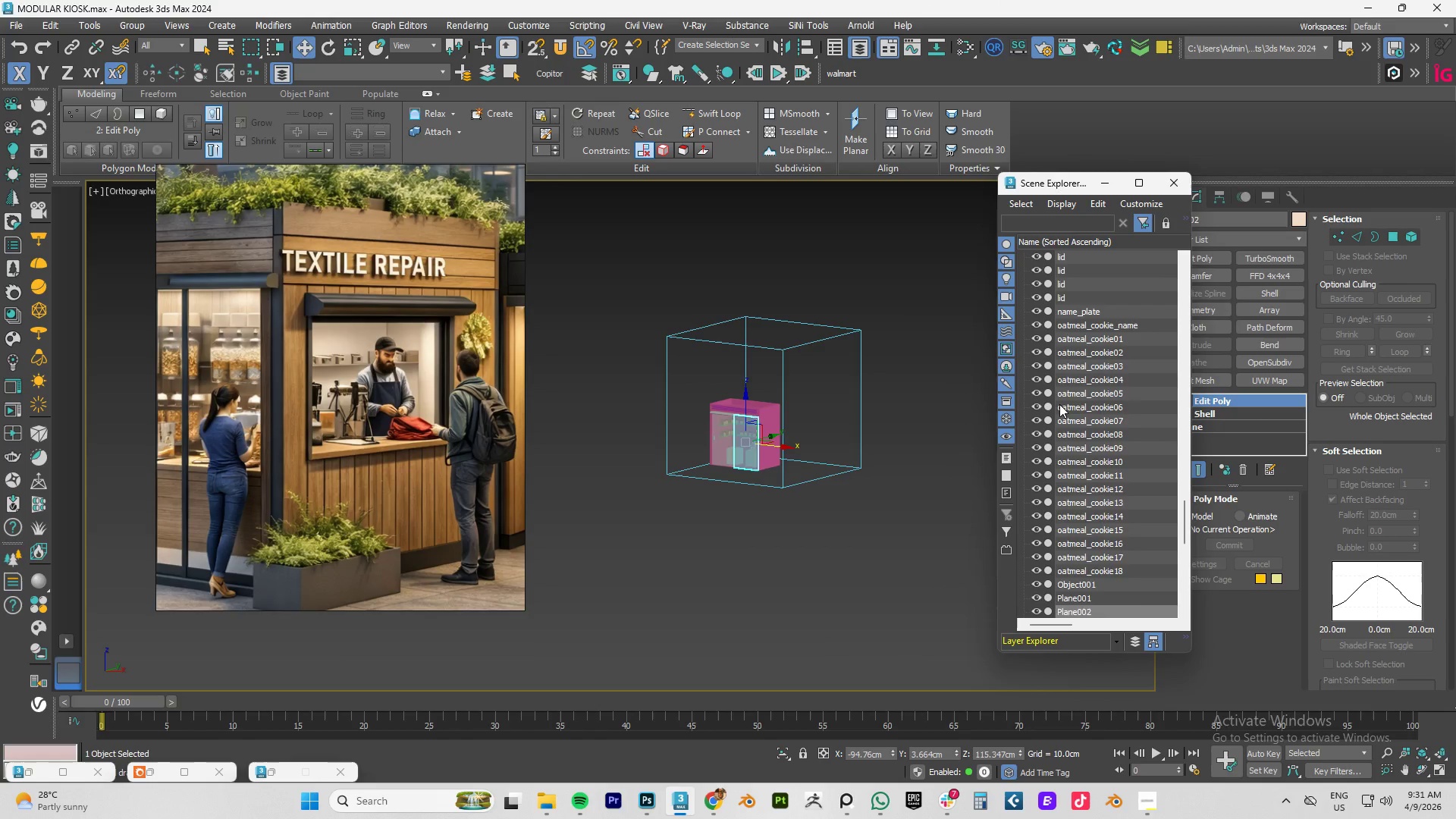 
scroll: coordinate [1058, 403], scroll_direction: down, amount: 23.0
 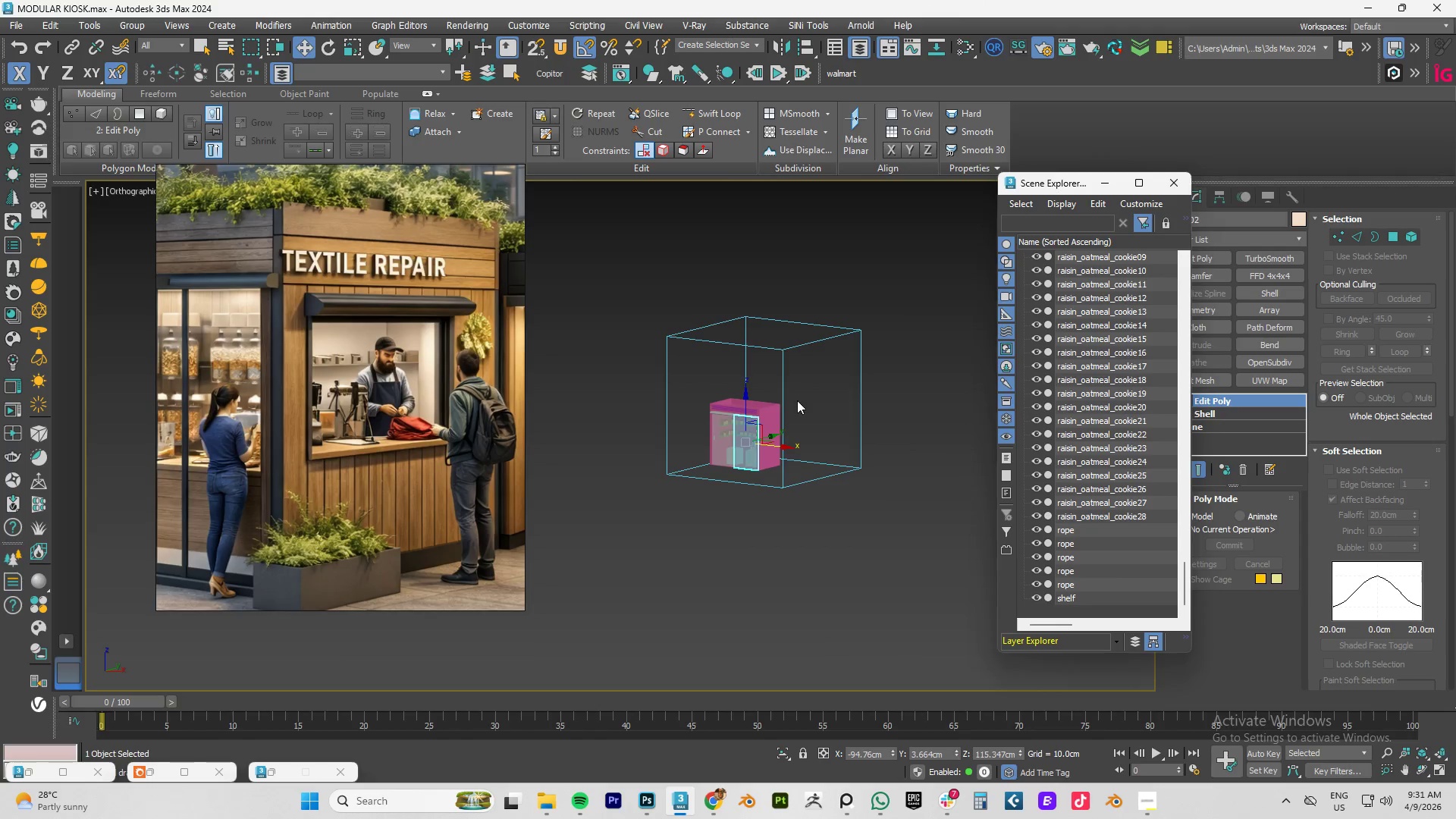 
scroll: coordinate [1068, 471], scroll_direction: up, amount: 7.0
 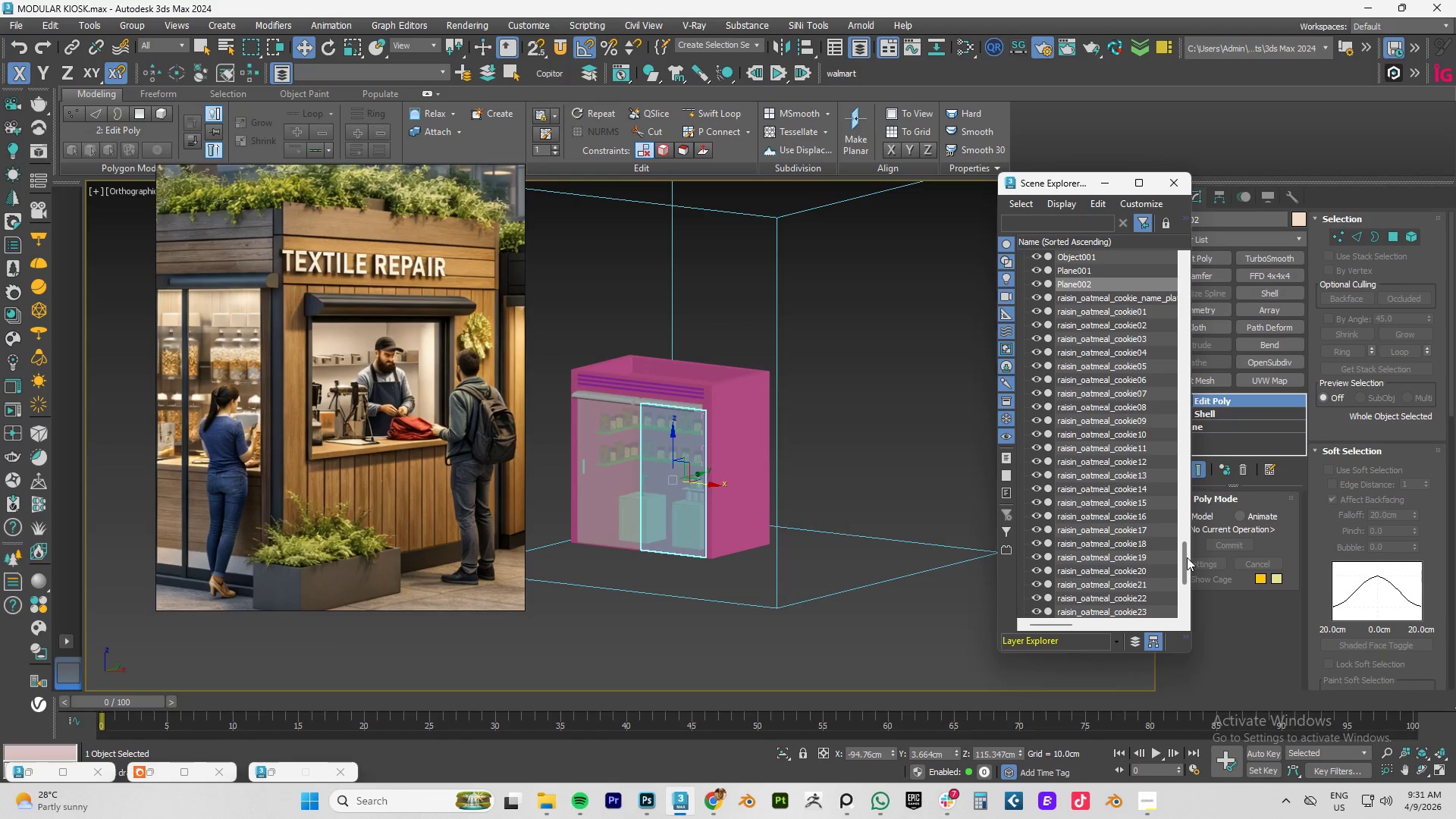 
left_click_drag(start_coordinate=[1188, 557], to_coordinate=[1189, 262])
 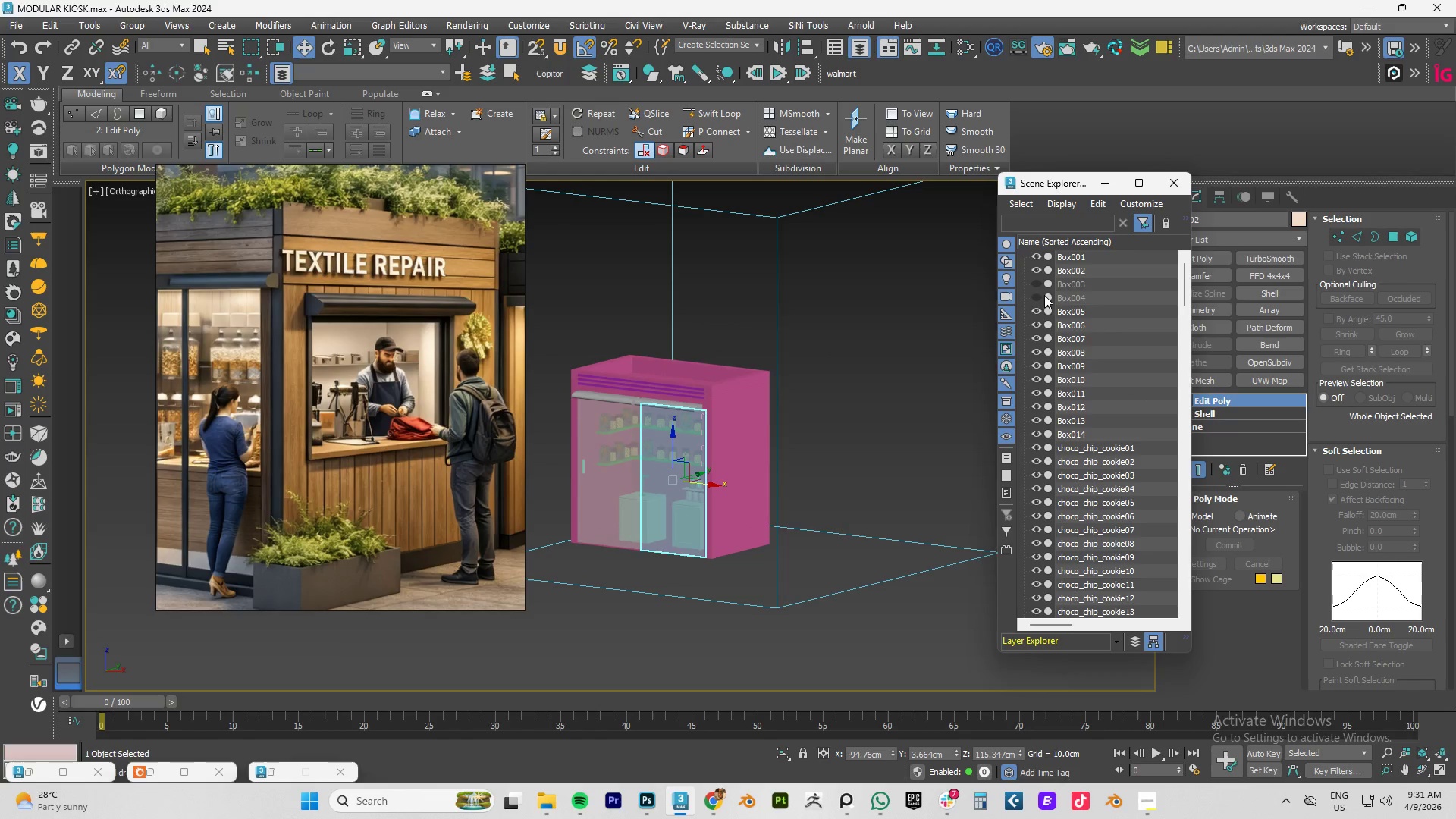 
left_click([1034, 297])
 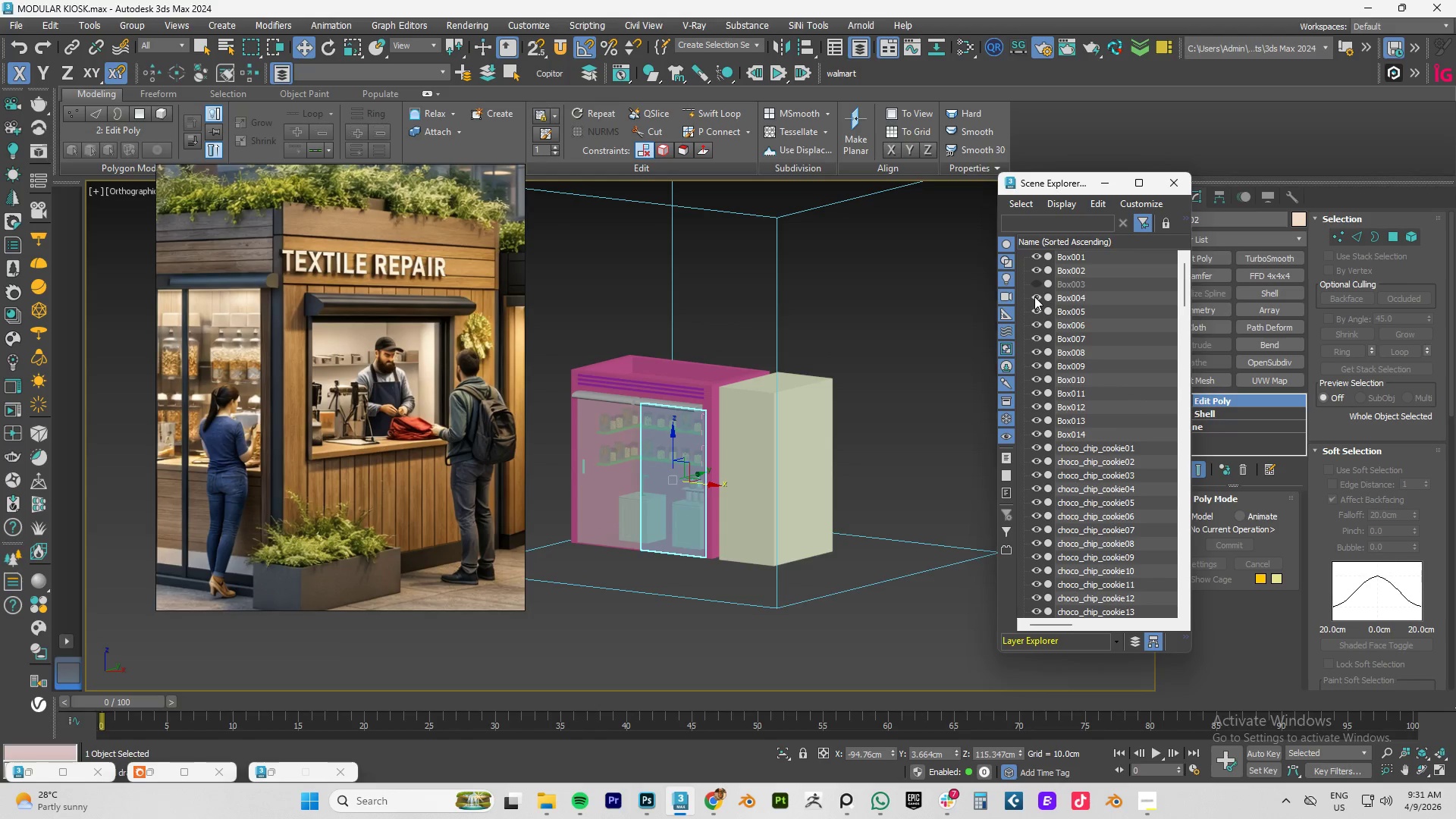 
left_click([1034, 297])
 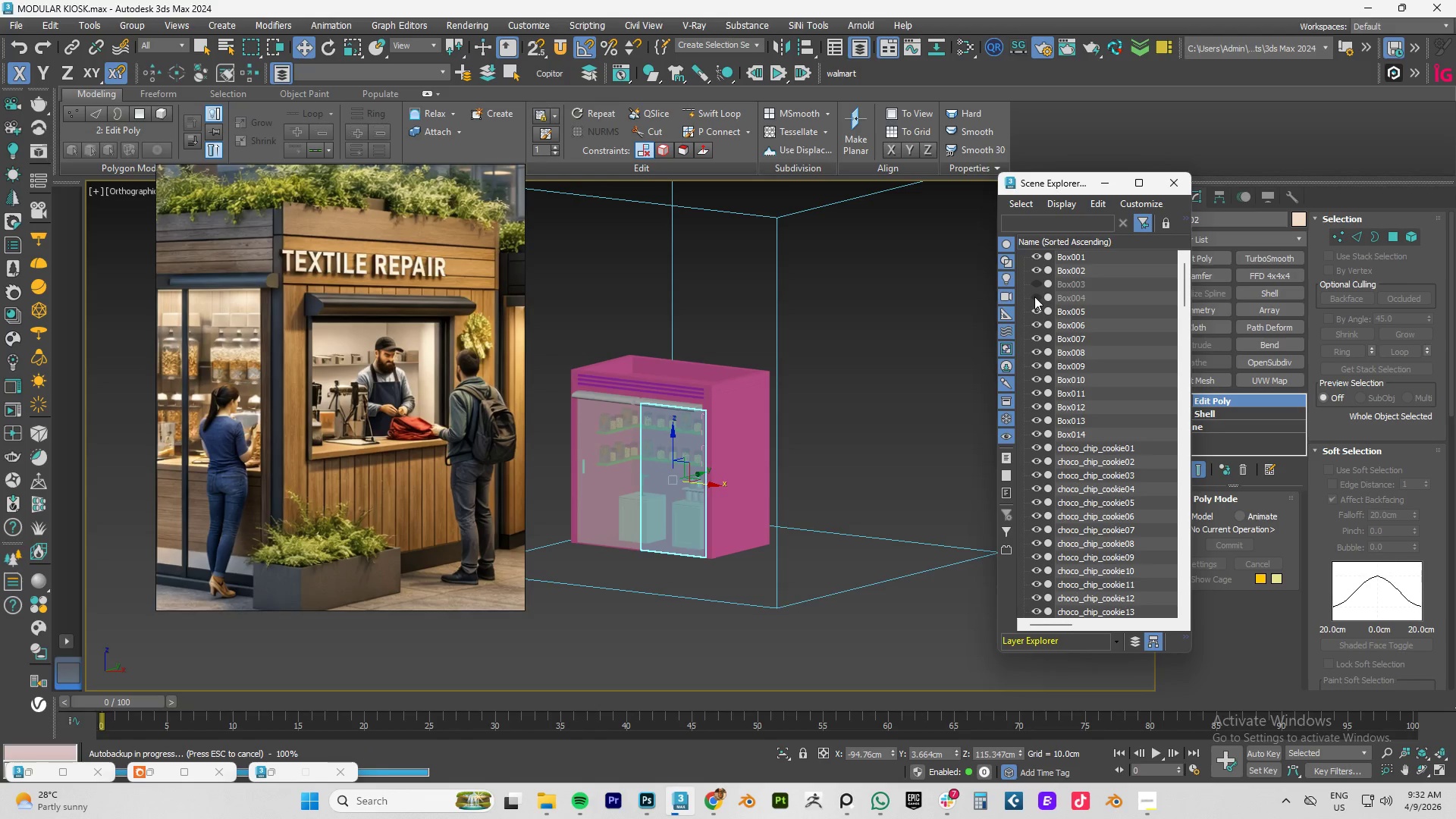 
wait(16.2)
 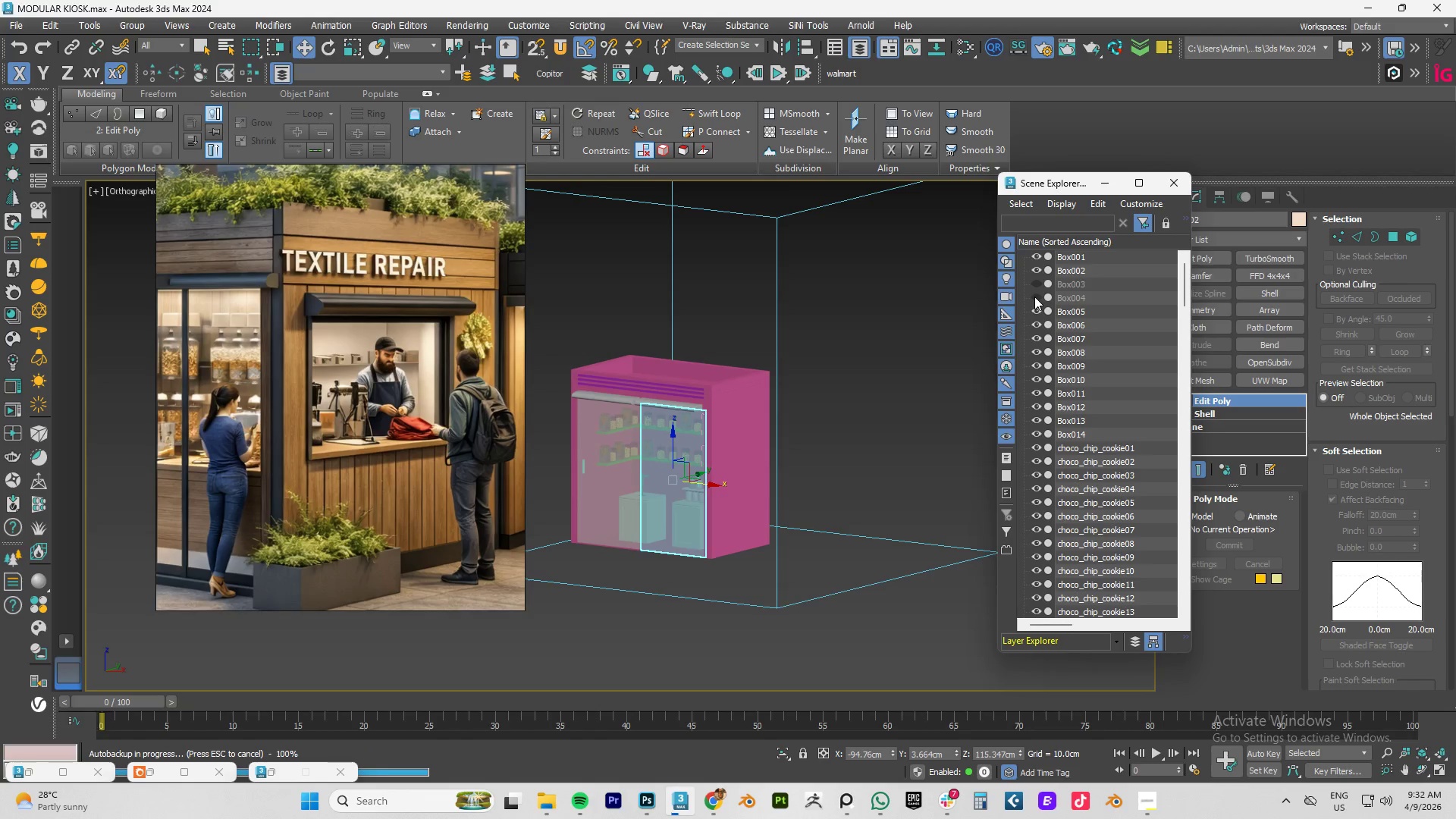 
left_click([1035, 296])
 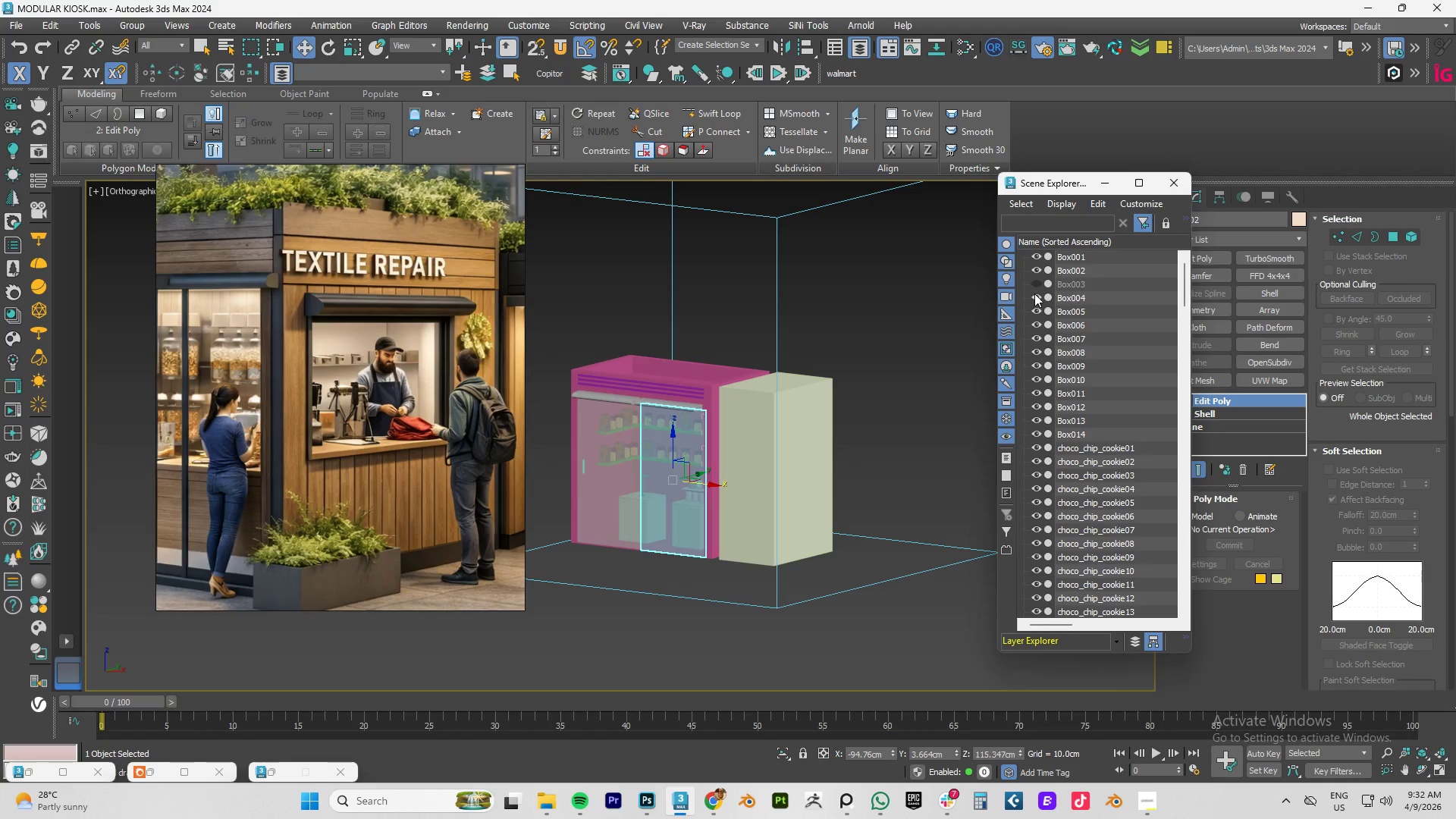 
wait(26.62)
 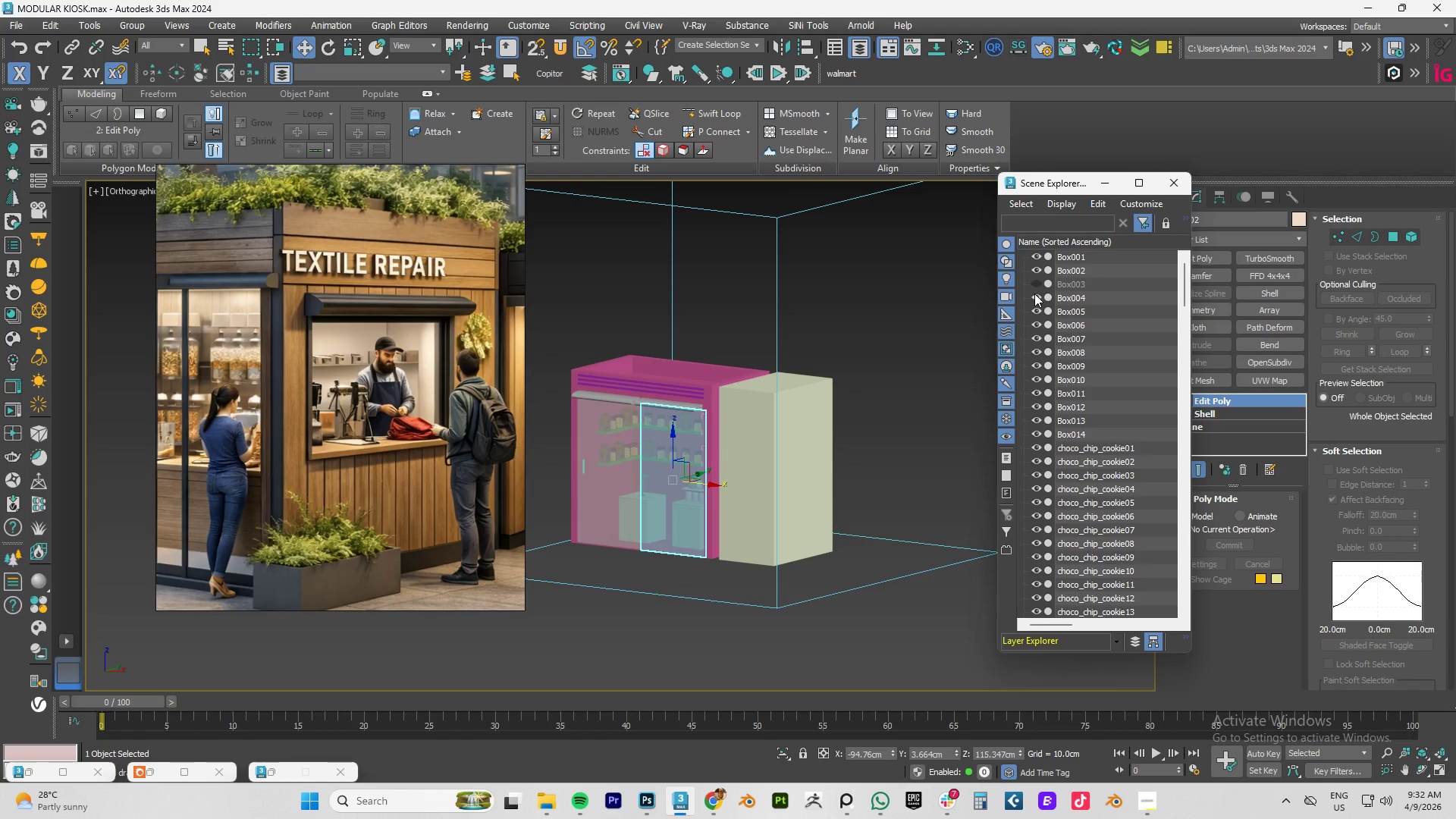 
left_click([811, 446])
 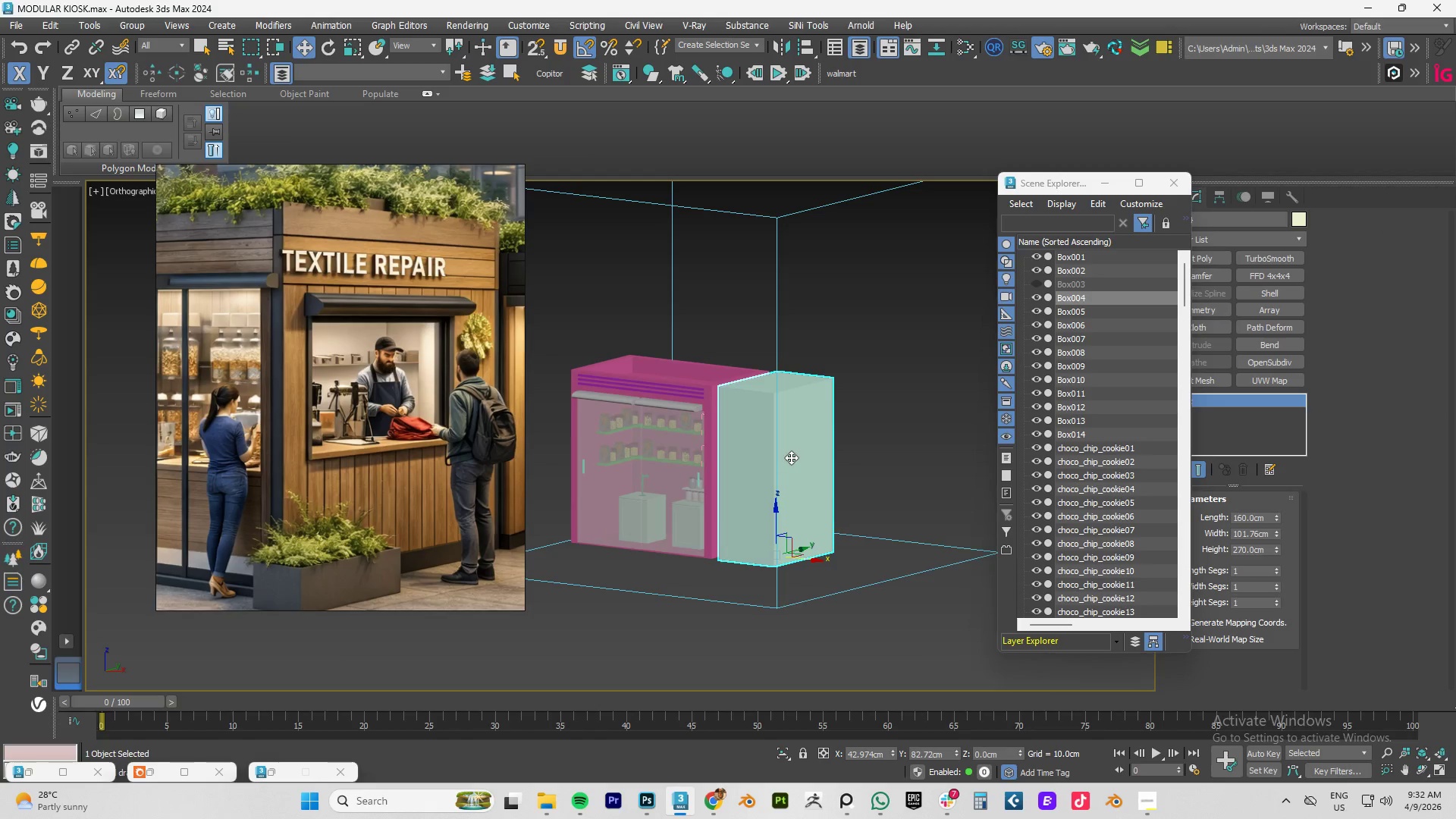 
scroll: coordinate [767, 457], scroll_direction: up, amount: 3.0
 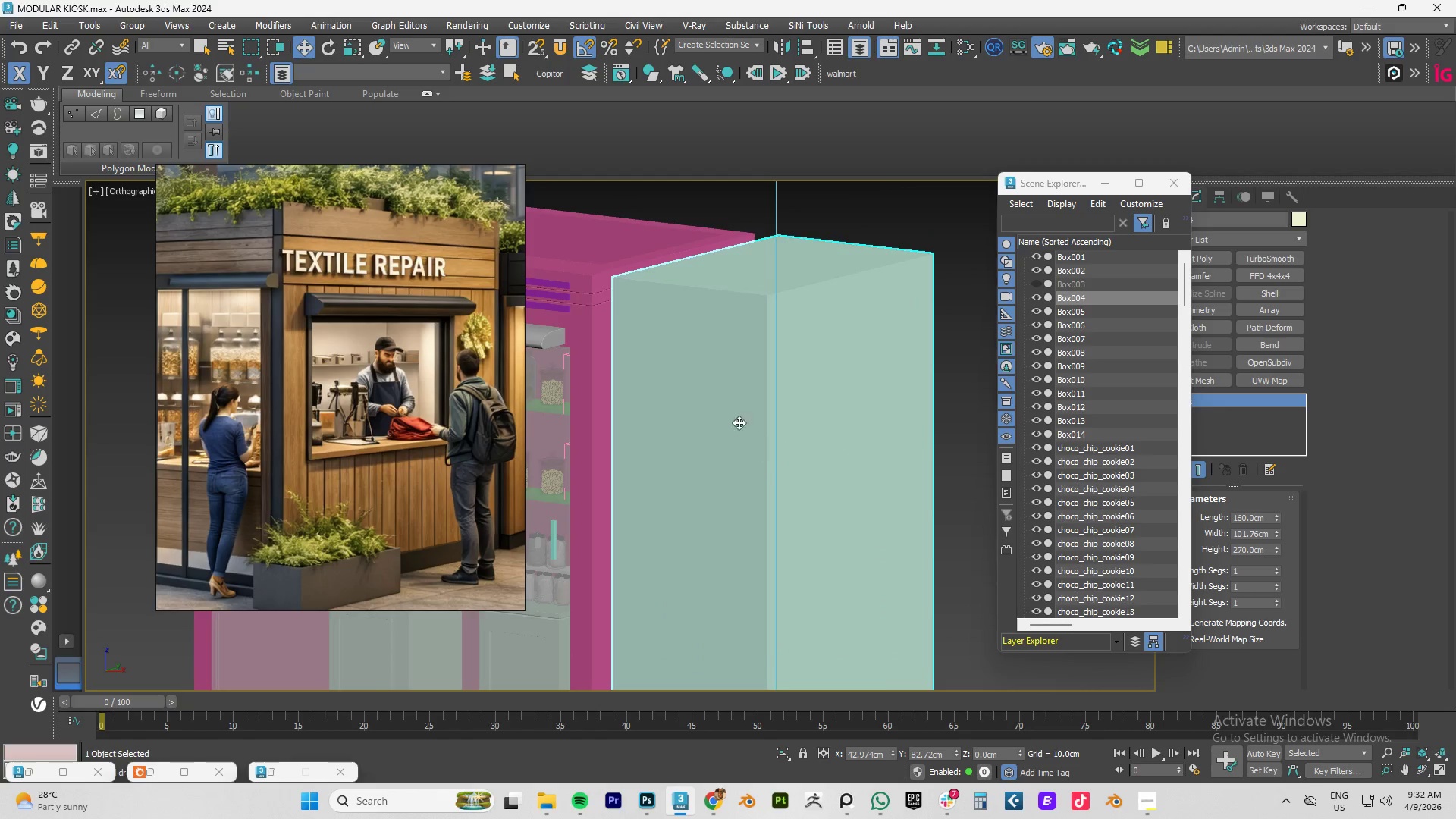 
scroll: coordinate [672, 386], scroll_direction: down, amount: 1.0
 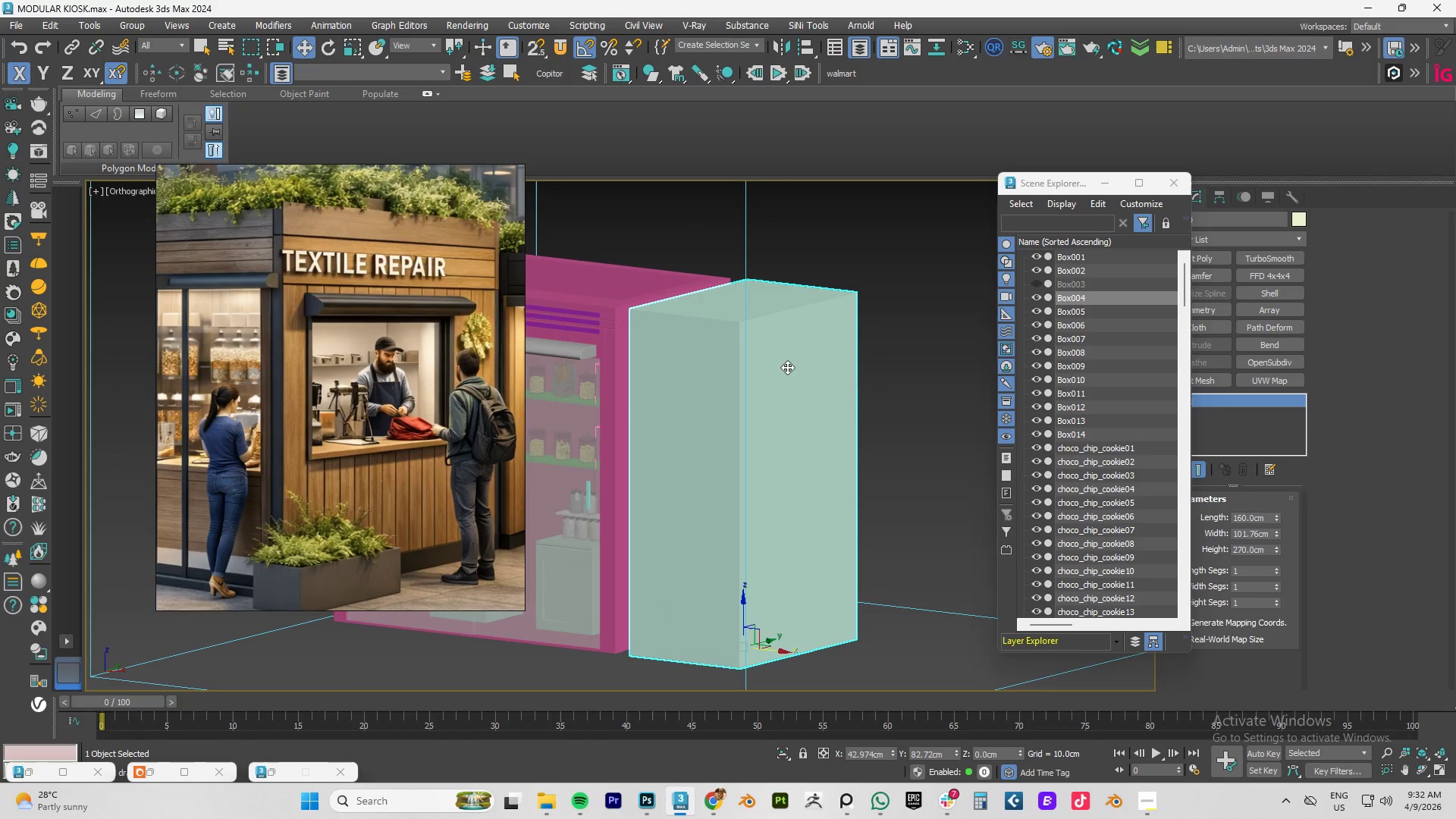 
wait(8.37)
 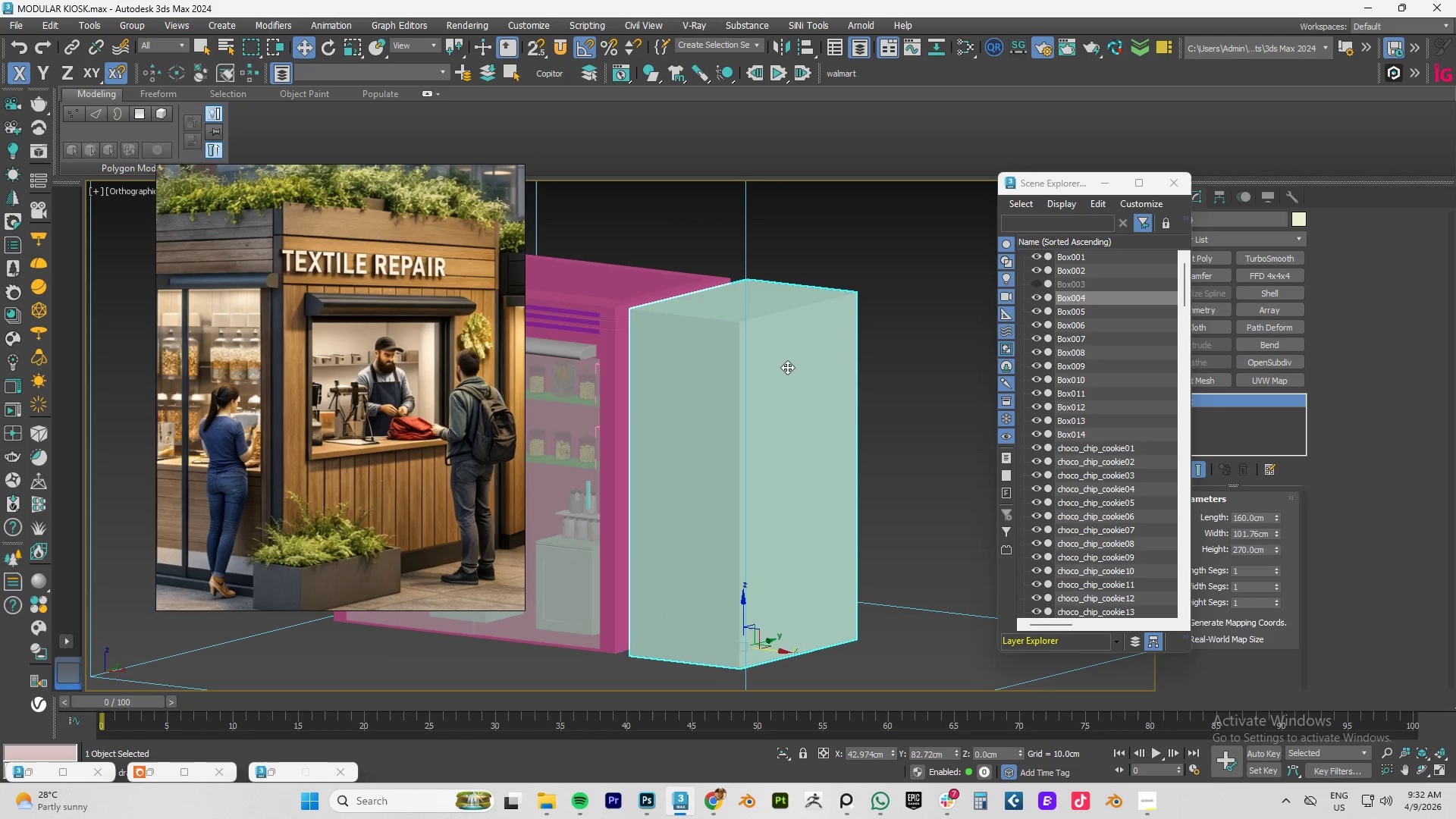 
scroll: coordinate [797, 508], scroll_direction: down, amount: 3.0
 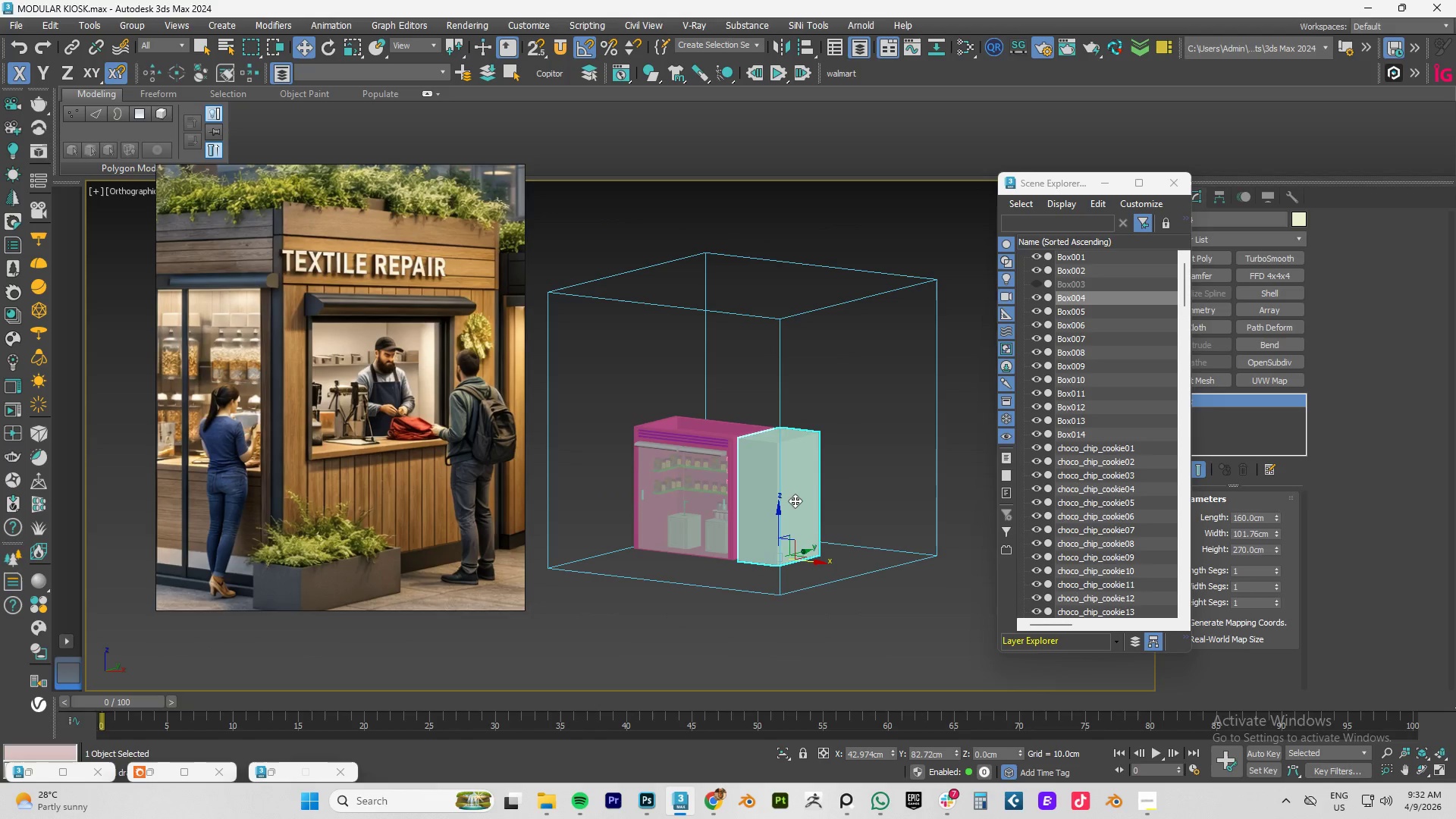 
scroll: coordinate [614, 413], scroll_direction: up, amount: 9.0
 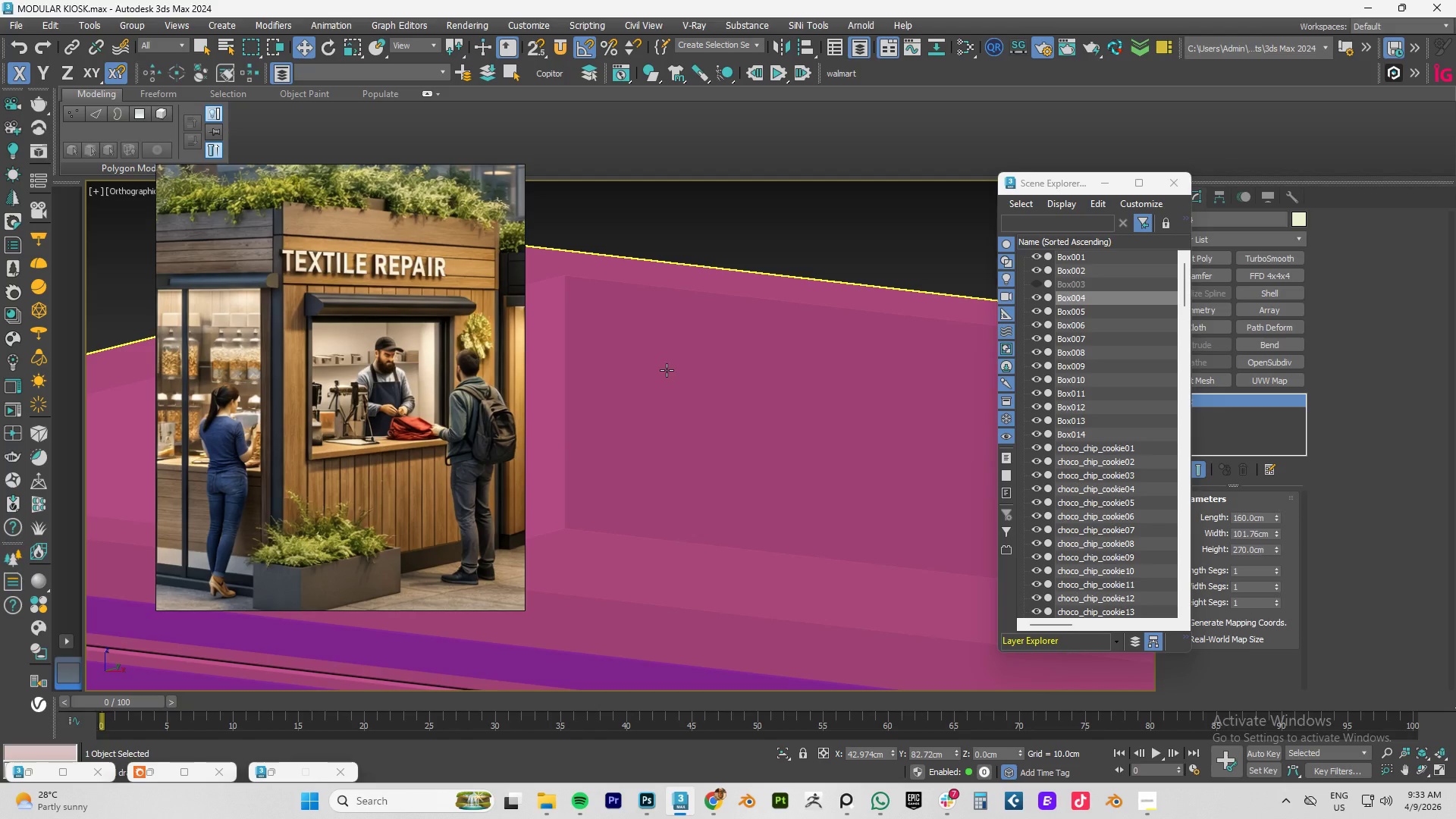 
wait(36.25)
 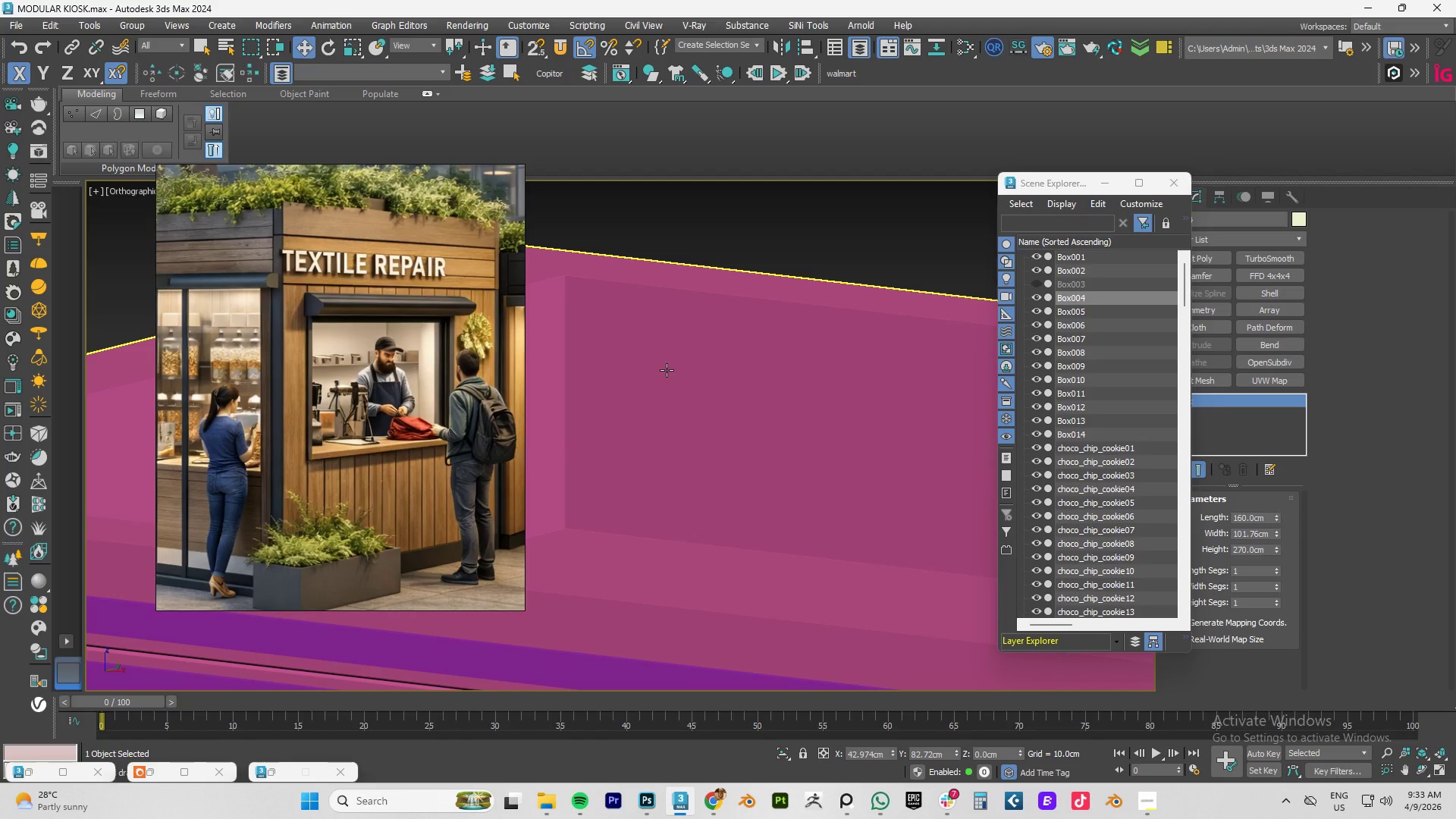 
scroll: coordinate [700, 482], scroll_direction: down, amount: 5.0
 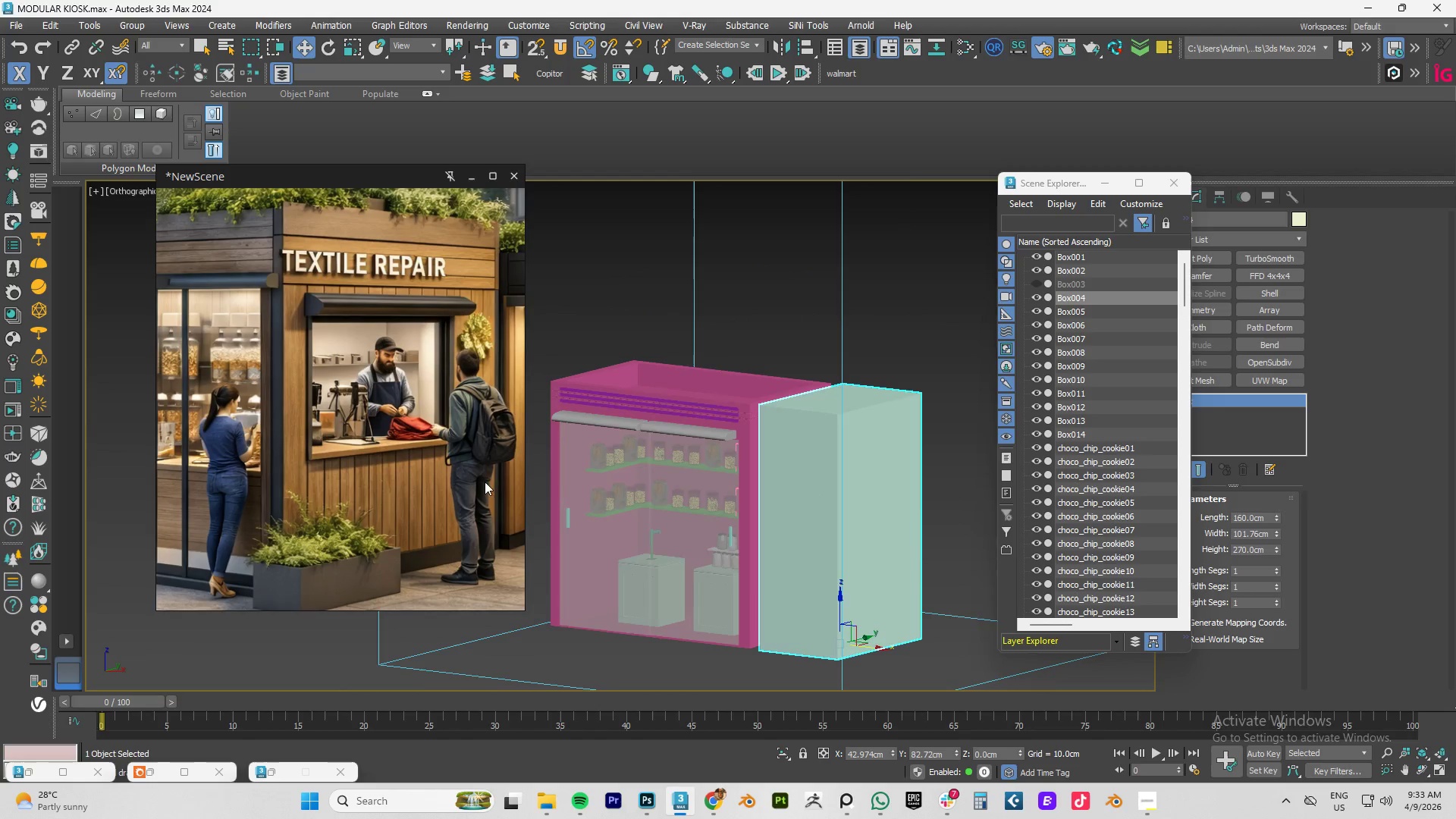 
scroll: coordinate [605, 478], scroll_direction: up, amount: 2.0
 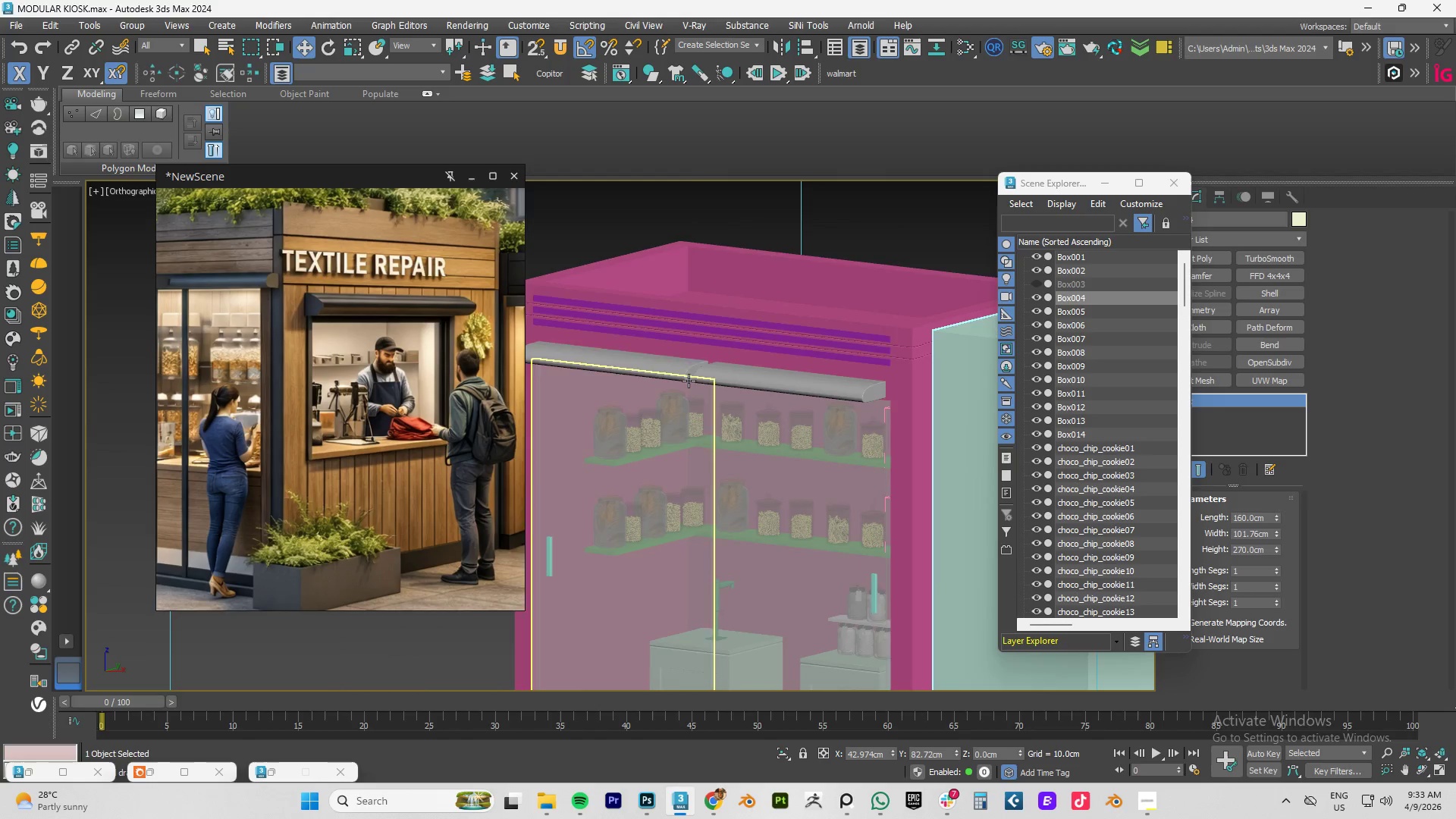 
scroll: coordinate [689, 381], scroll_direction: down, amount: 2.0
 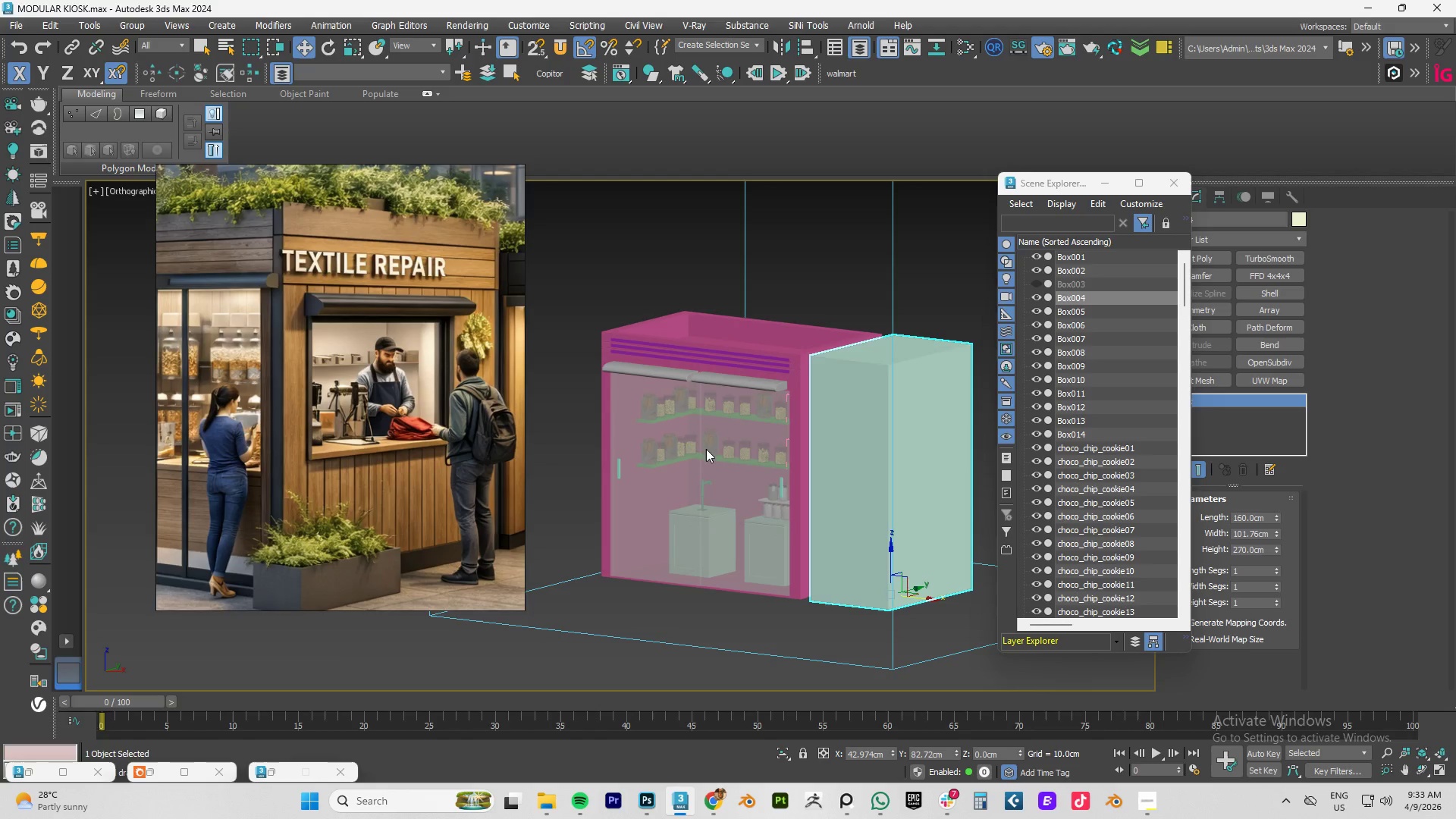 
wait(5.86)
 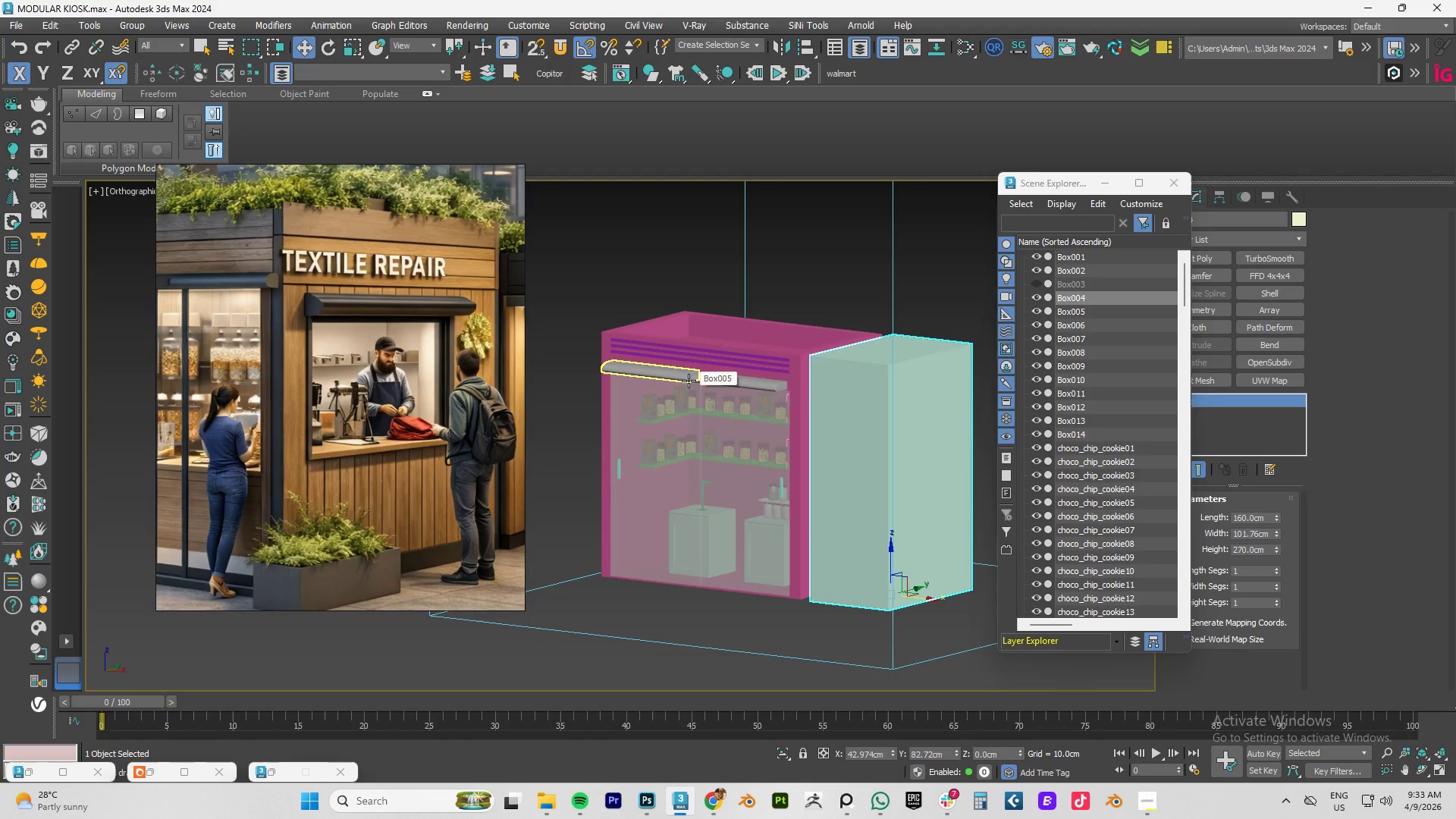 
scroll: coordinate [763, 466], scroll_direction: up, amount: 2.0
 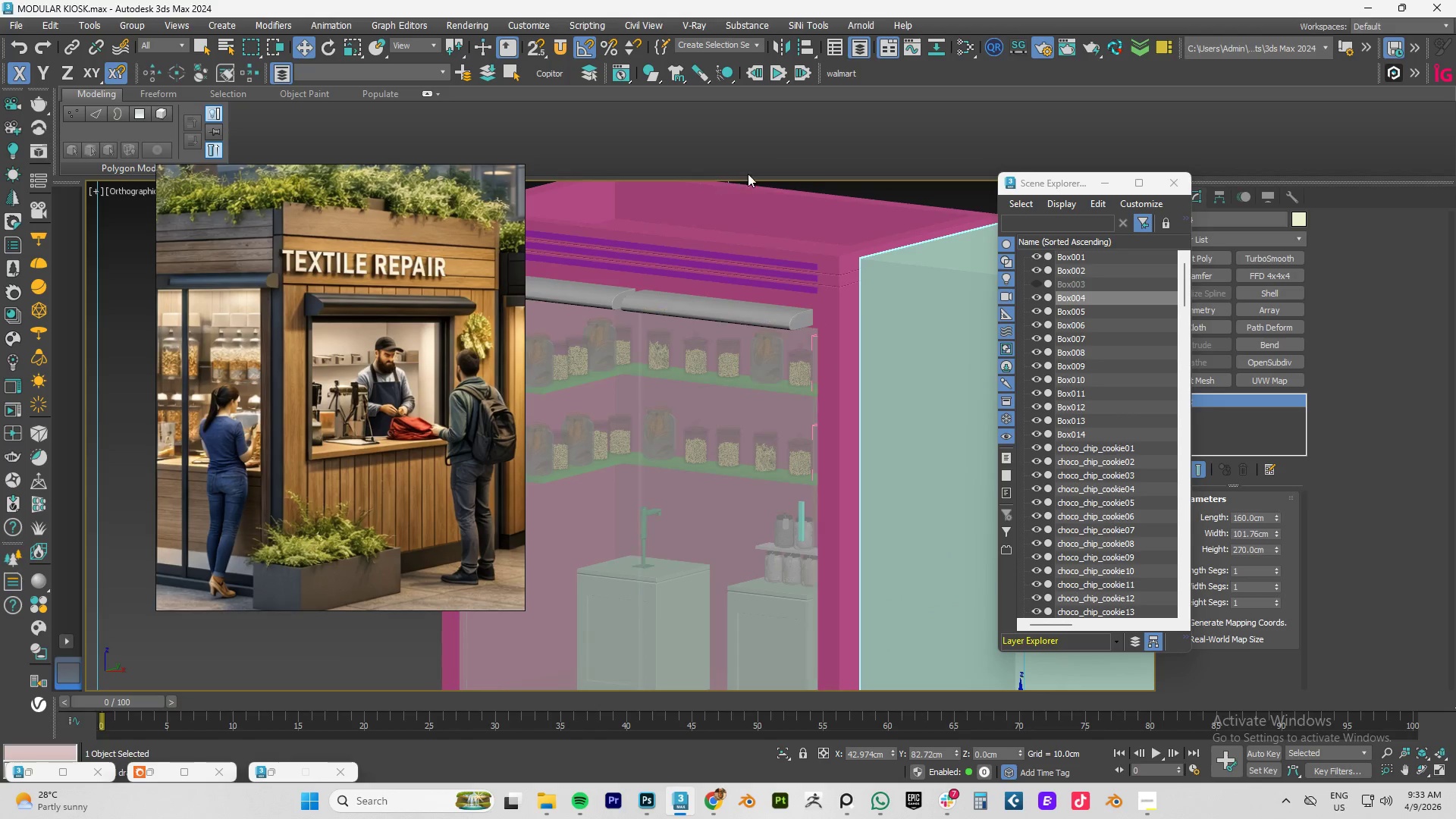 
scroll: coordinate [386, 362], scroll_direction: down, amount: 8.0
 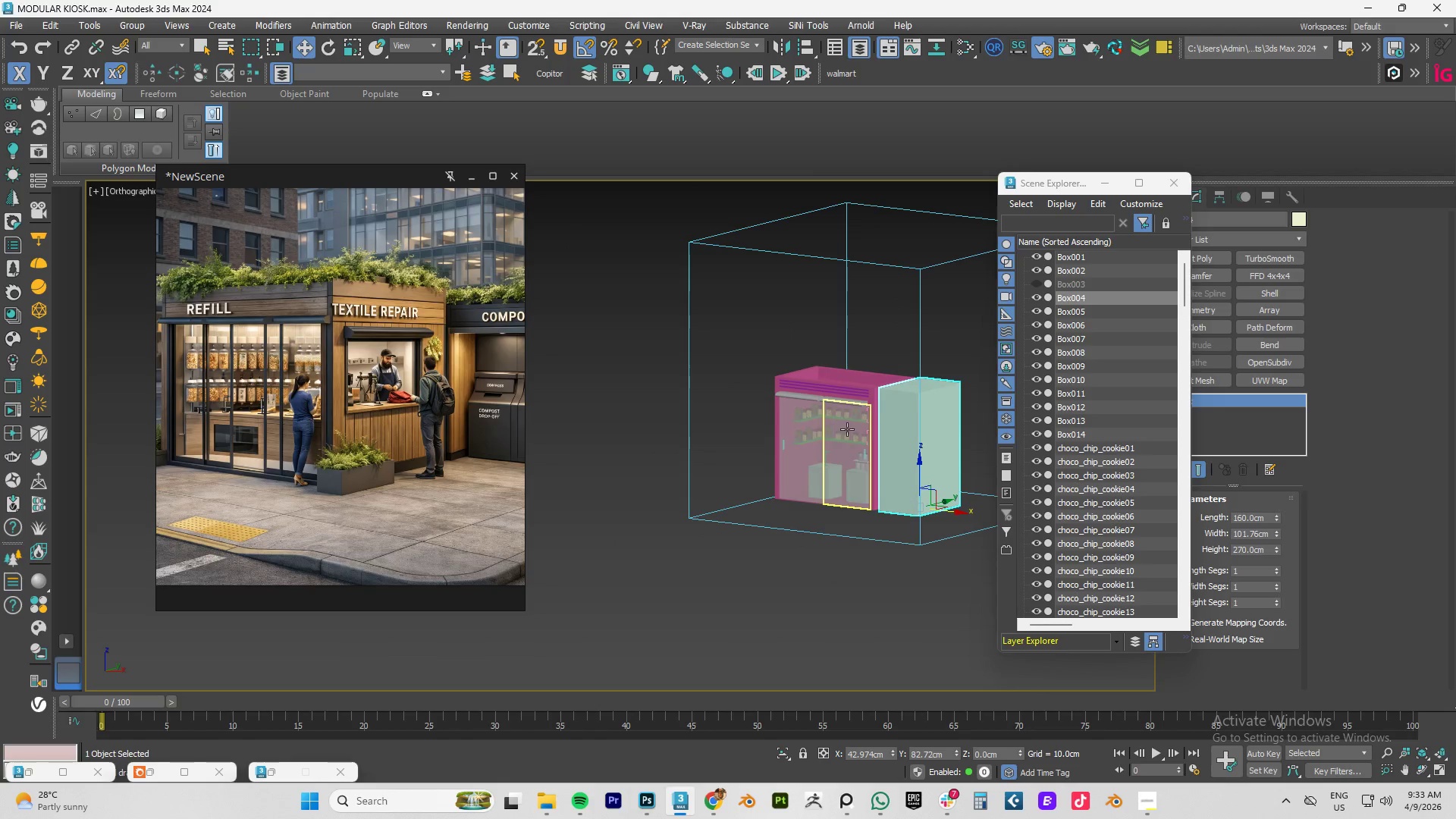 
scroll: coordinate [863, 468], scroll_direction: up, amount: 6.0
 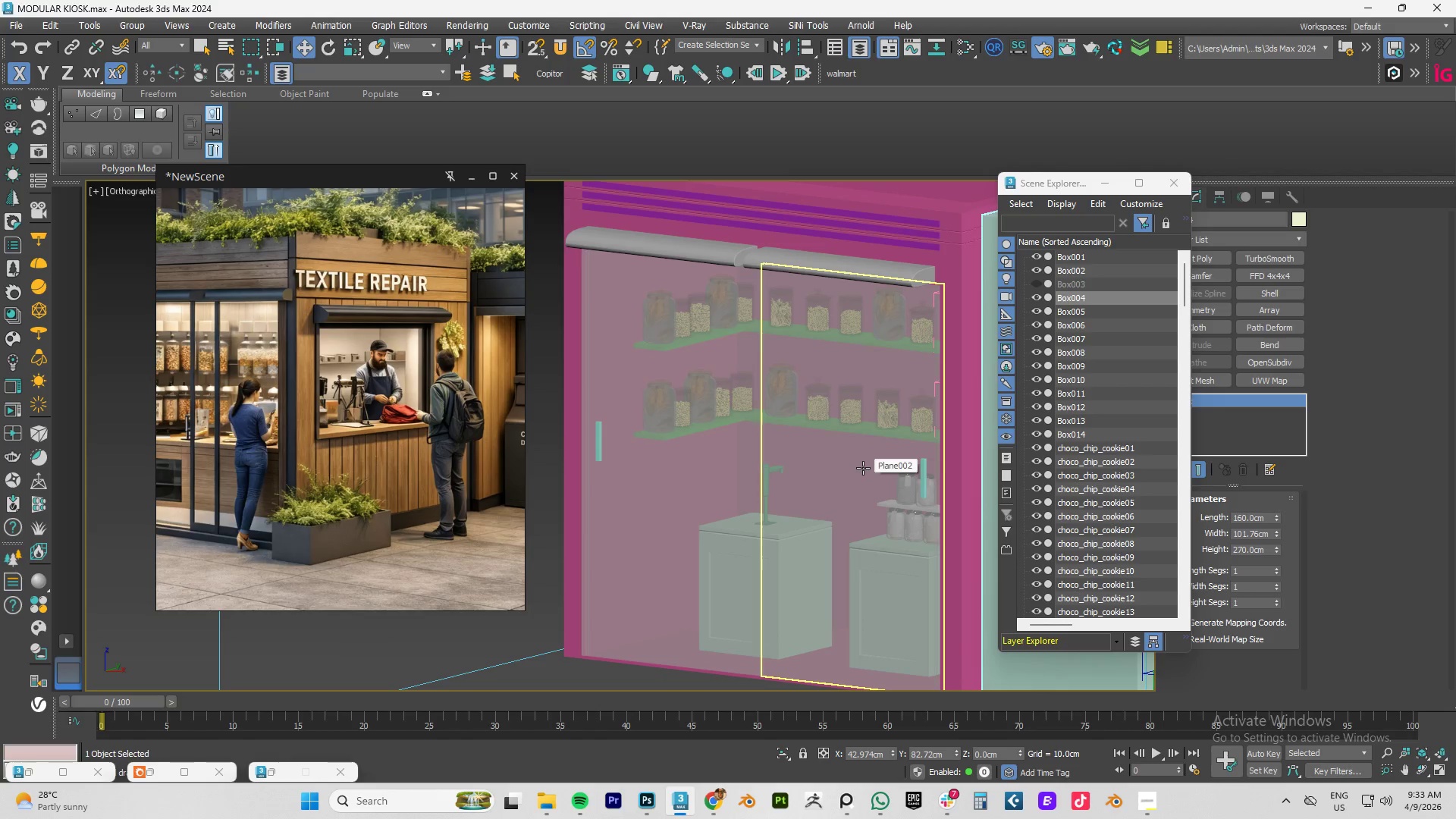 
scroll: coordinate [863, 468], scroll_direction: down, amount: 2.0
 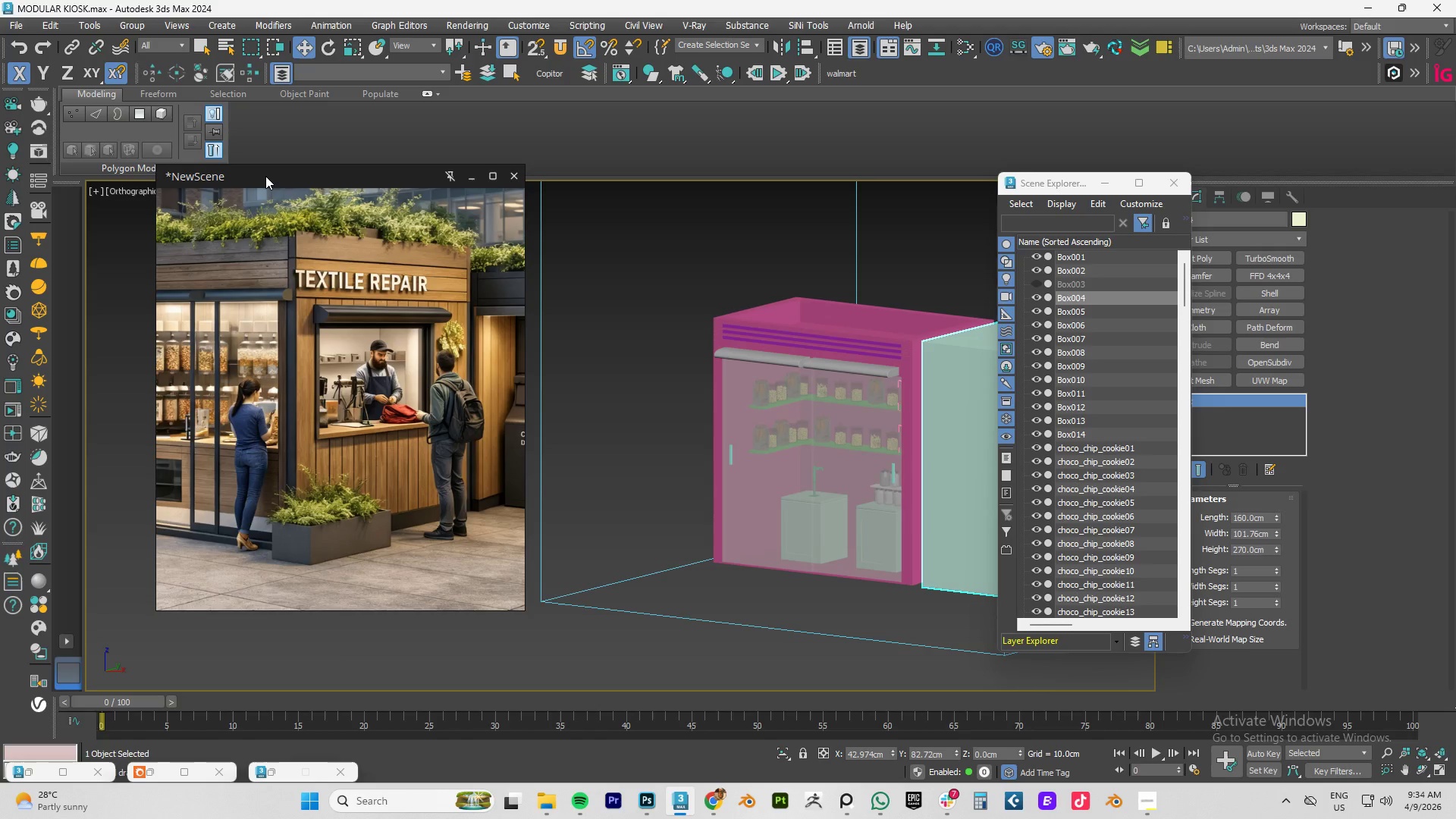 
wait(10.9)
 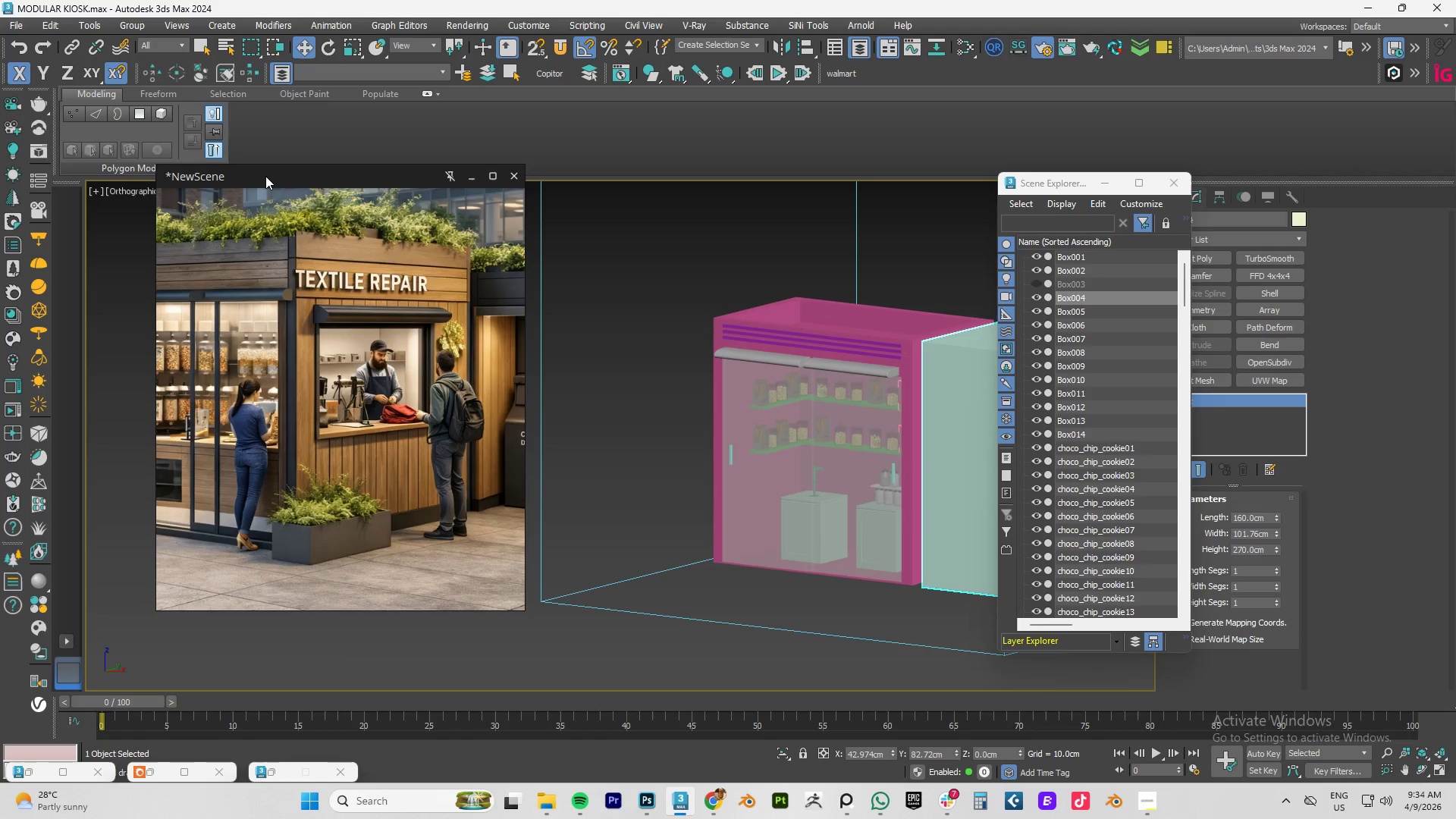 
scroll: coordinate [199, 403], scroll_direction: down, amount: 5.0
 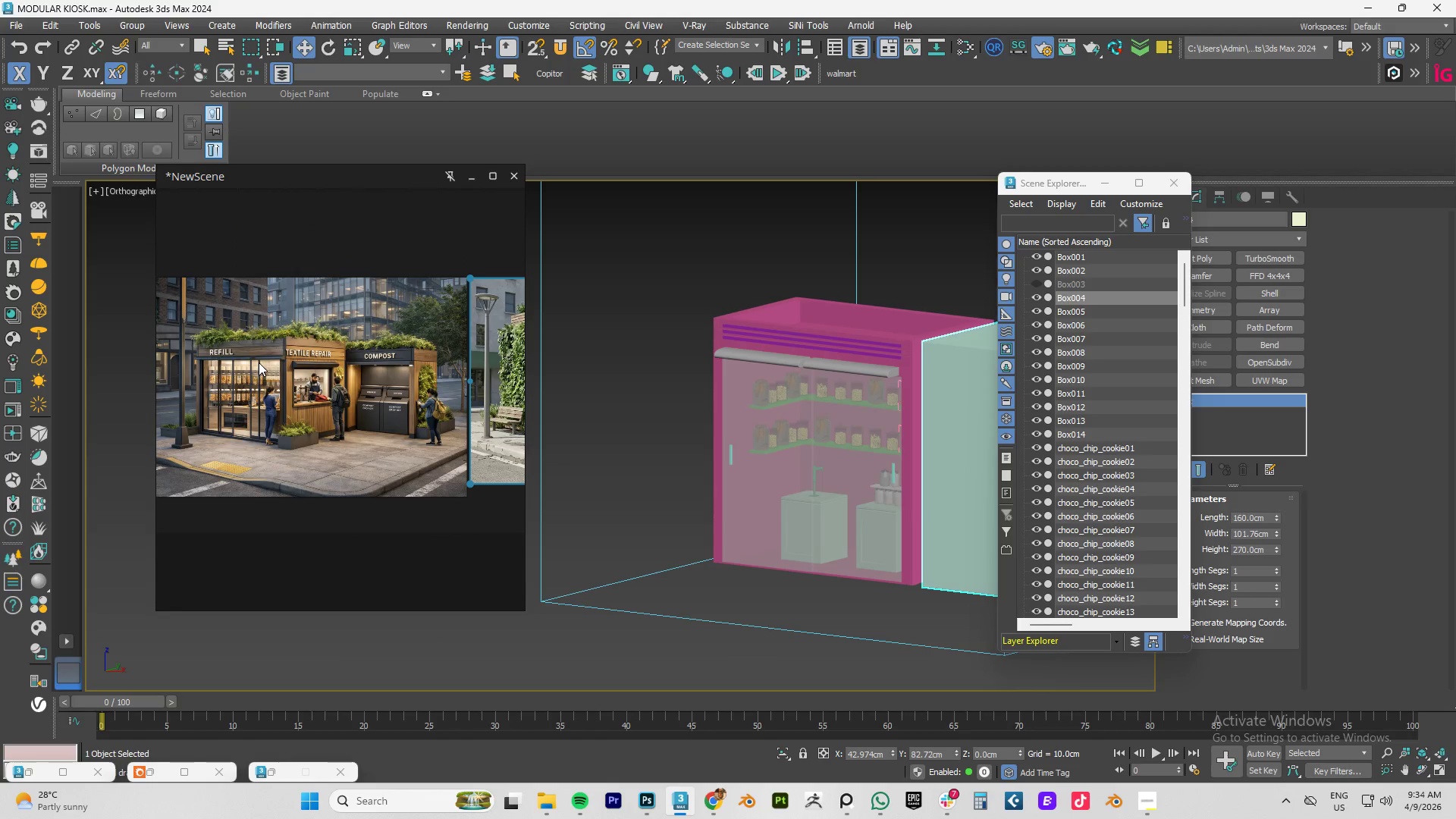 
scroll: coordinate [259, 362], scroll_direction: up, amount: 2.0
 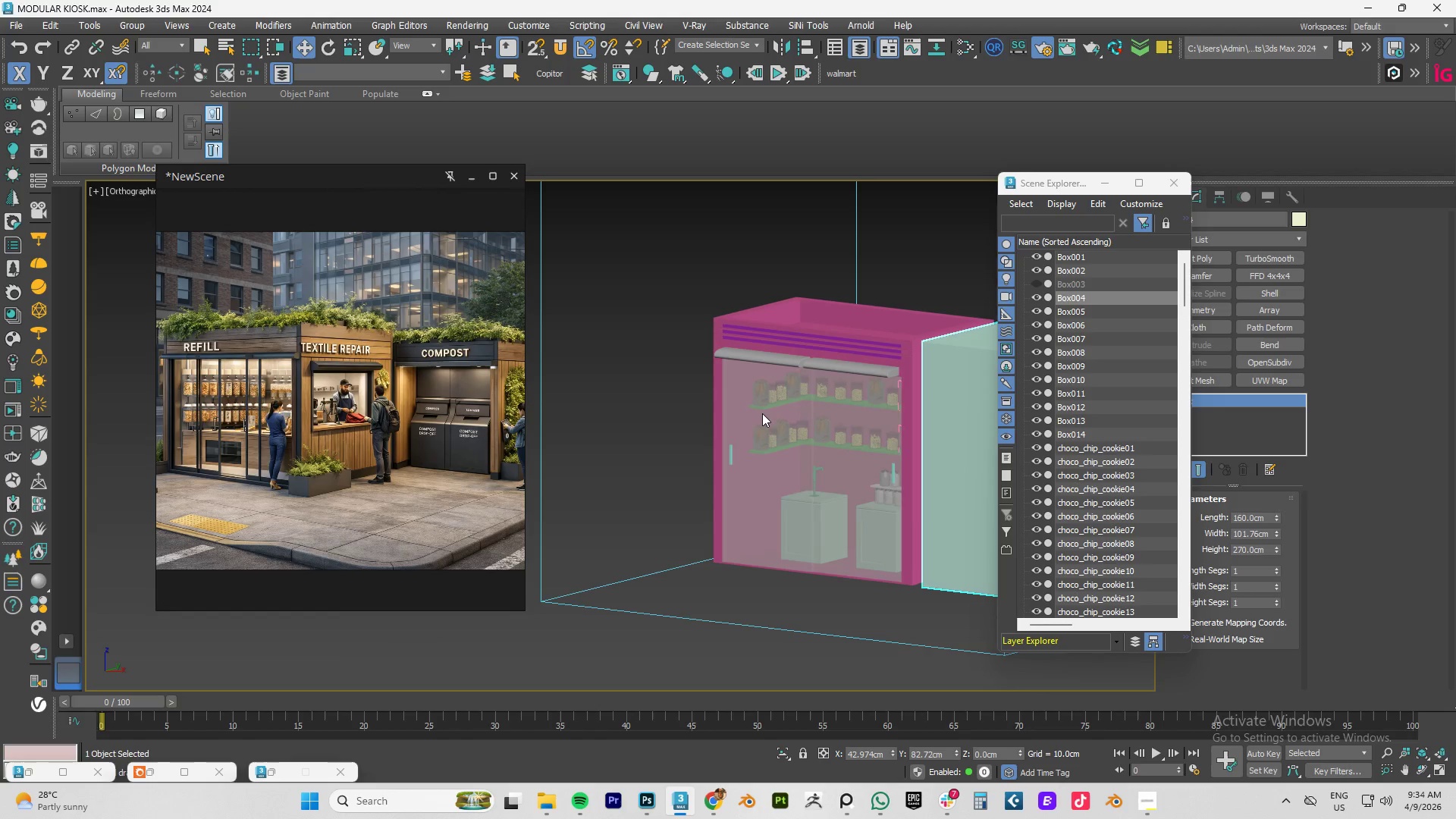 
scroll: coordinate [755, 406], scroll_direction: down, amount: 3.0
 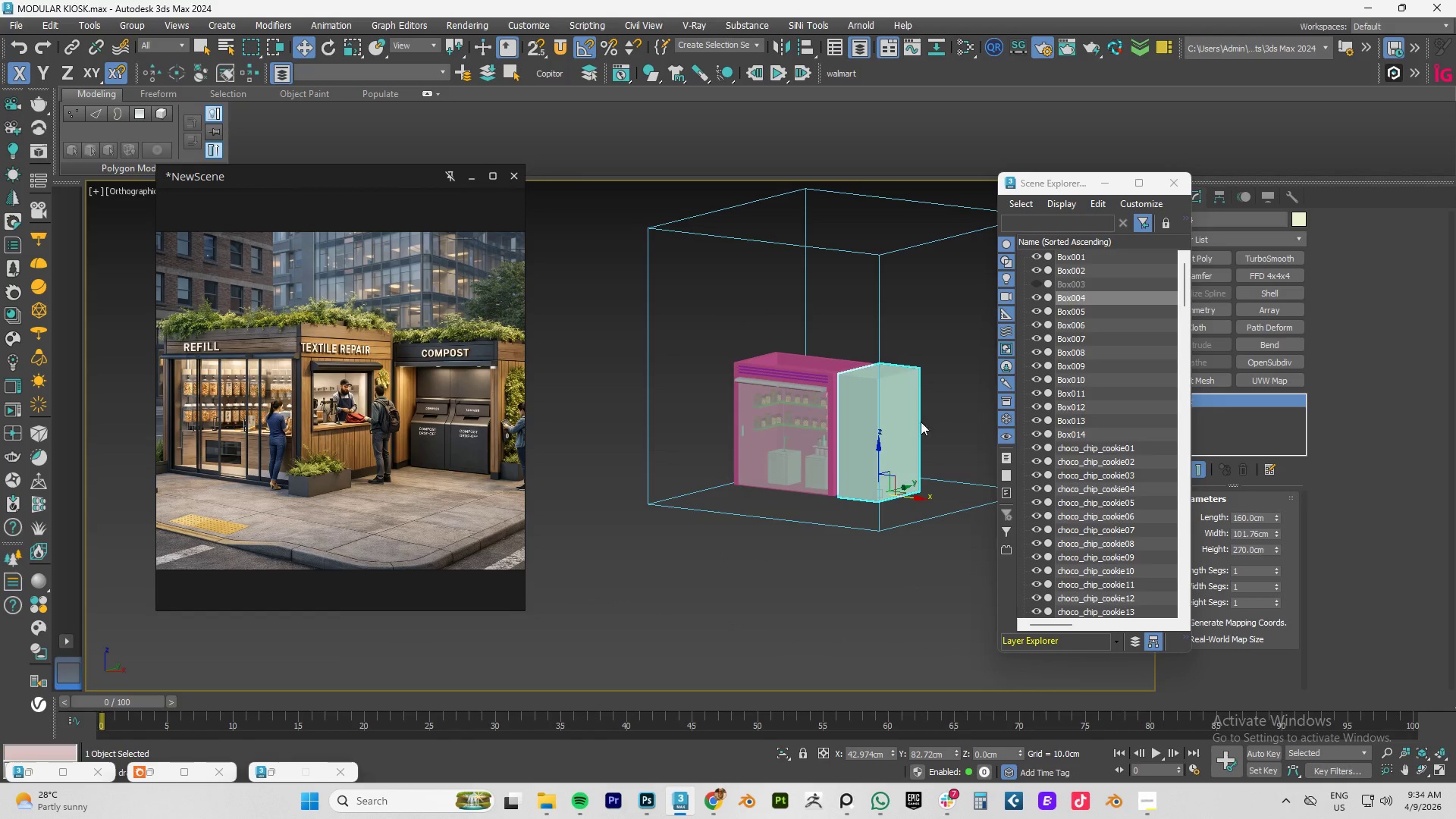 
scroll: coordinate [886, 419], scroll_direction: up, amount: 2.0
 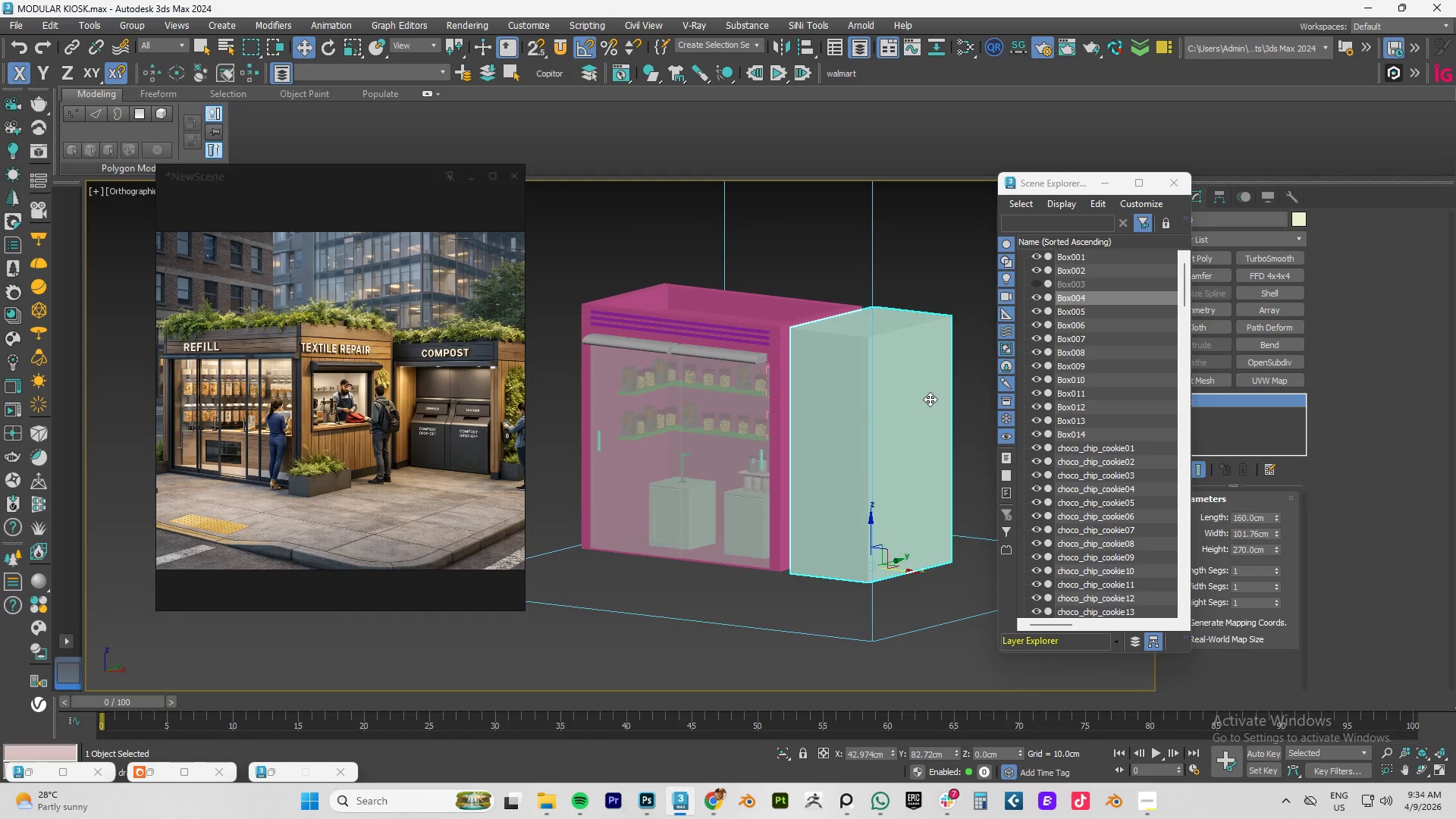 
scroll: coordinate [936, 397], scroll_direction: down, amount: 2.0
 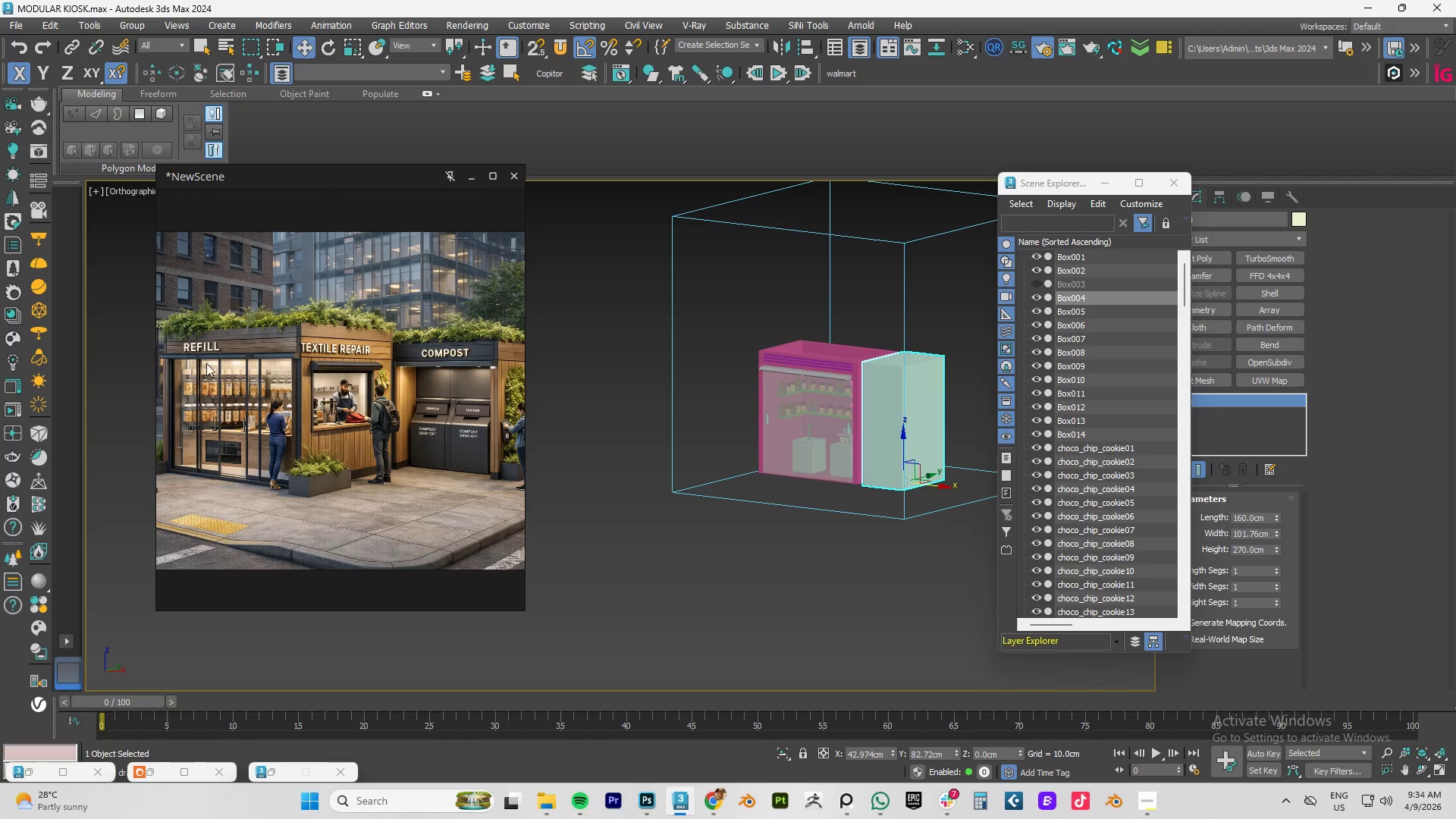 
scroll: coordinate [212, 347], scroll_direction: up, amount: 2.0
 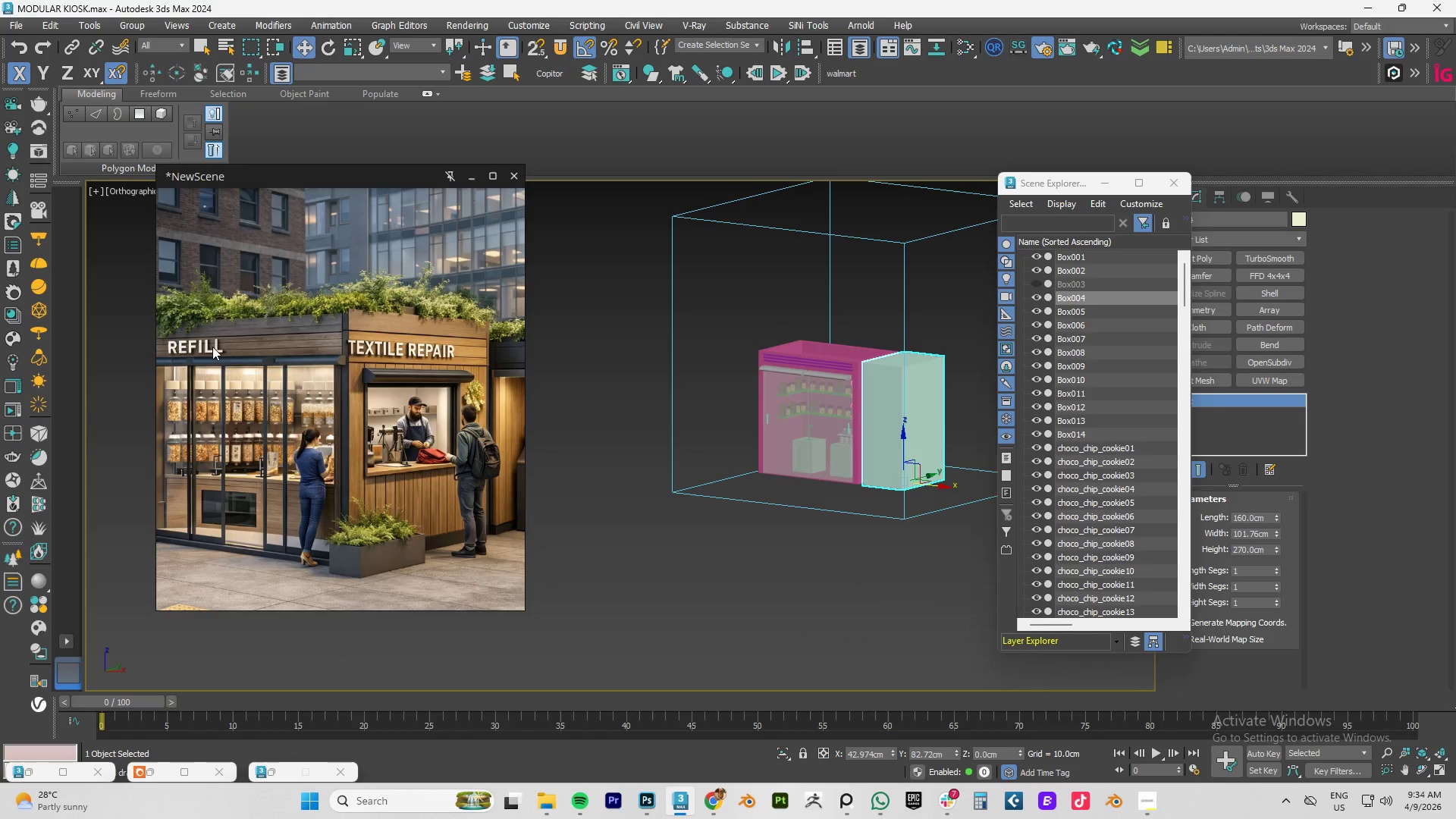 
scroll: coordinate [212, 347], scroll_direction: down, amount: 1.0
 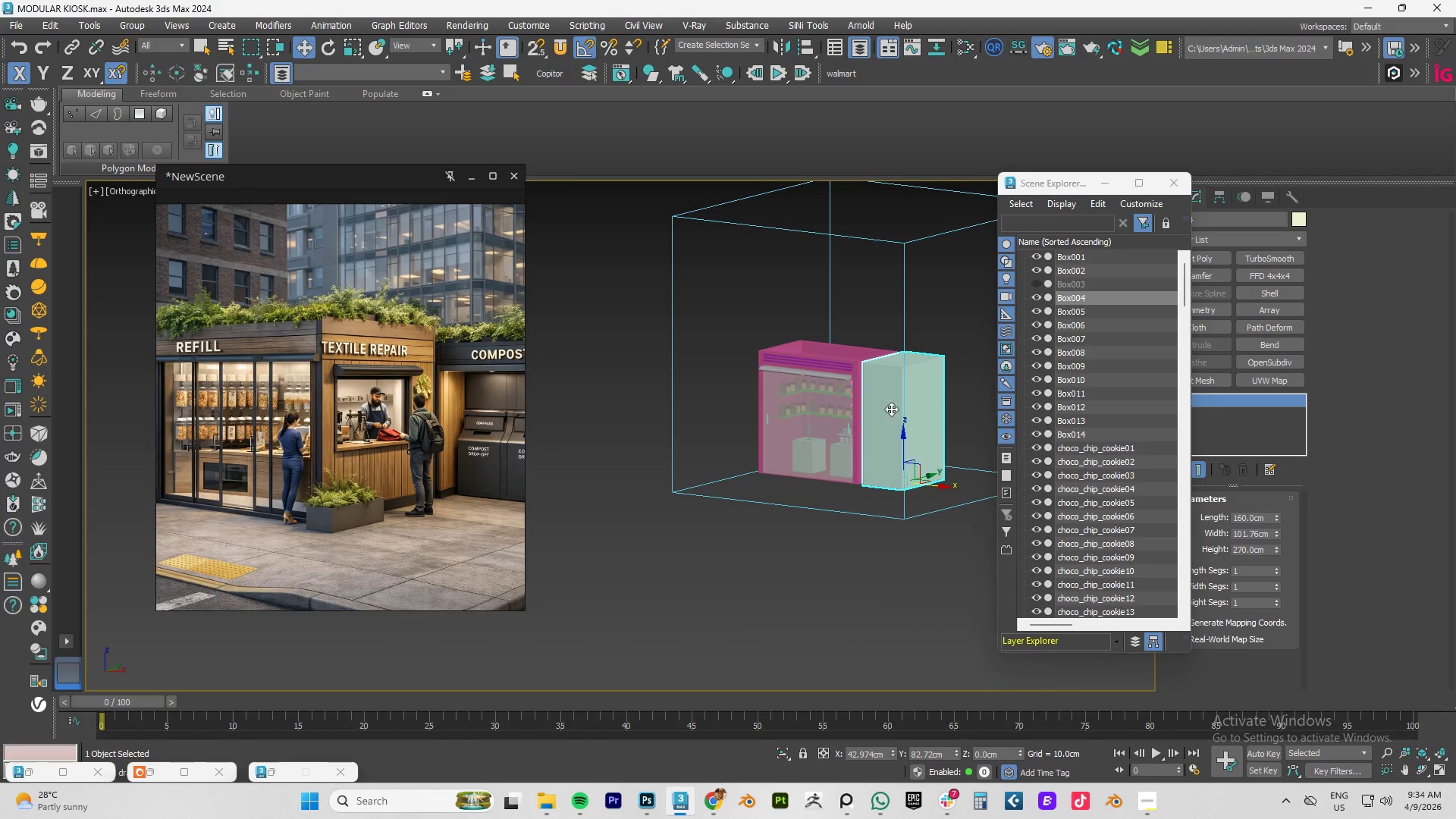 
scroll: coordinate [922, 408], scroll_direction: up, amount: 2.0
 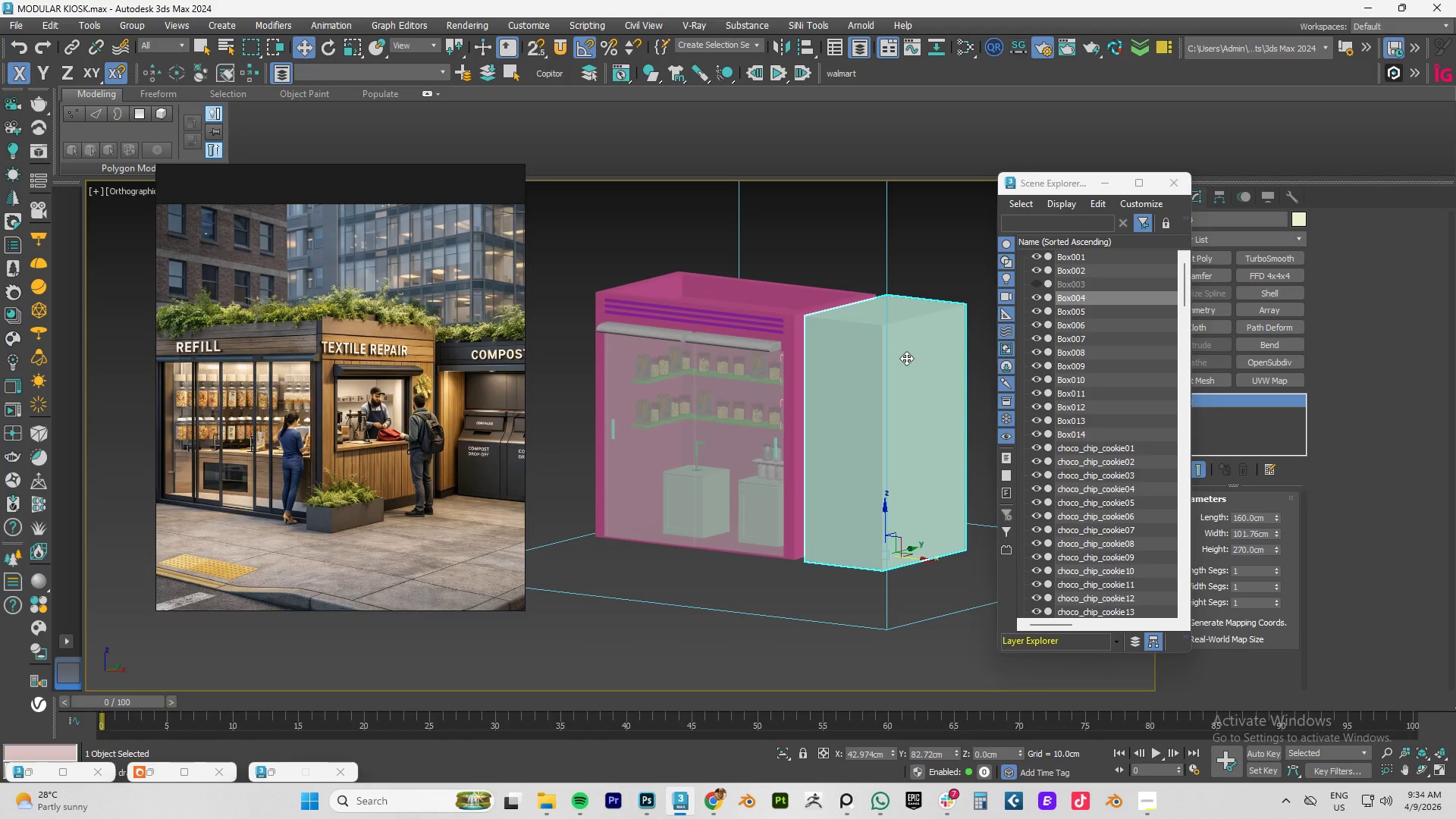 
wait(27.18)
 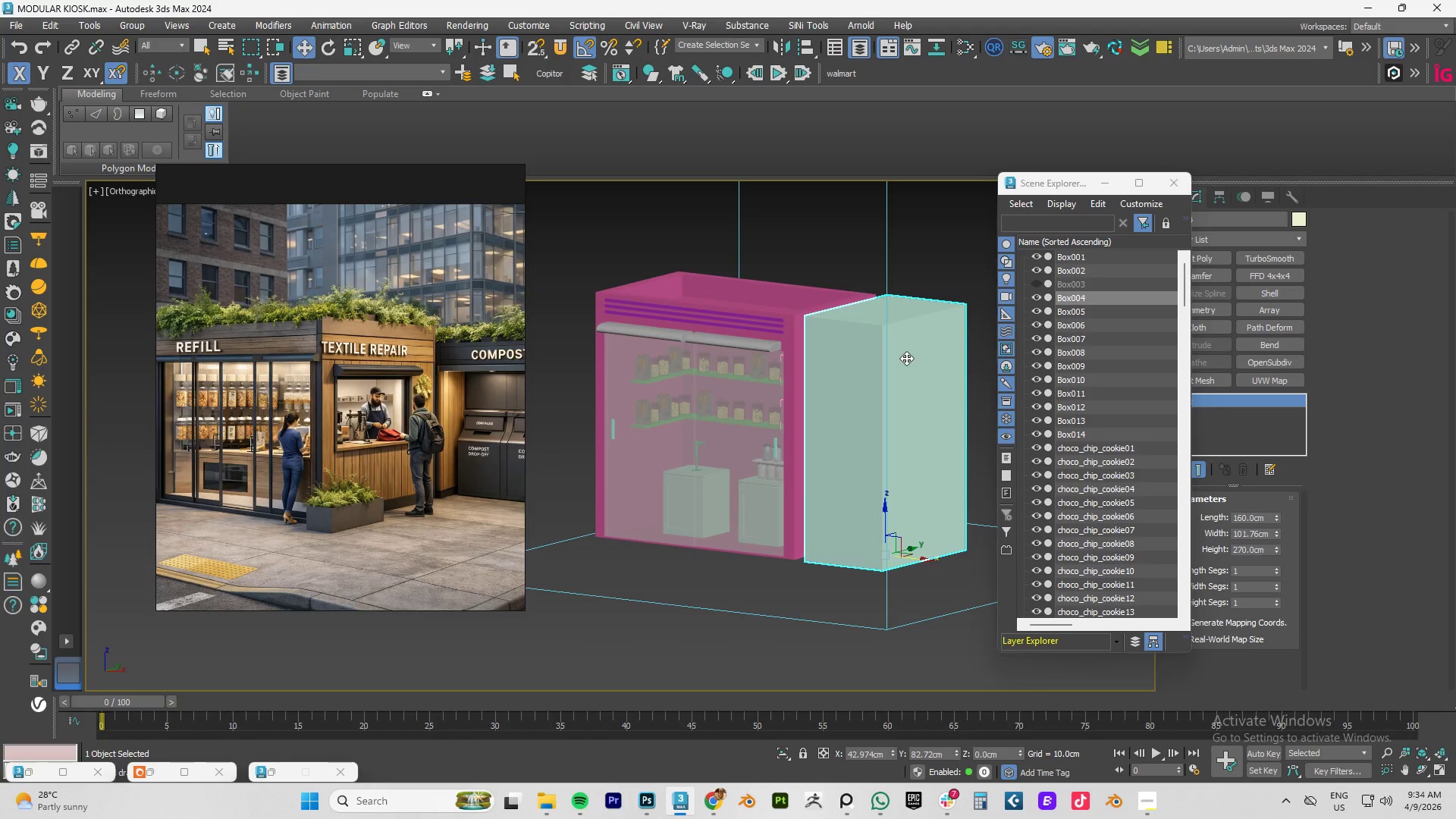 
scroll: coordinate [909, 333], scroll_direction: down, amount: 1.0
 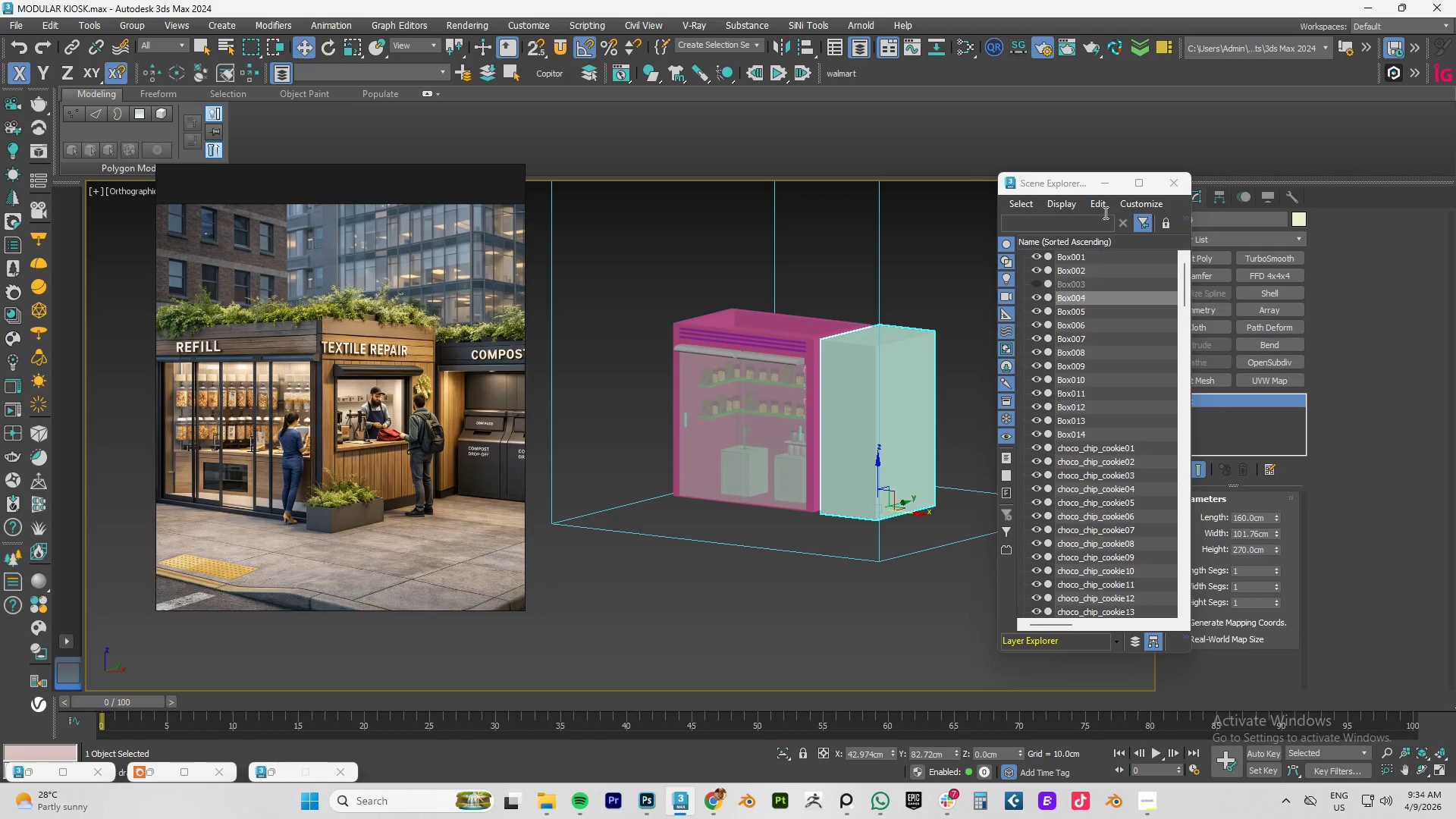 
left_click([1118, 184])
 